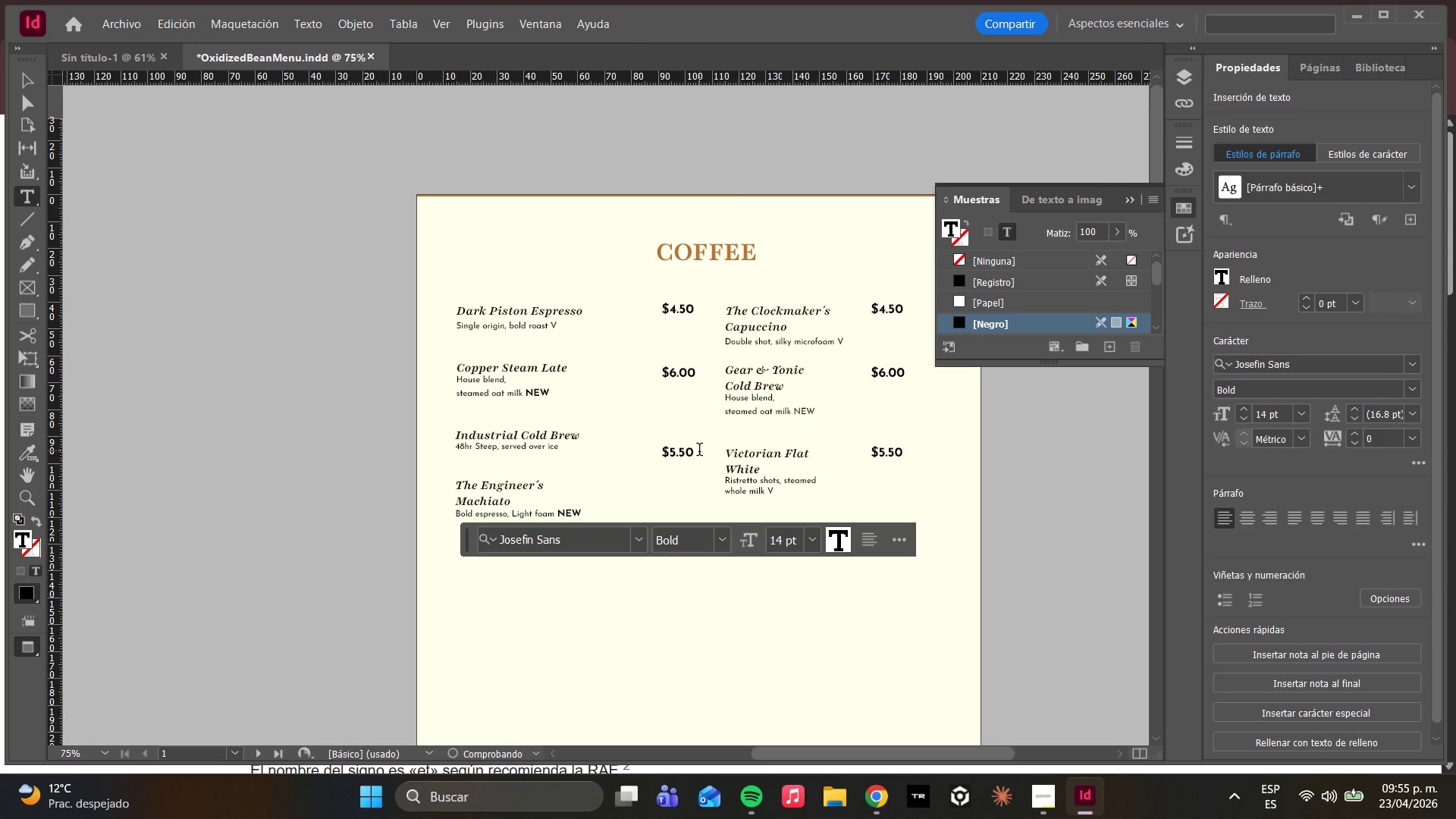 
key(Enter)
 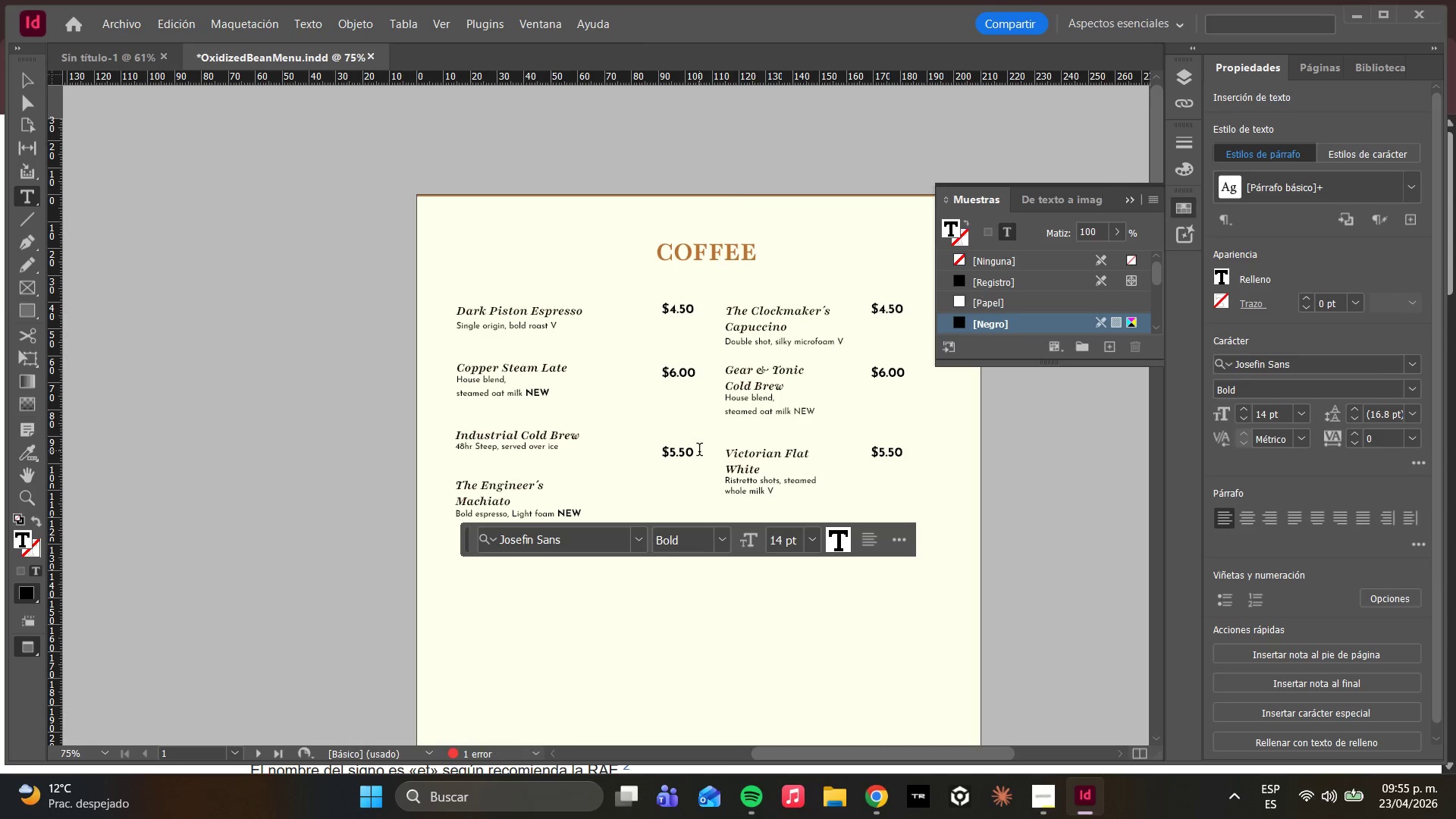 
key(Enter)
 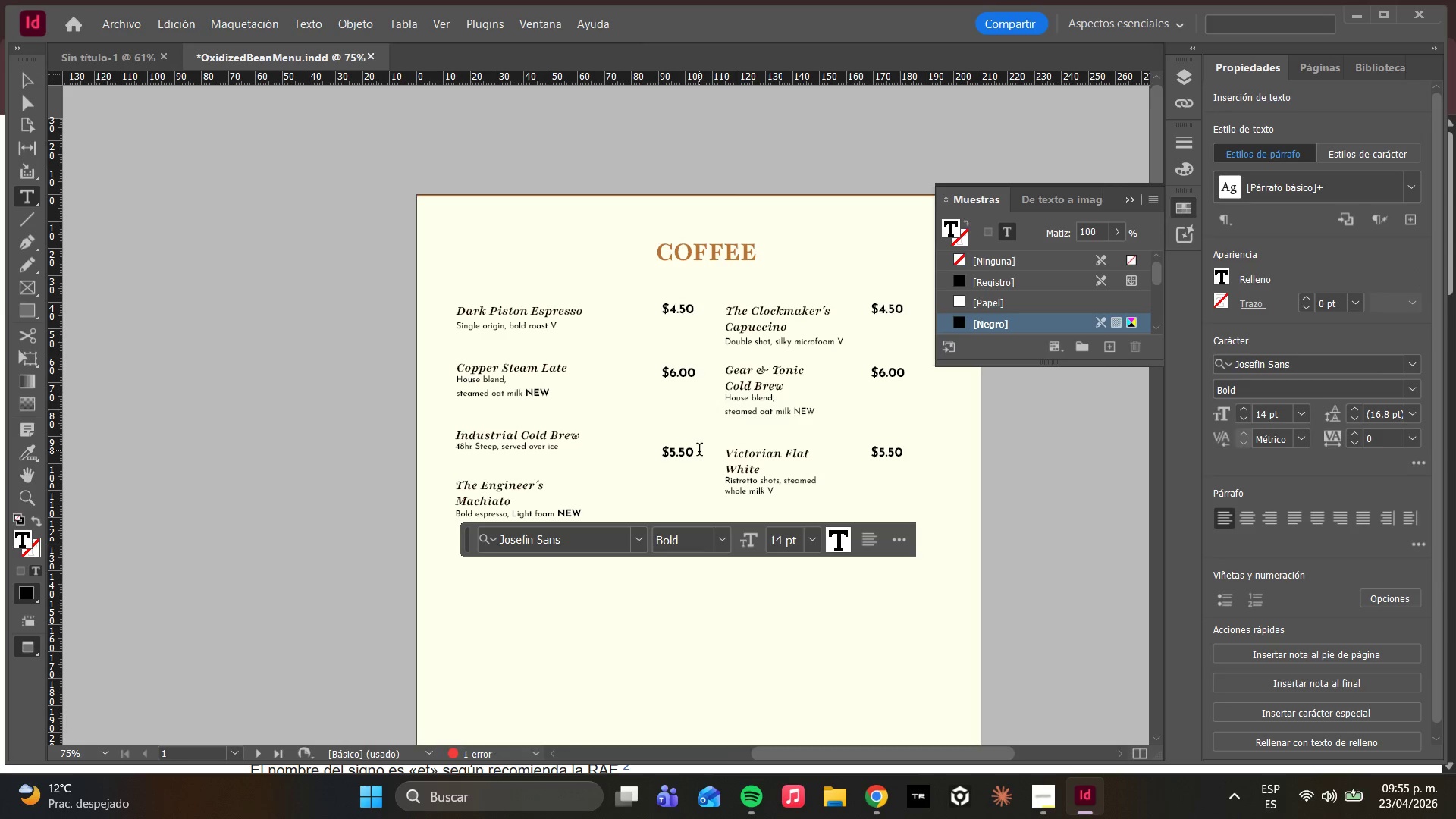 
key(Shift+4)
 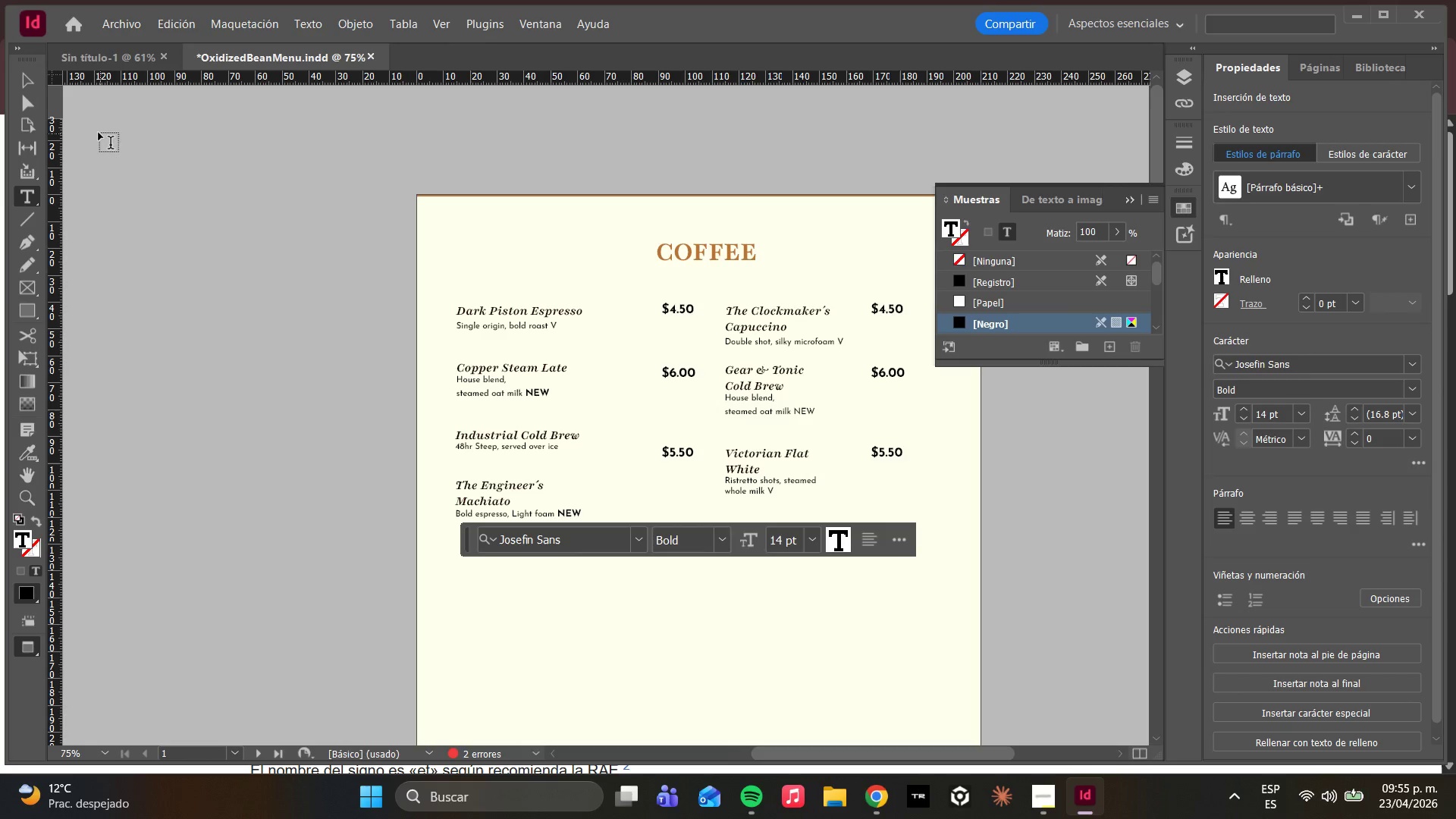 
left_click([27, 105])
 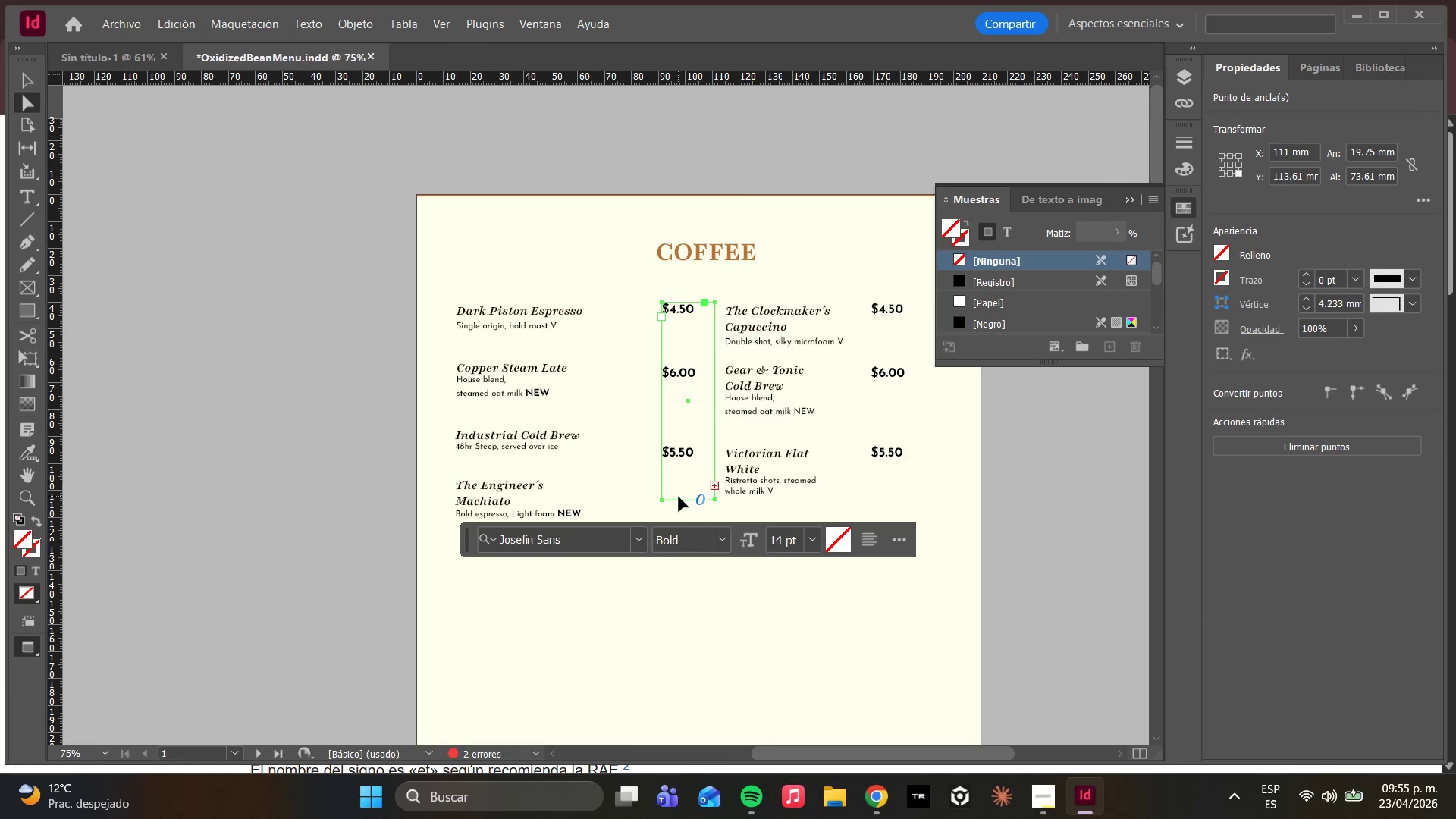 
left_click_drag(start_coordinate=[676, 500], to_coordinate=[664, 593])
 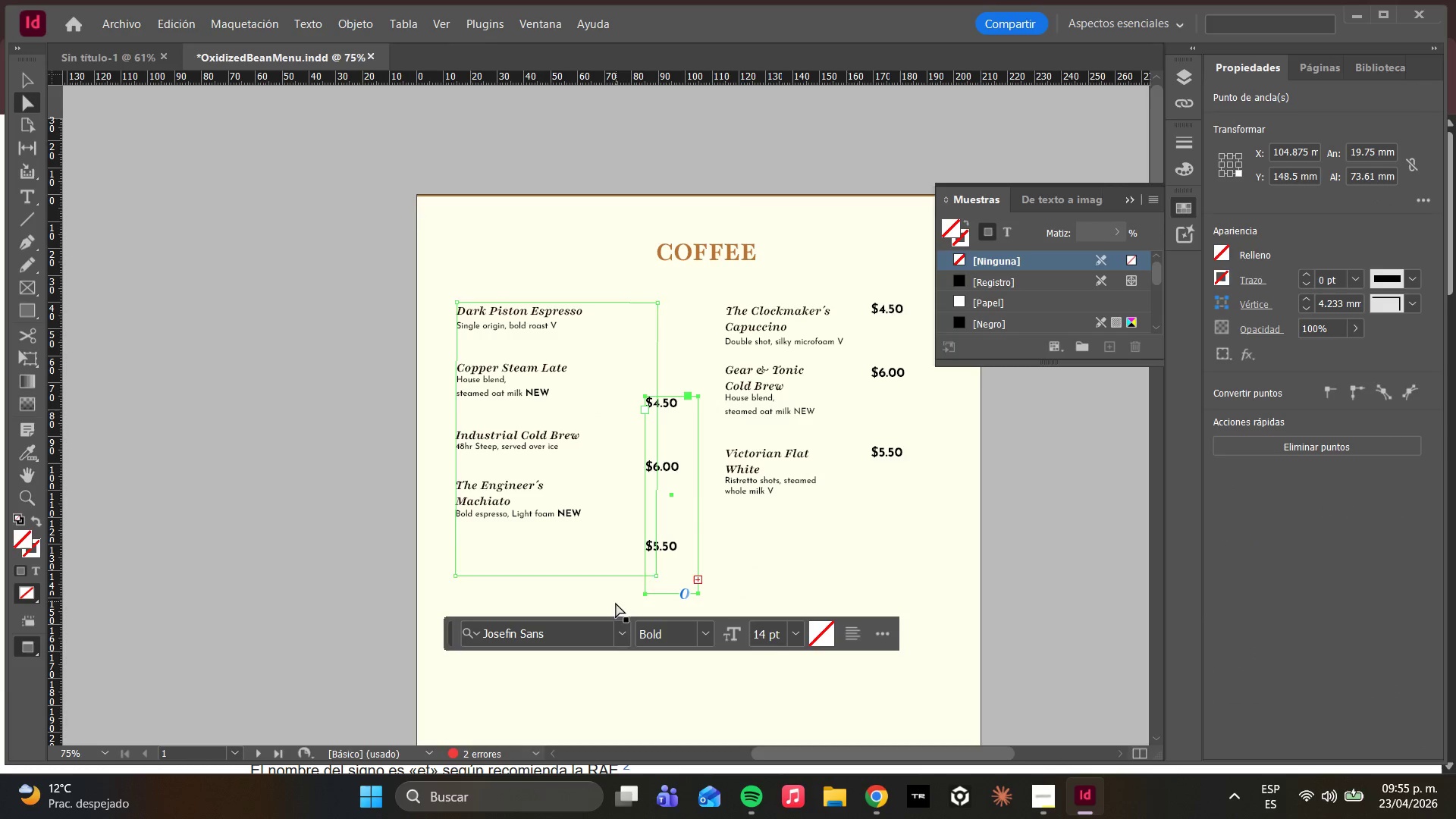 
key(Control+ControlLeft)
 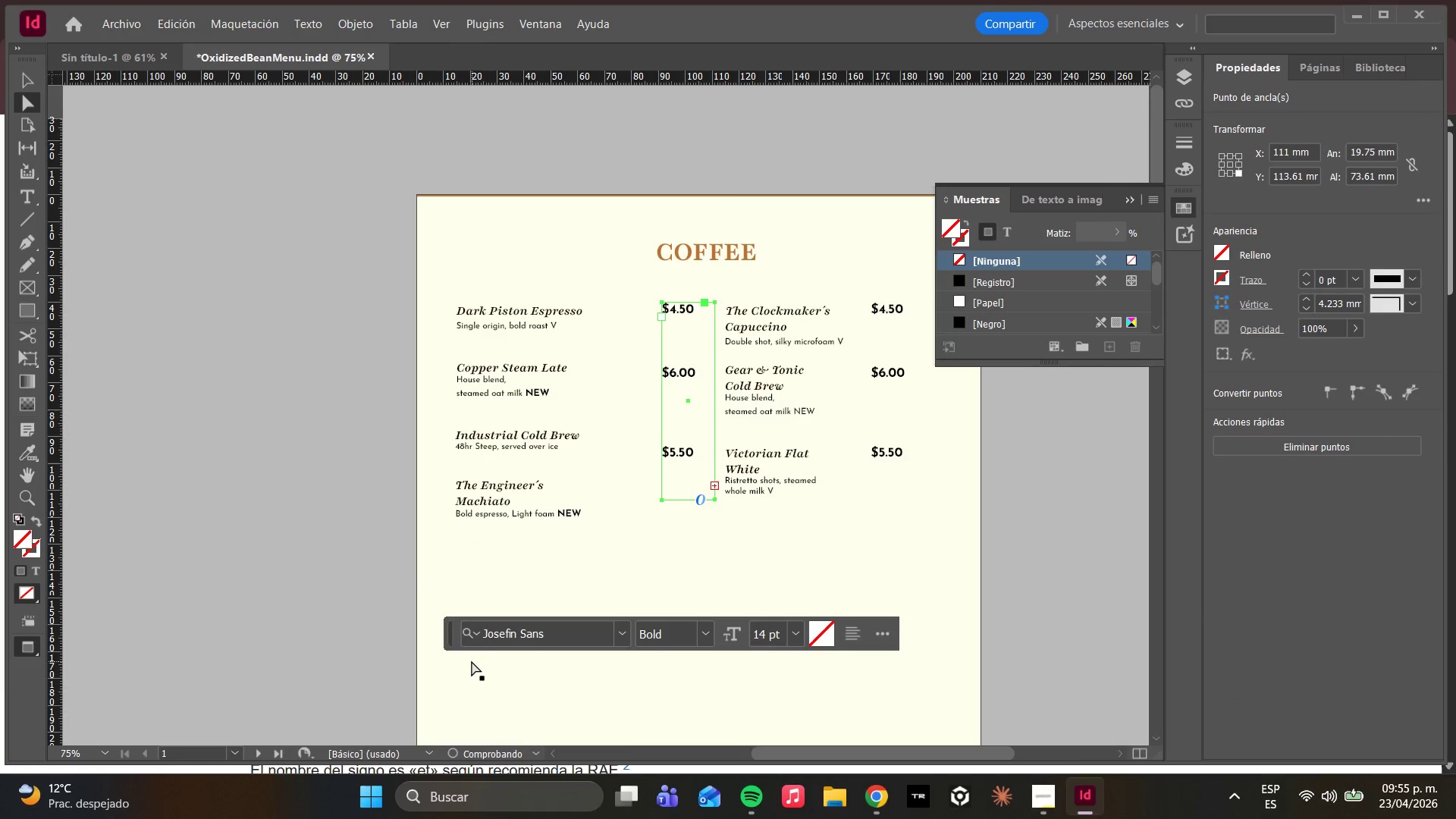 
key(Control+Z)
 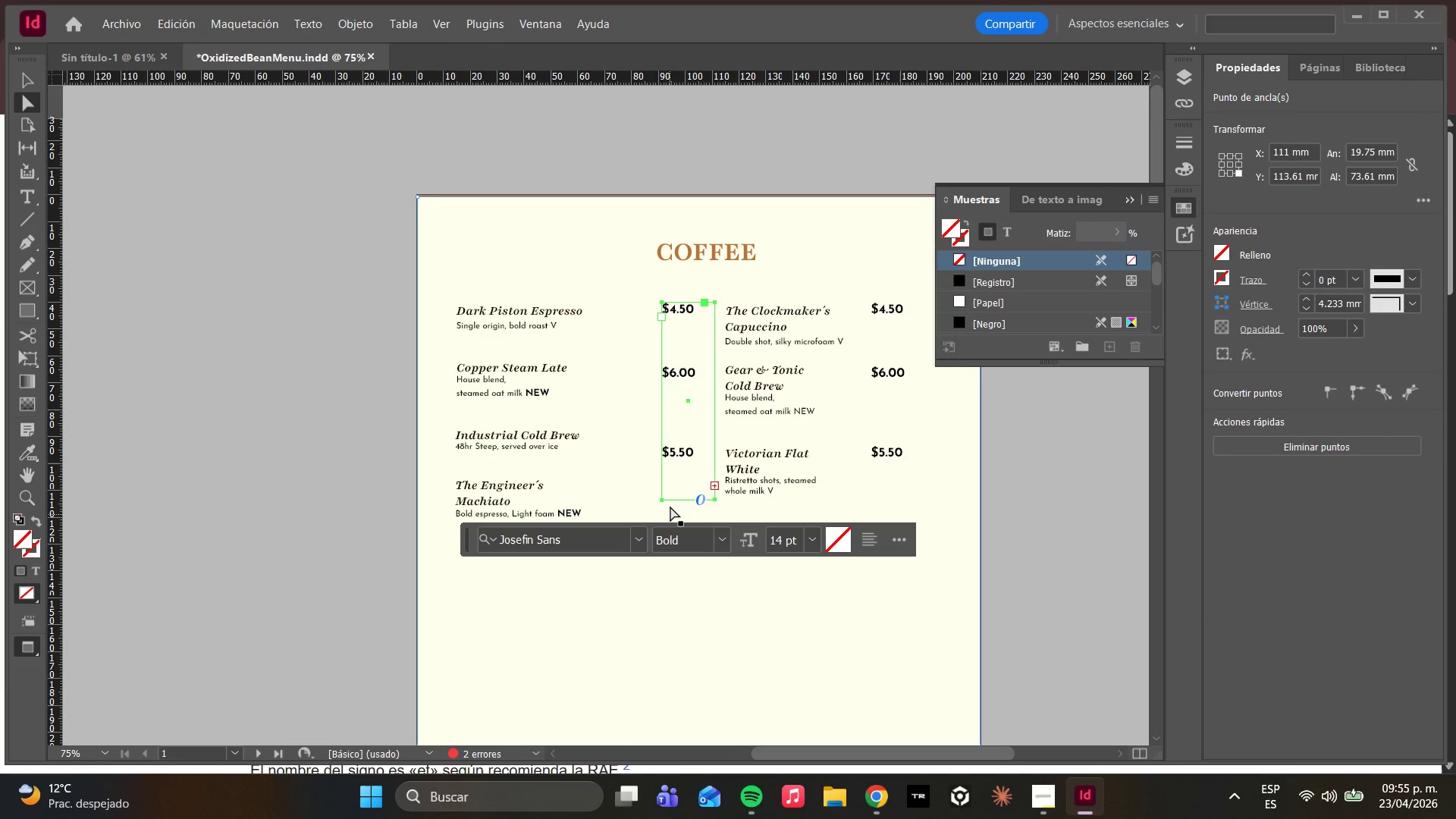 
left_click([674, 500])
 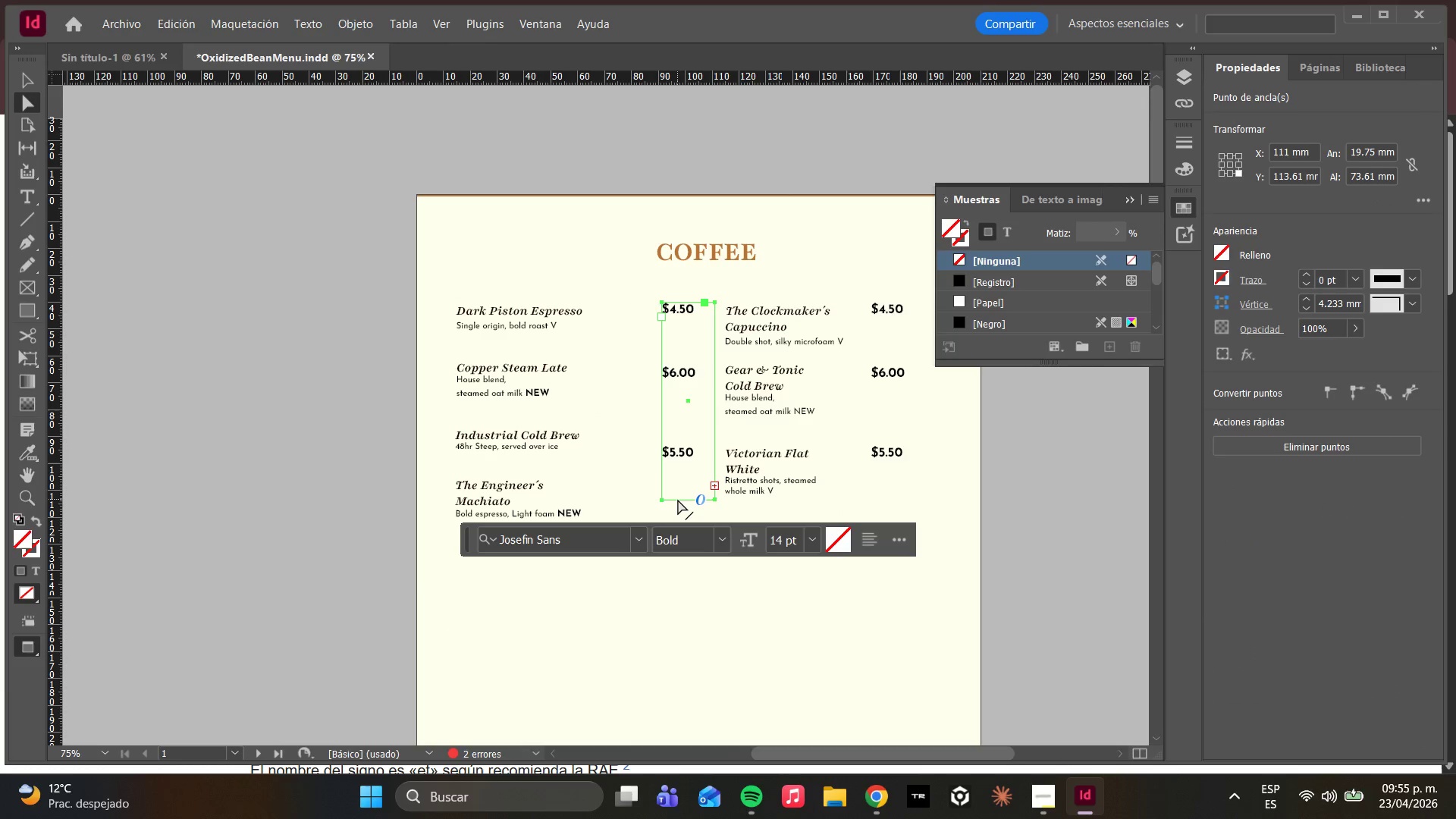 
left_click_drag(start_coordinate=[678, 500], to_coordinate=[682, 588])
 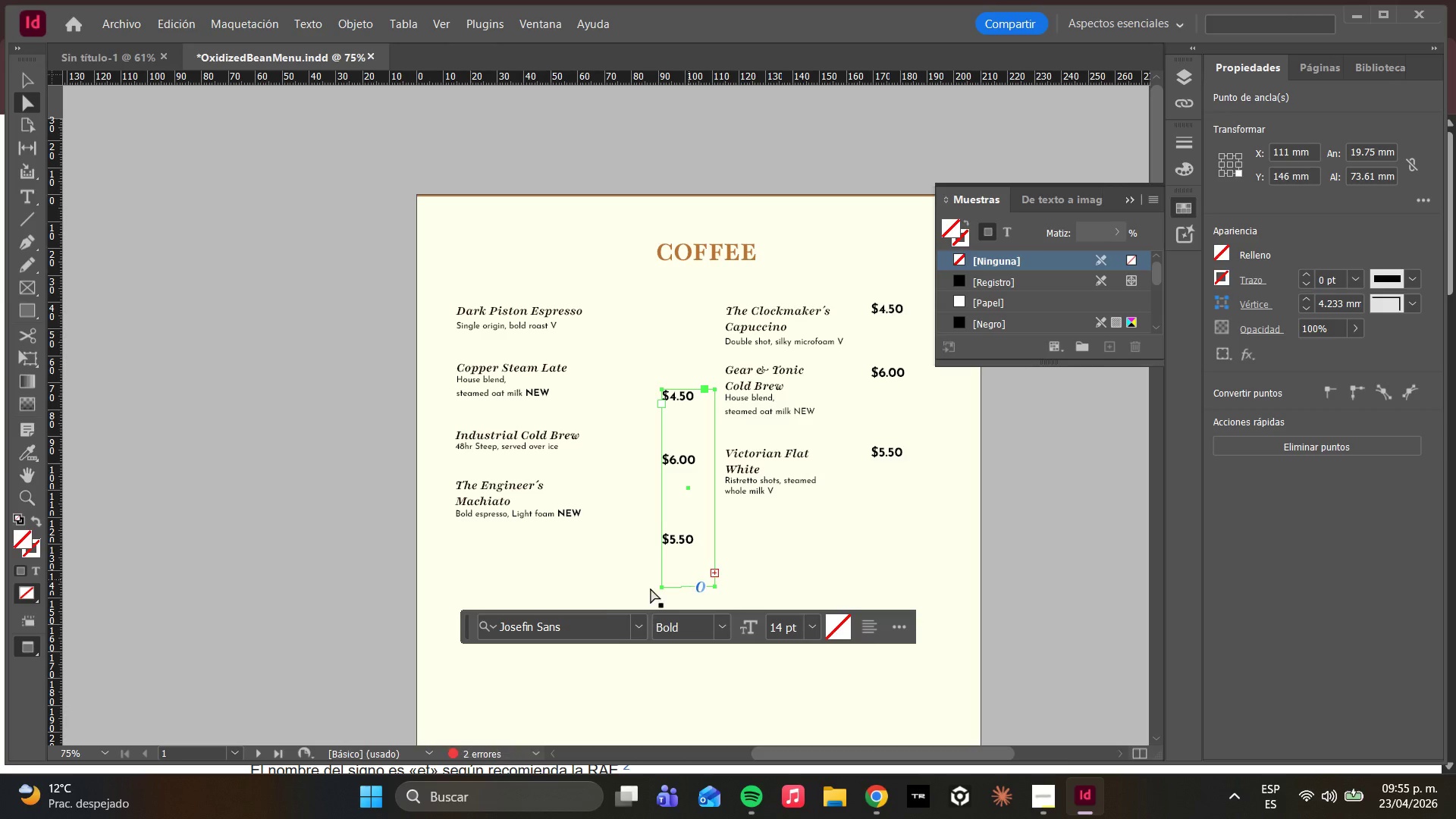 
key(Control+Z)
 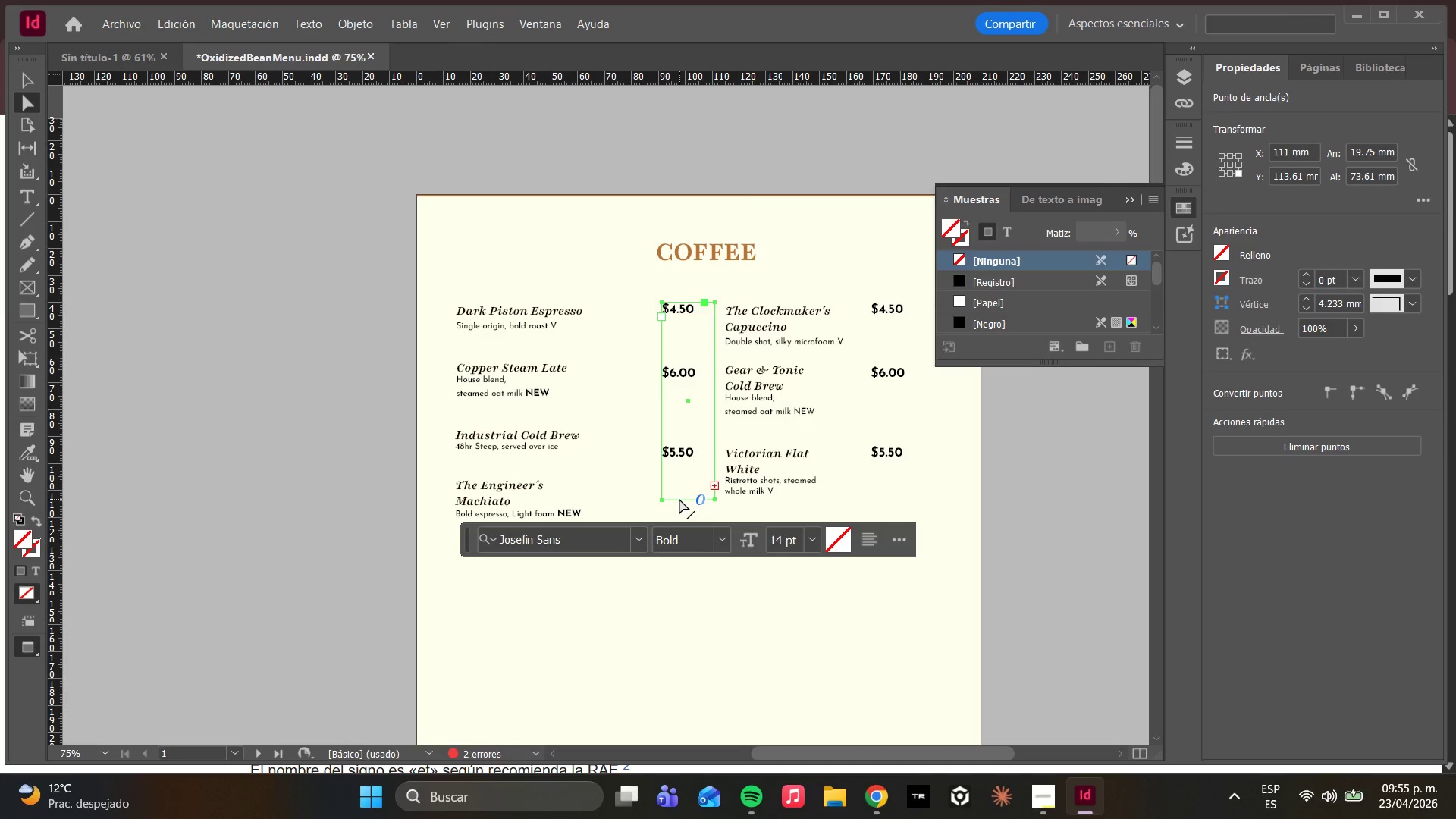 
double_click([679, 499])
 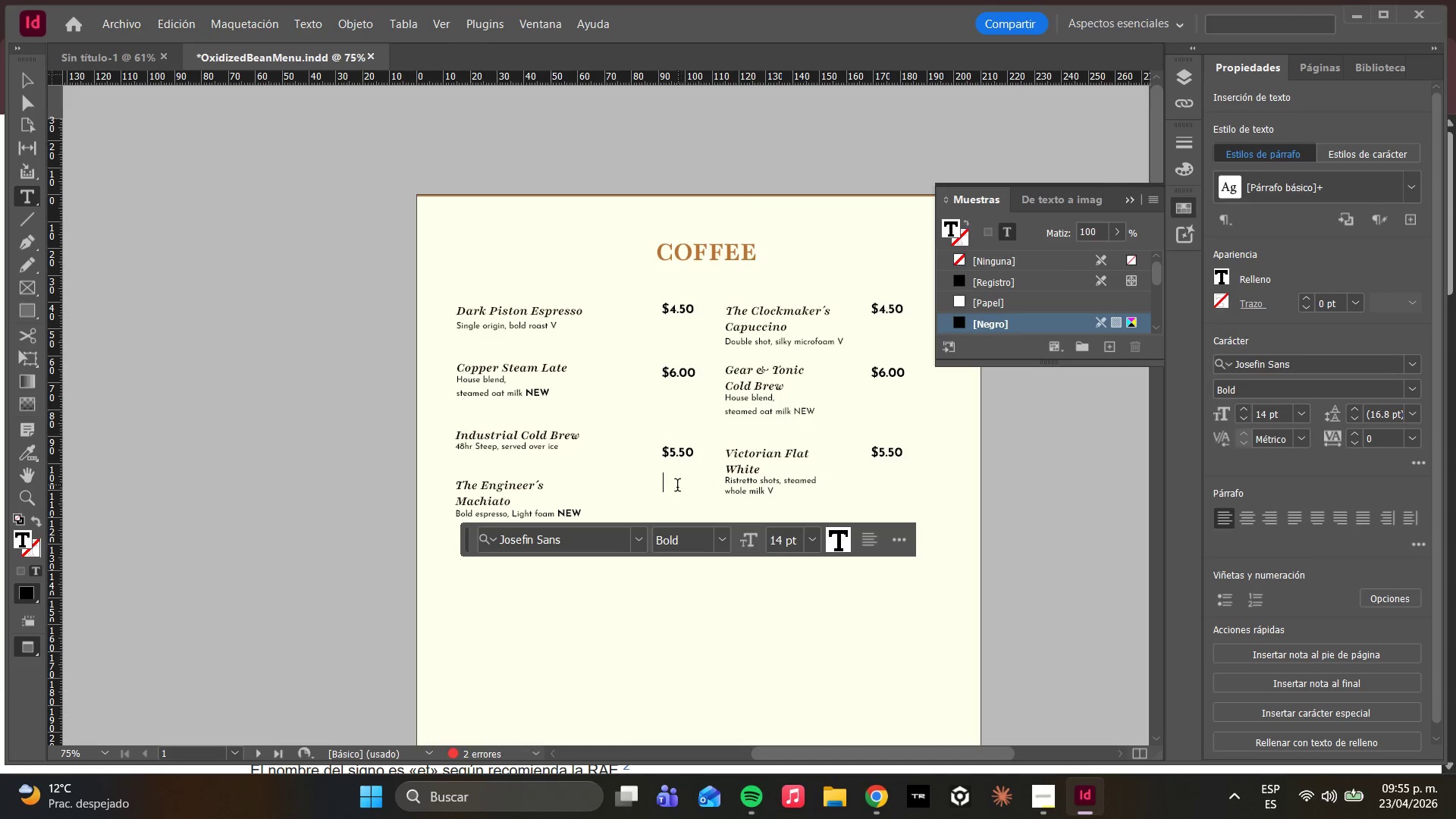 
left_click([692, 466])
 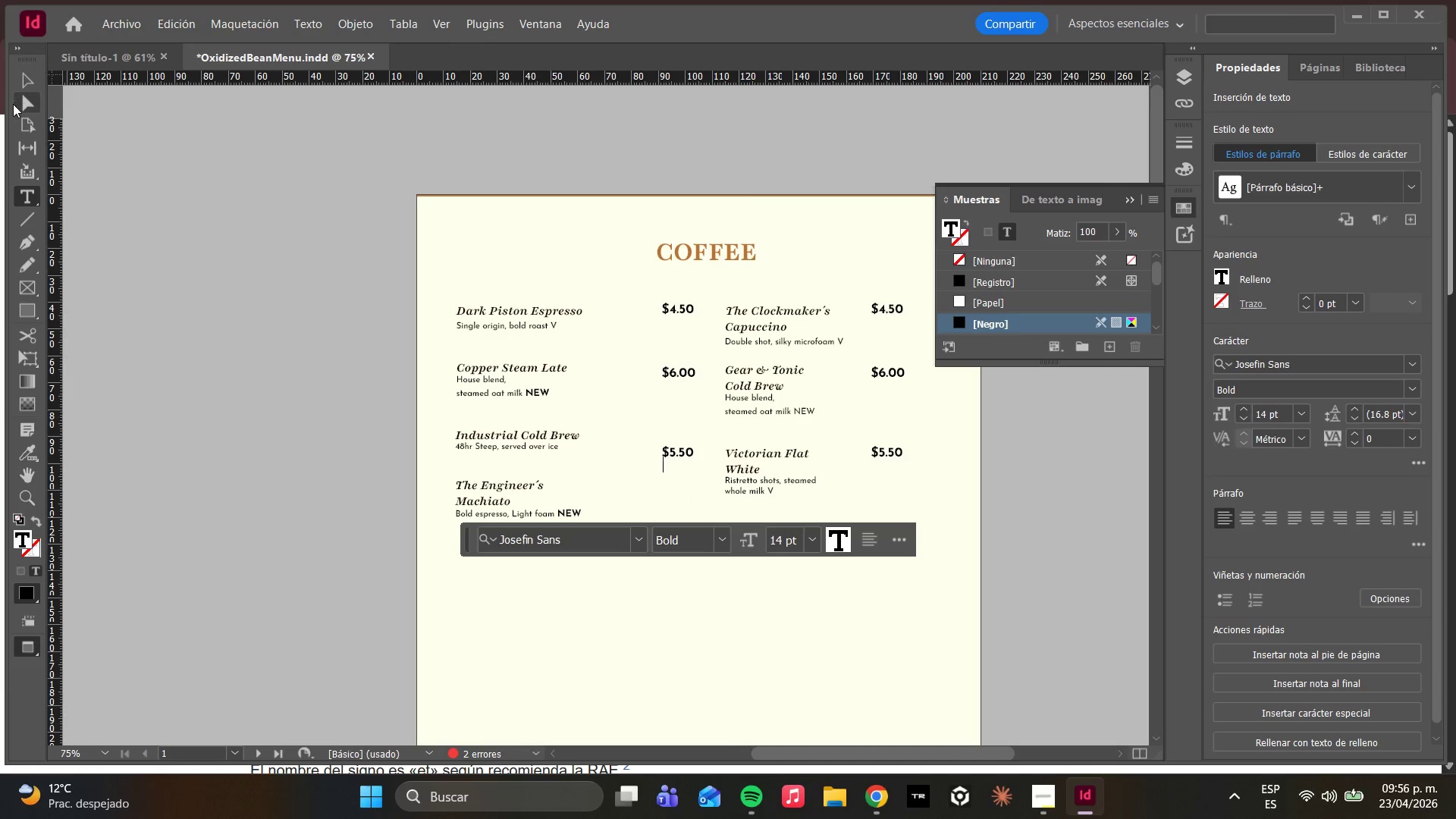 
left_click([13, 104])
 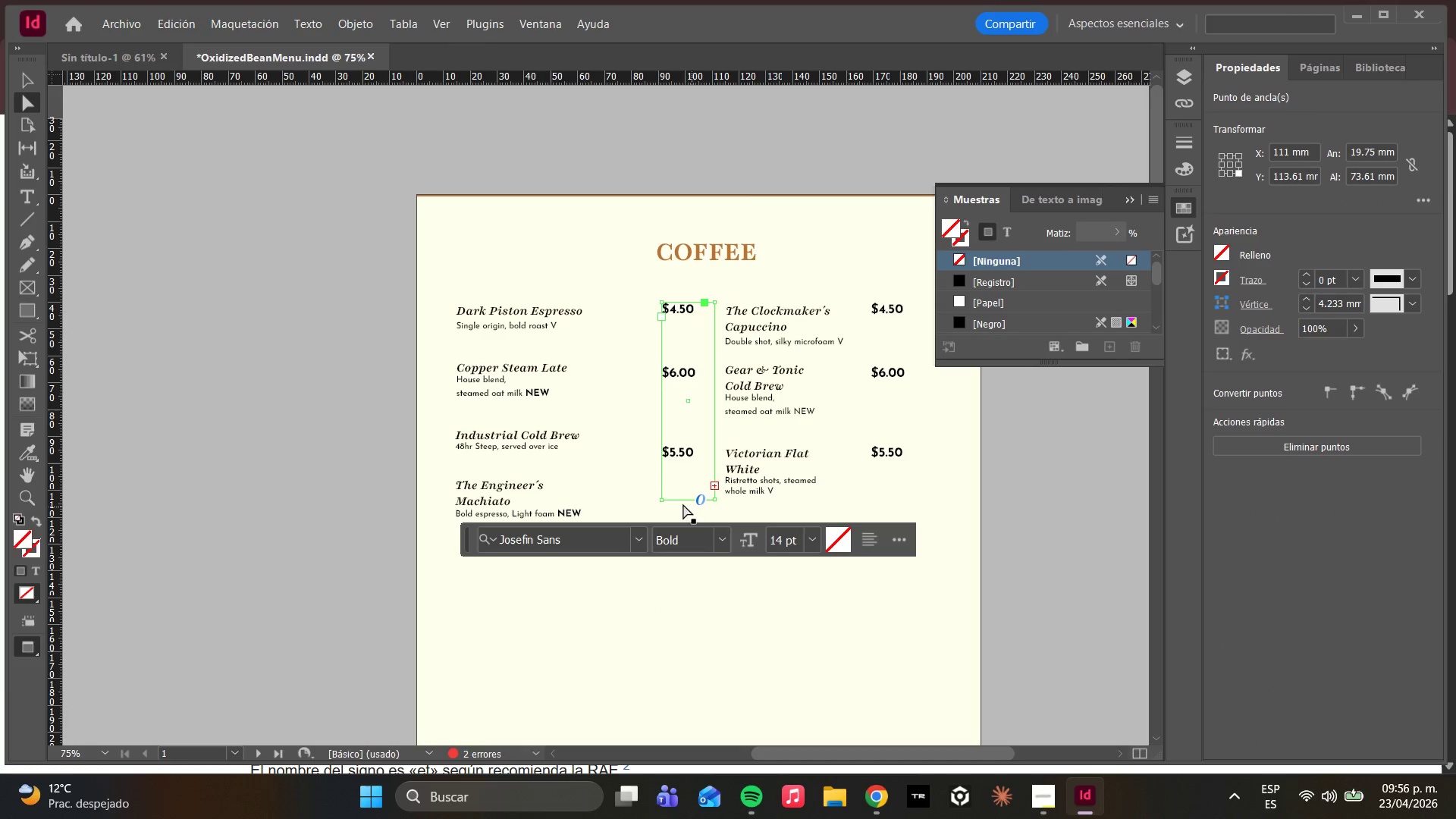 
left_click([673, 499])
 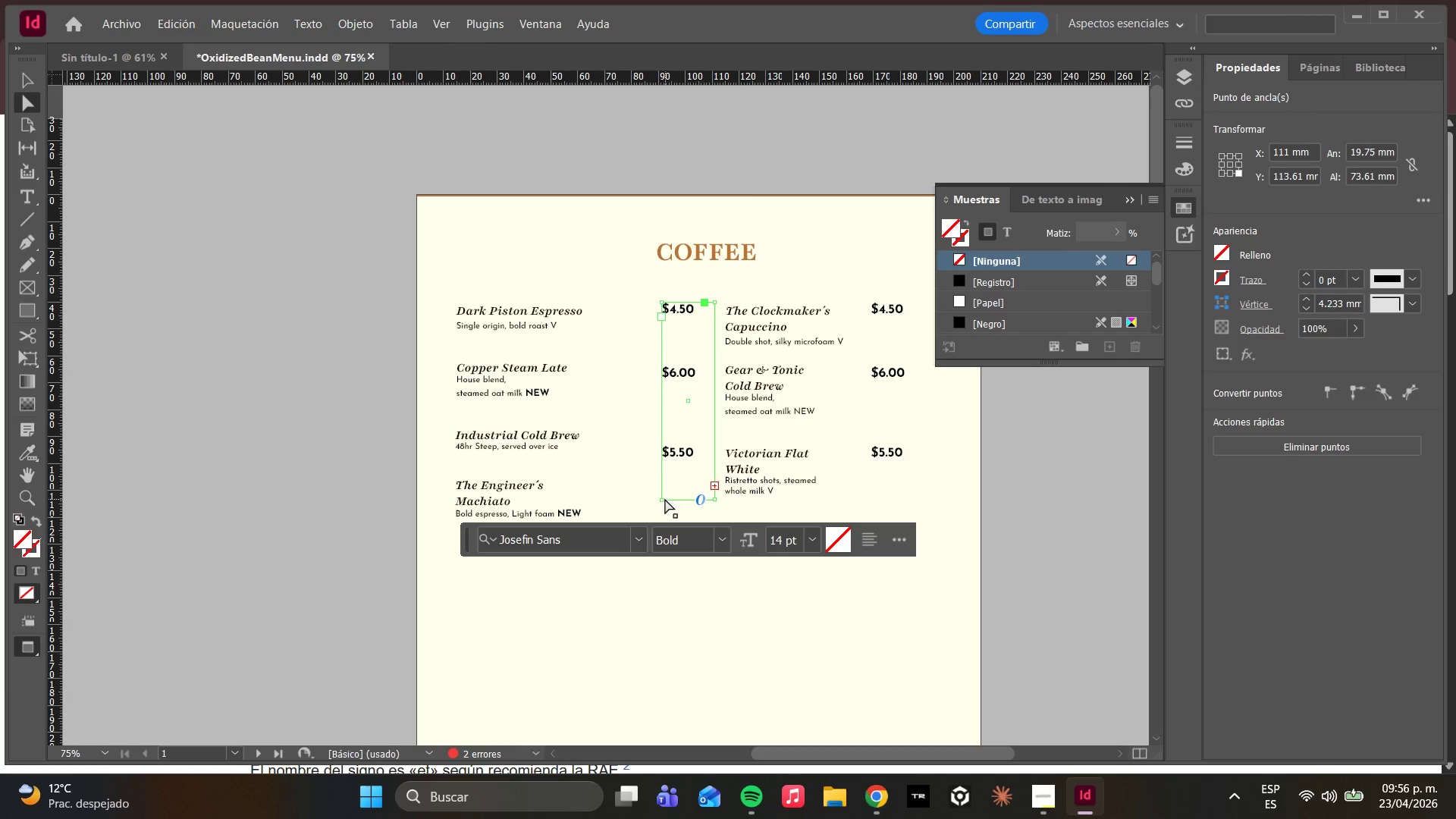 
left_click([665, 499])
 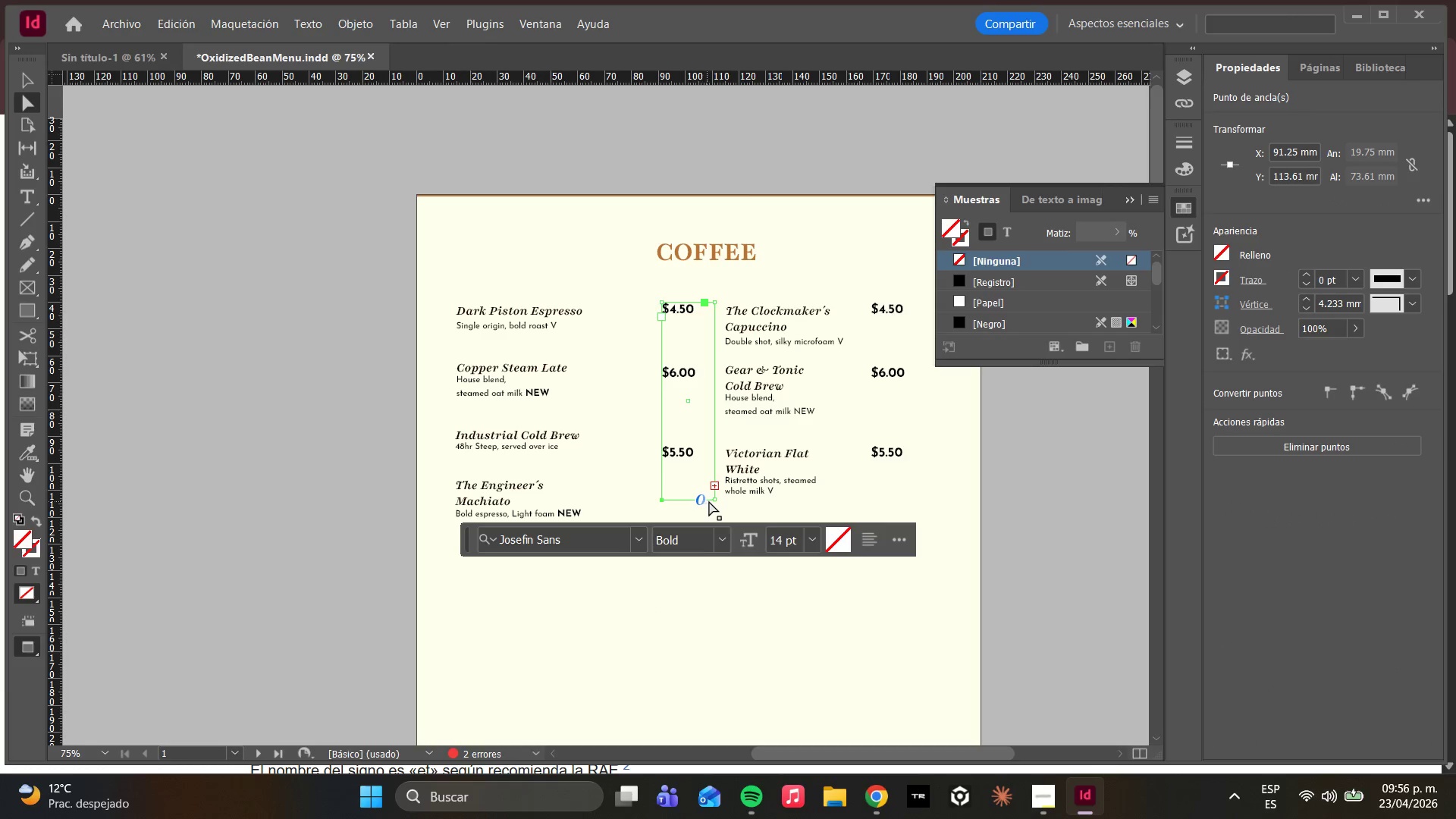 
left_click([714, 501])
 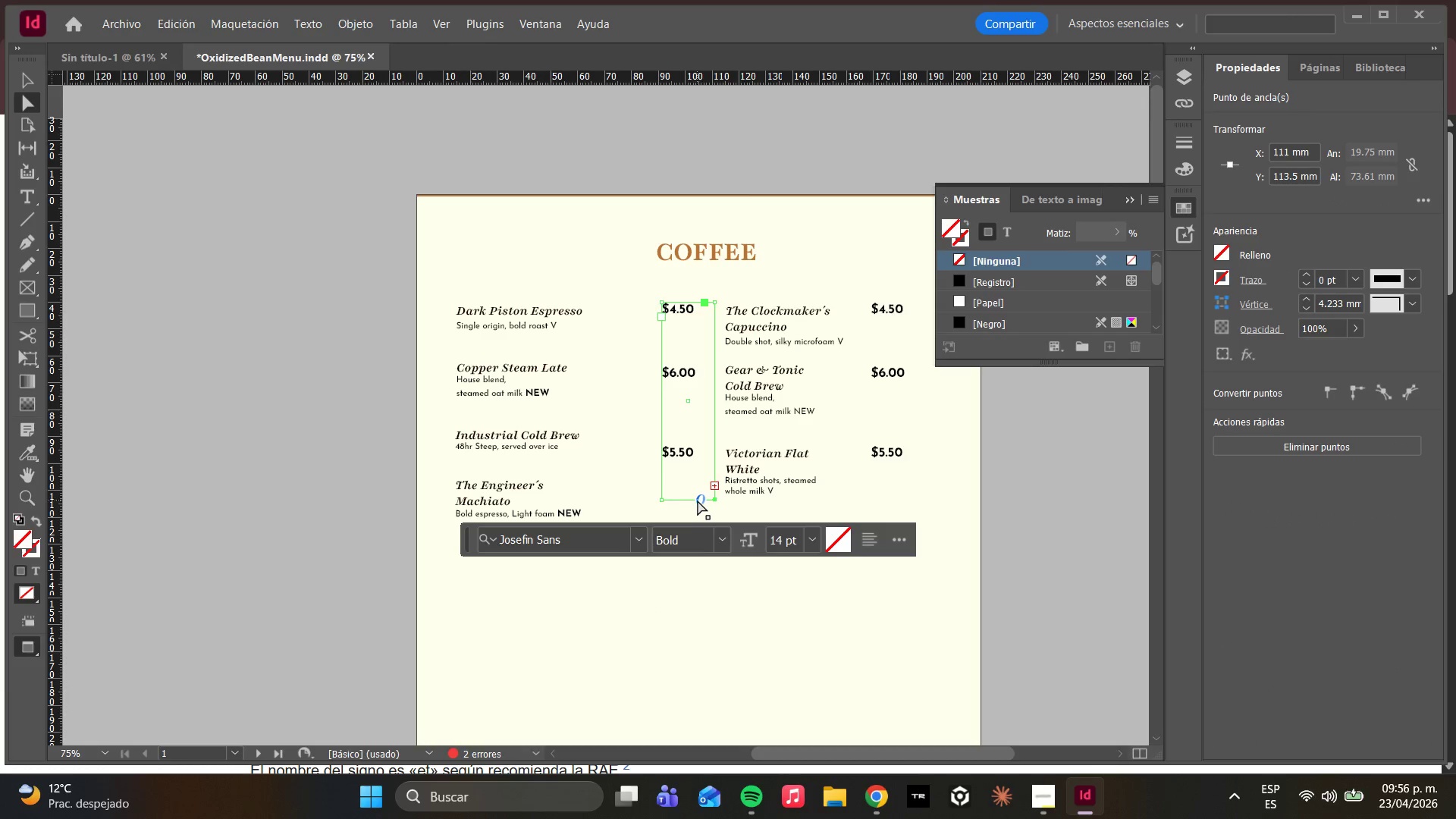 
hold_key(key=ShiftLeft, duration=1.47)
left_click([663, 501])
 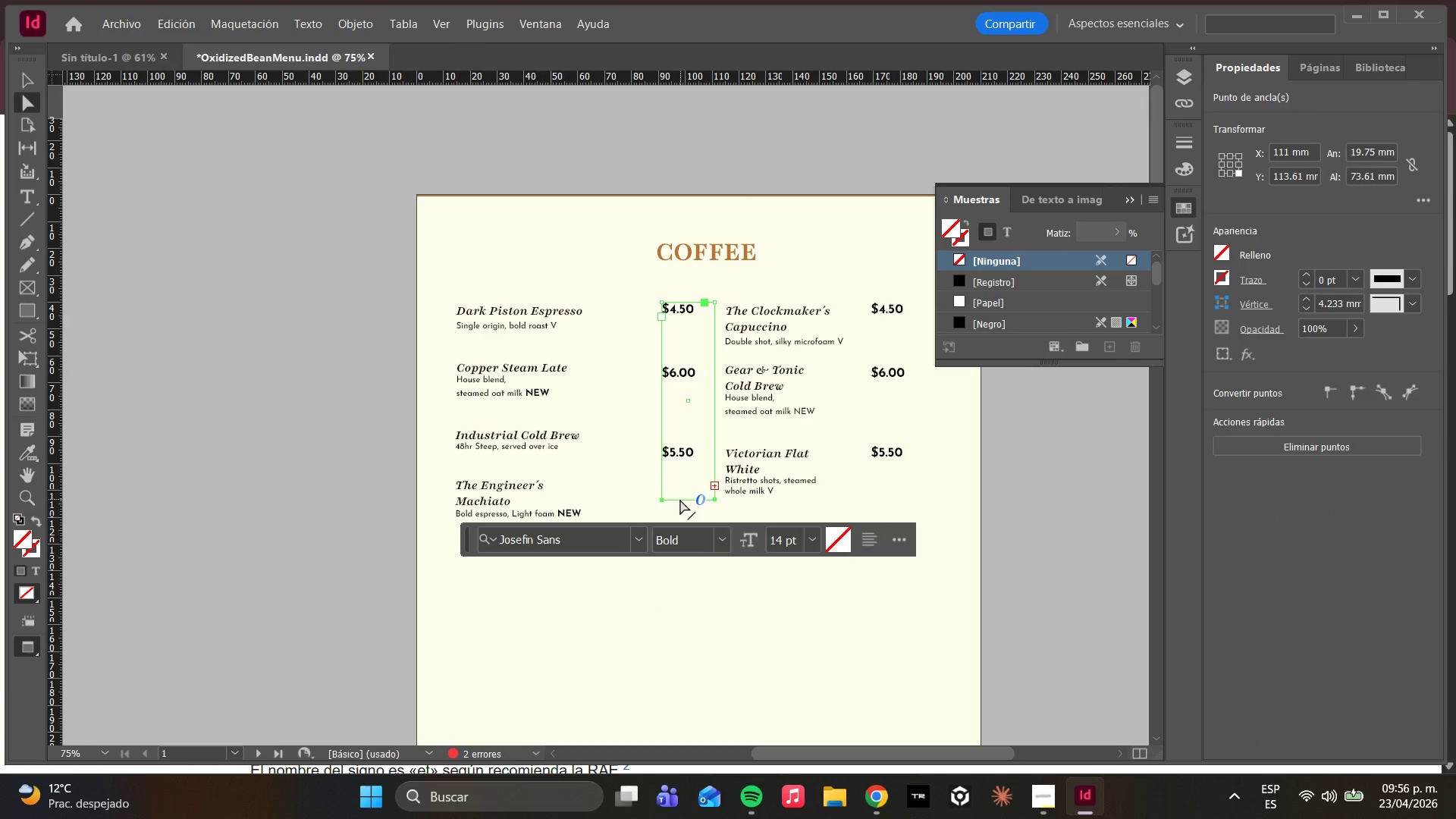 
left_click_drag(start_coordinate=[682, 500], to_coordinate=[684, 603])
 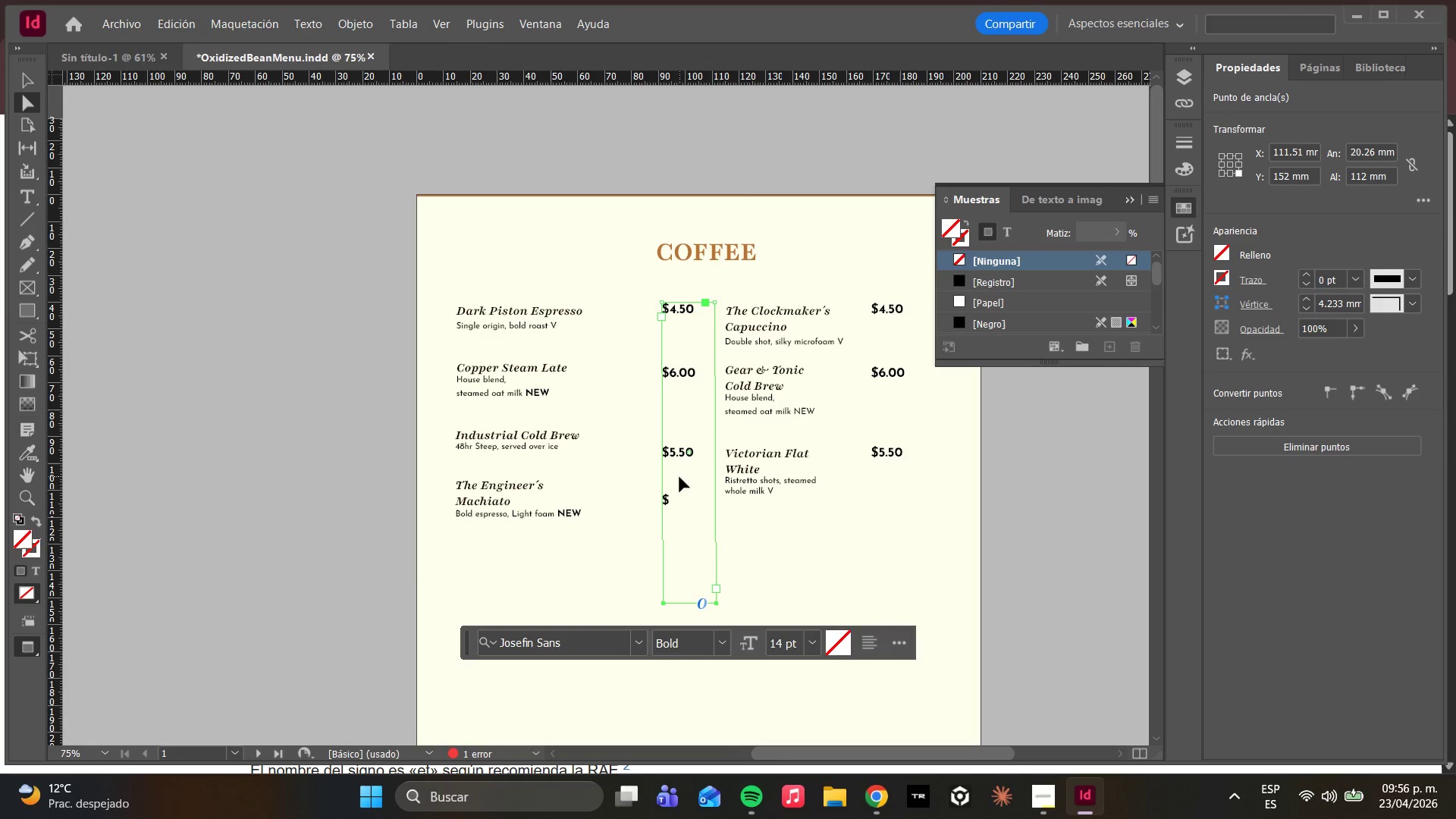 
left_click([673, 502])
 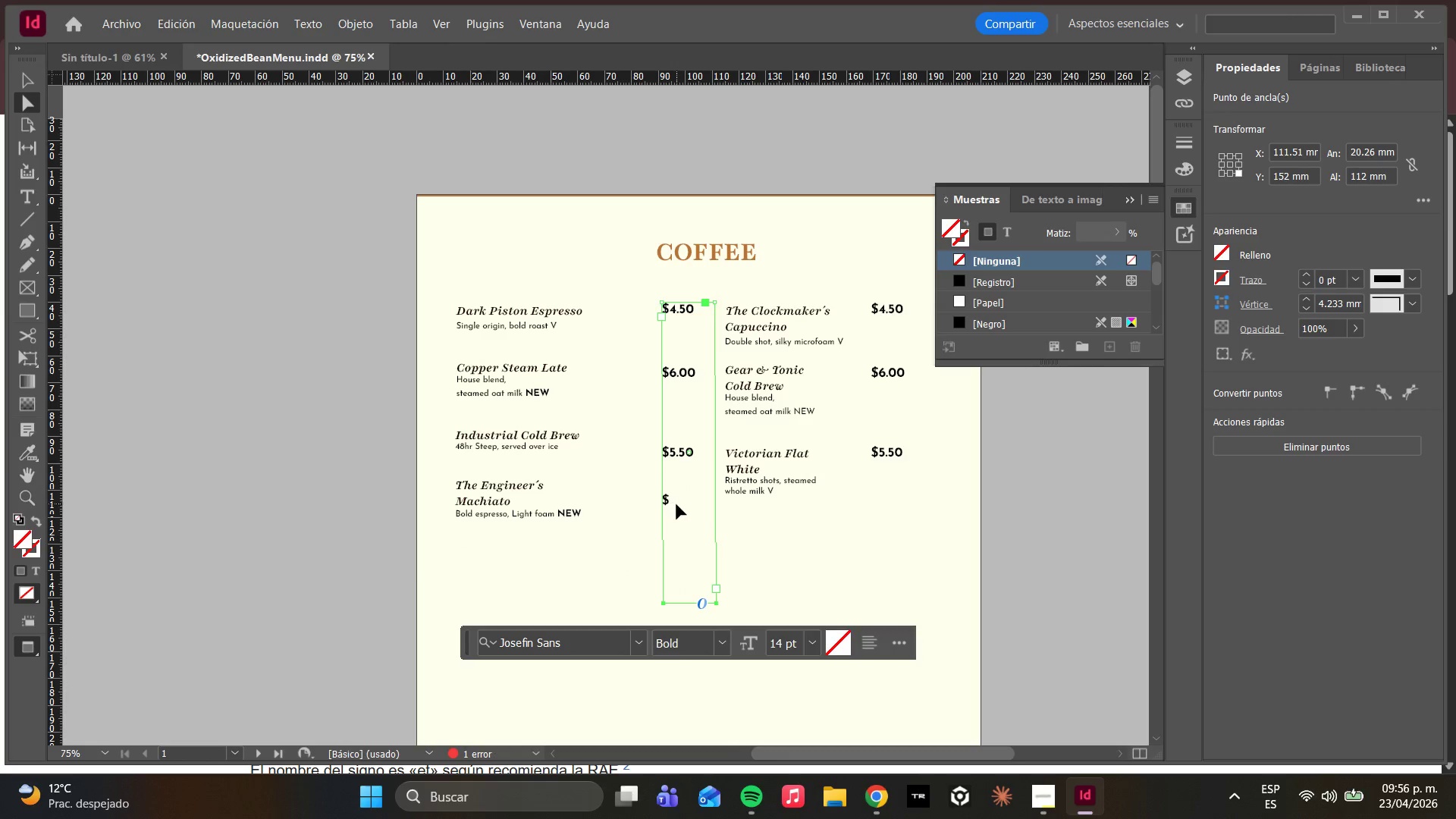 
double_click([676, 504])
 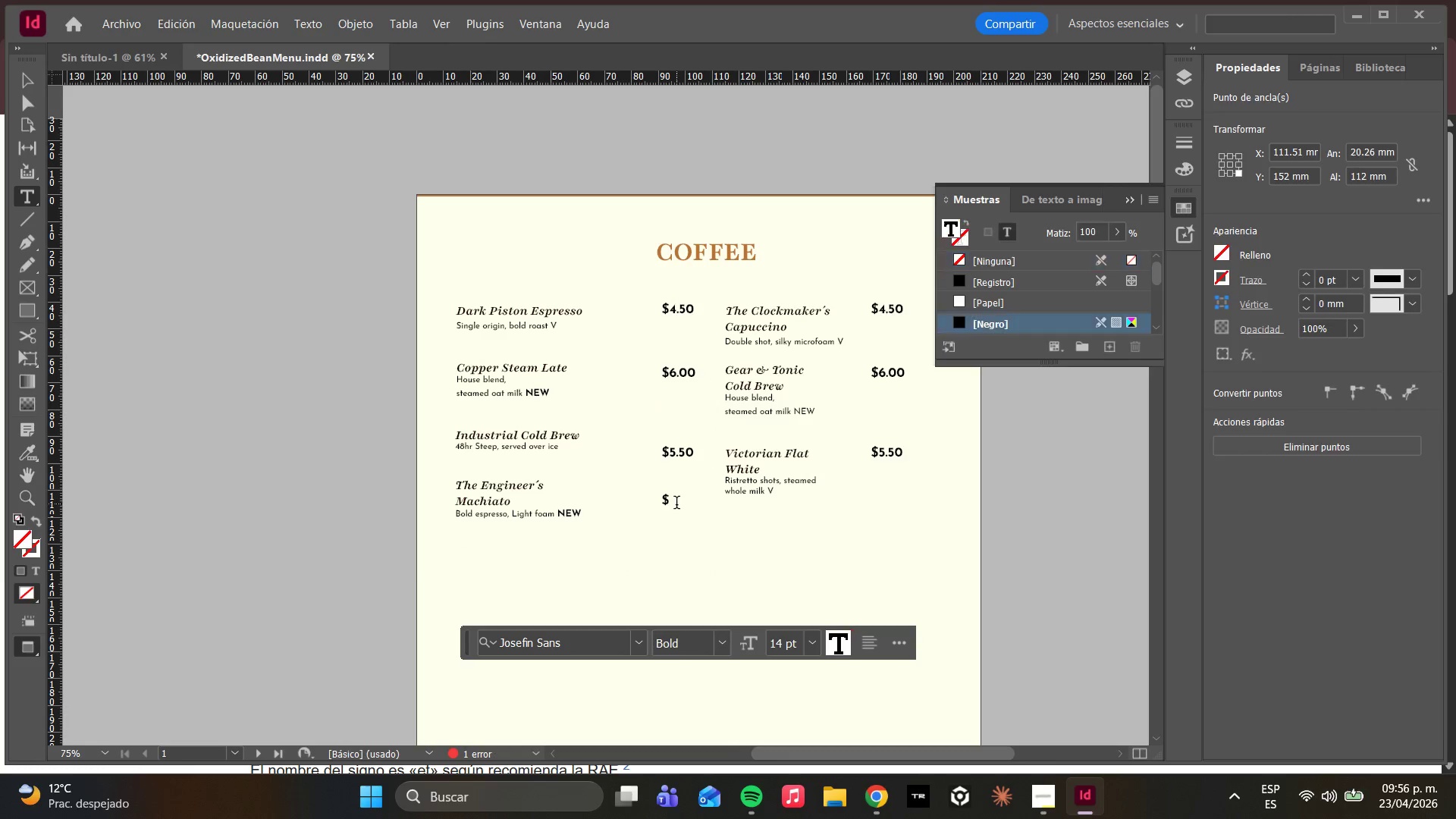 
triple_click([676, 504])
 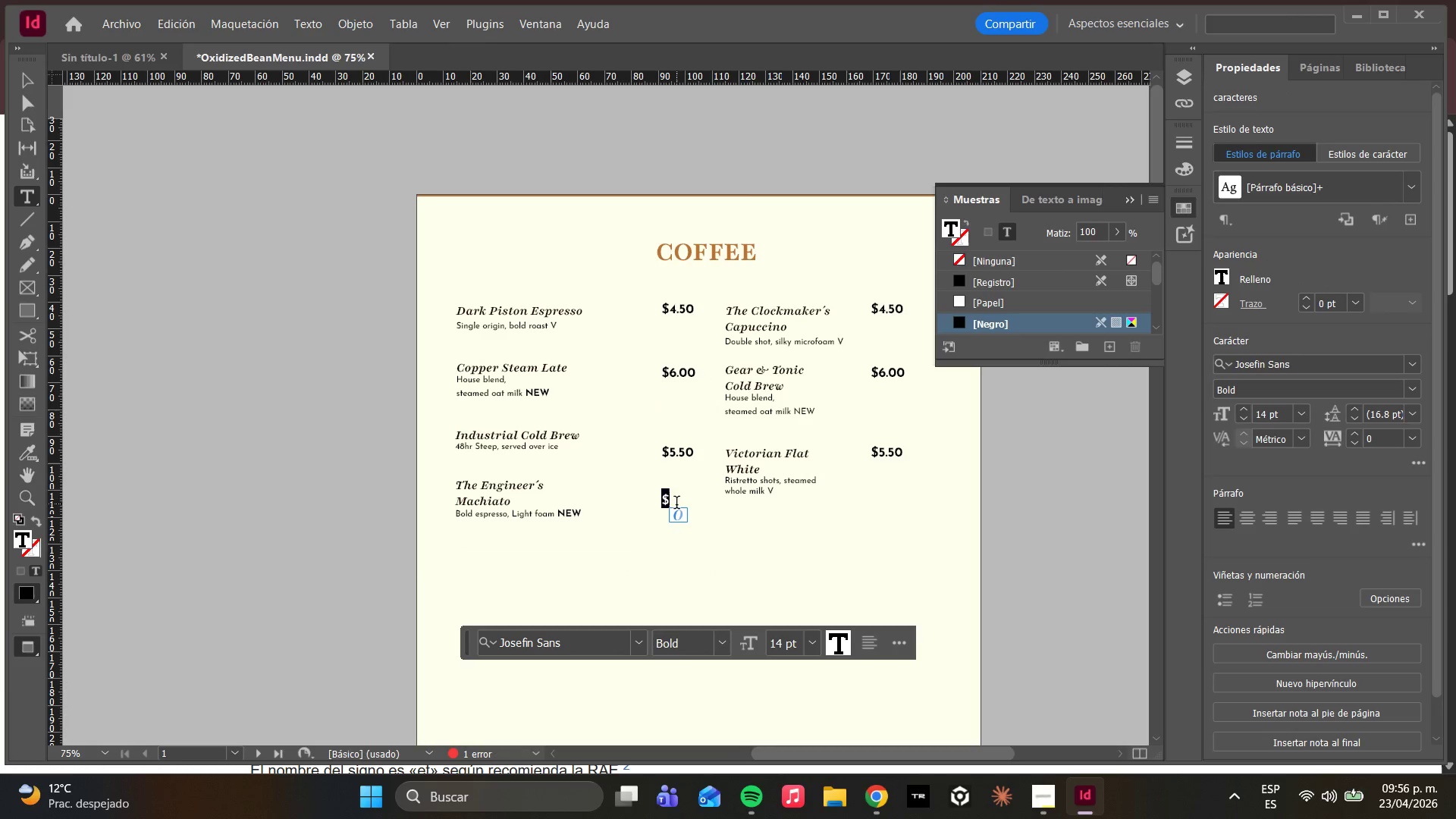 
triple_click([676, 504])
 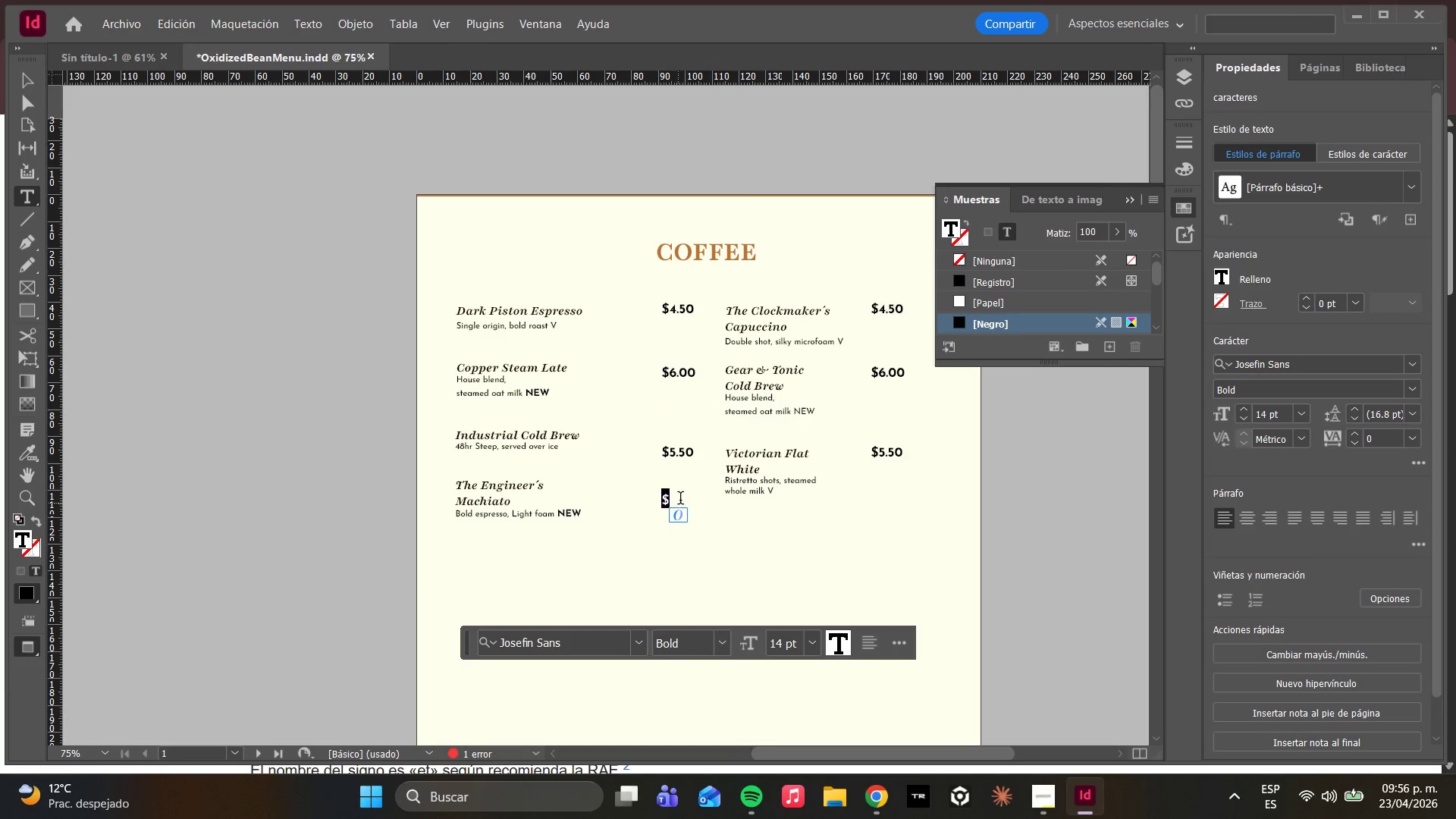 
triple_click([680, 500])
 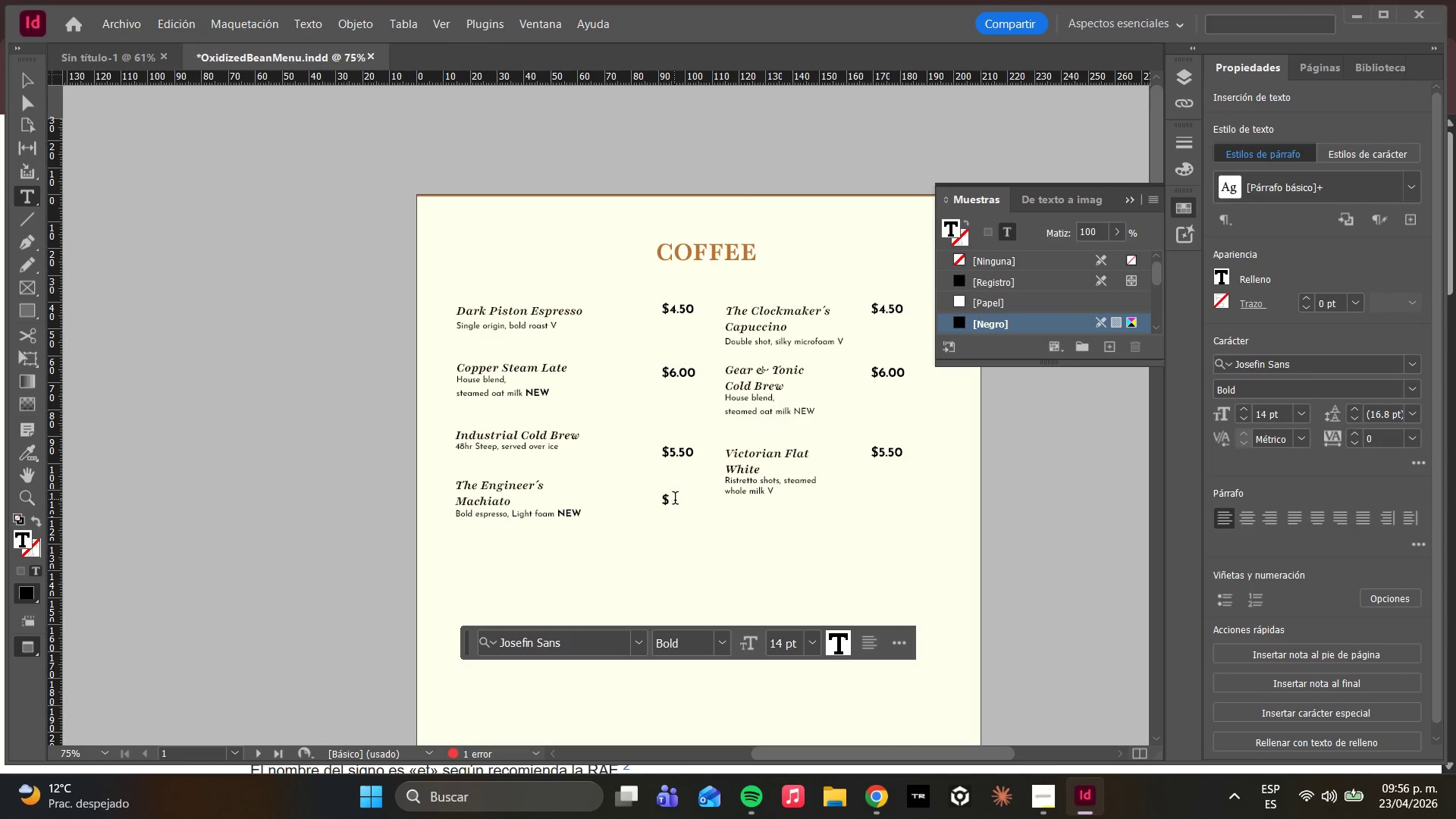 
wait(6.22)
 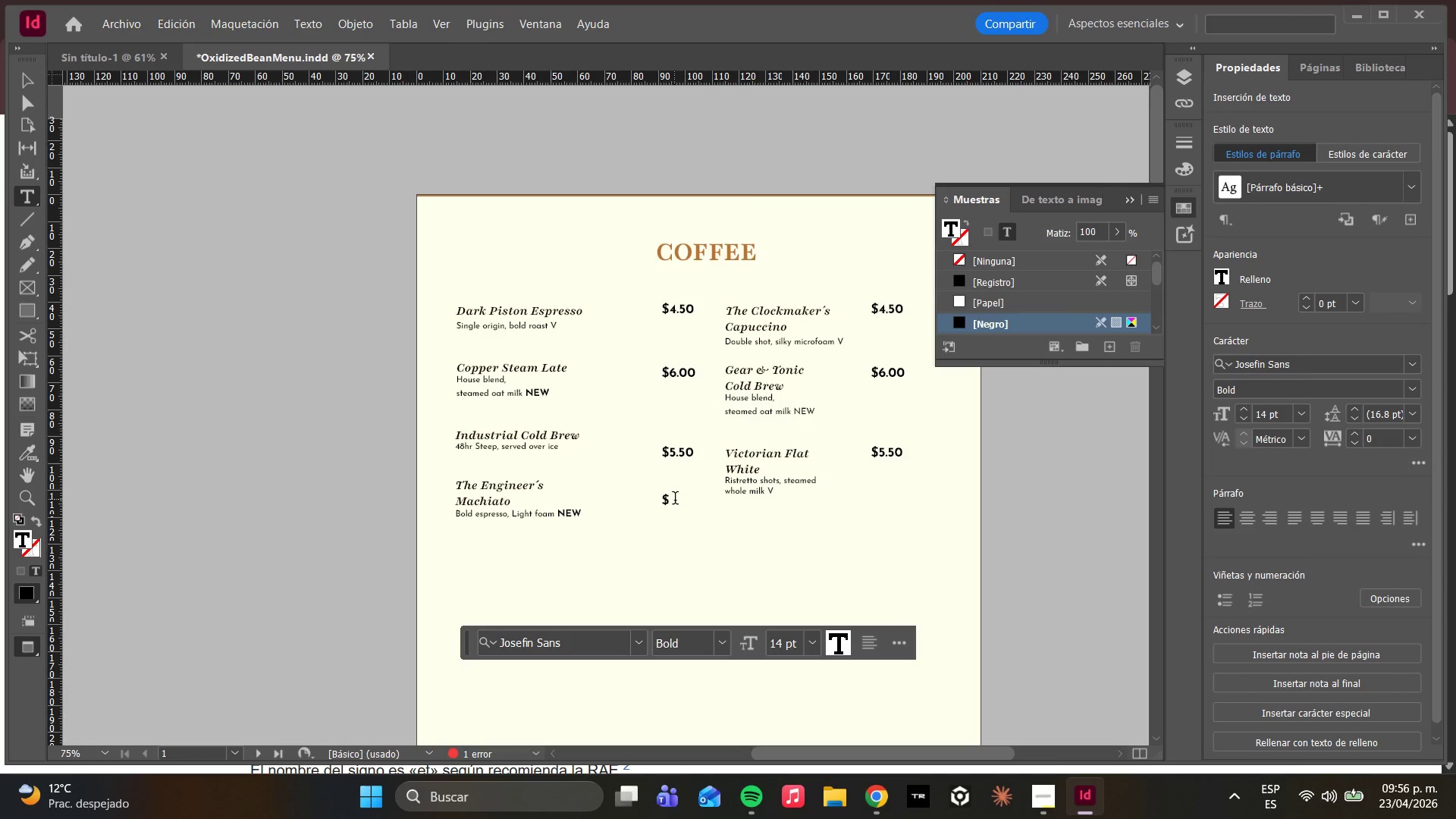 
type(4.00)
 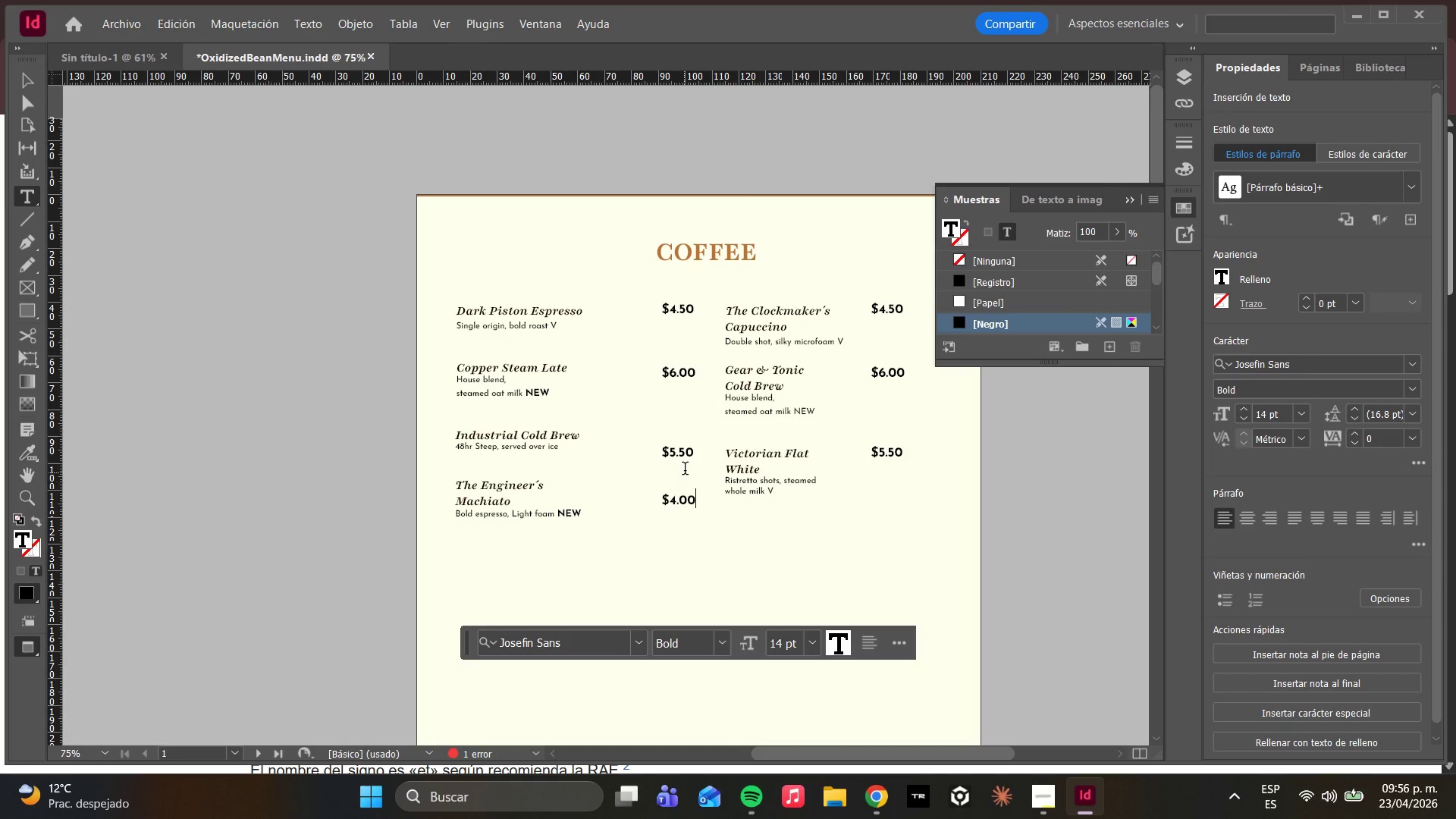 
left_click([657, 453])
 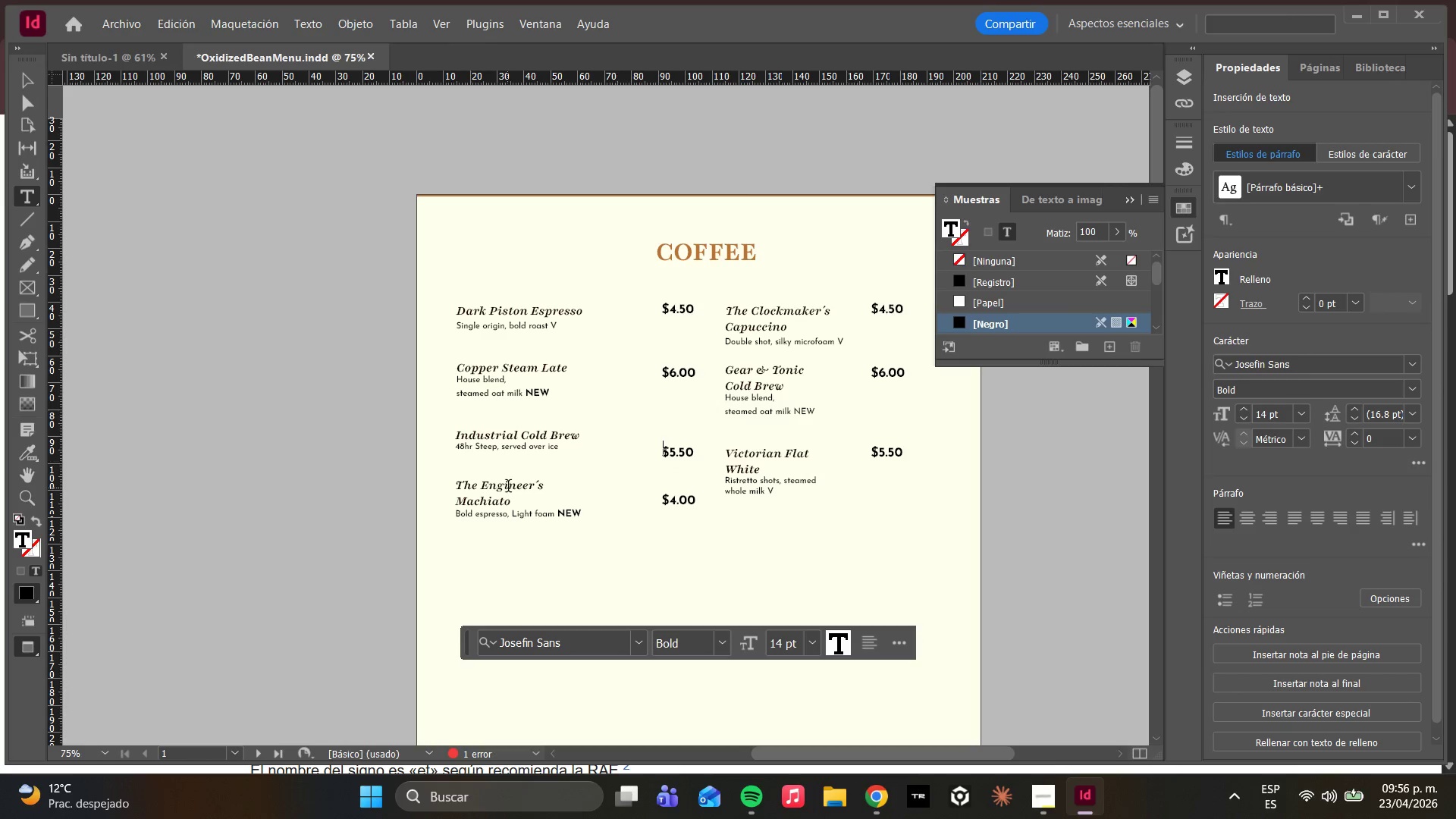 
key(Backspace)
 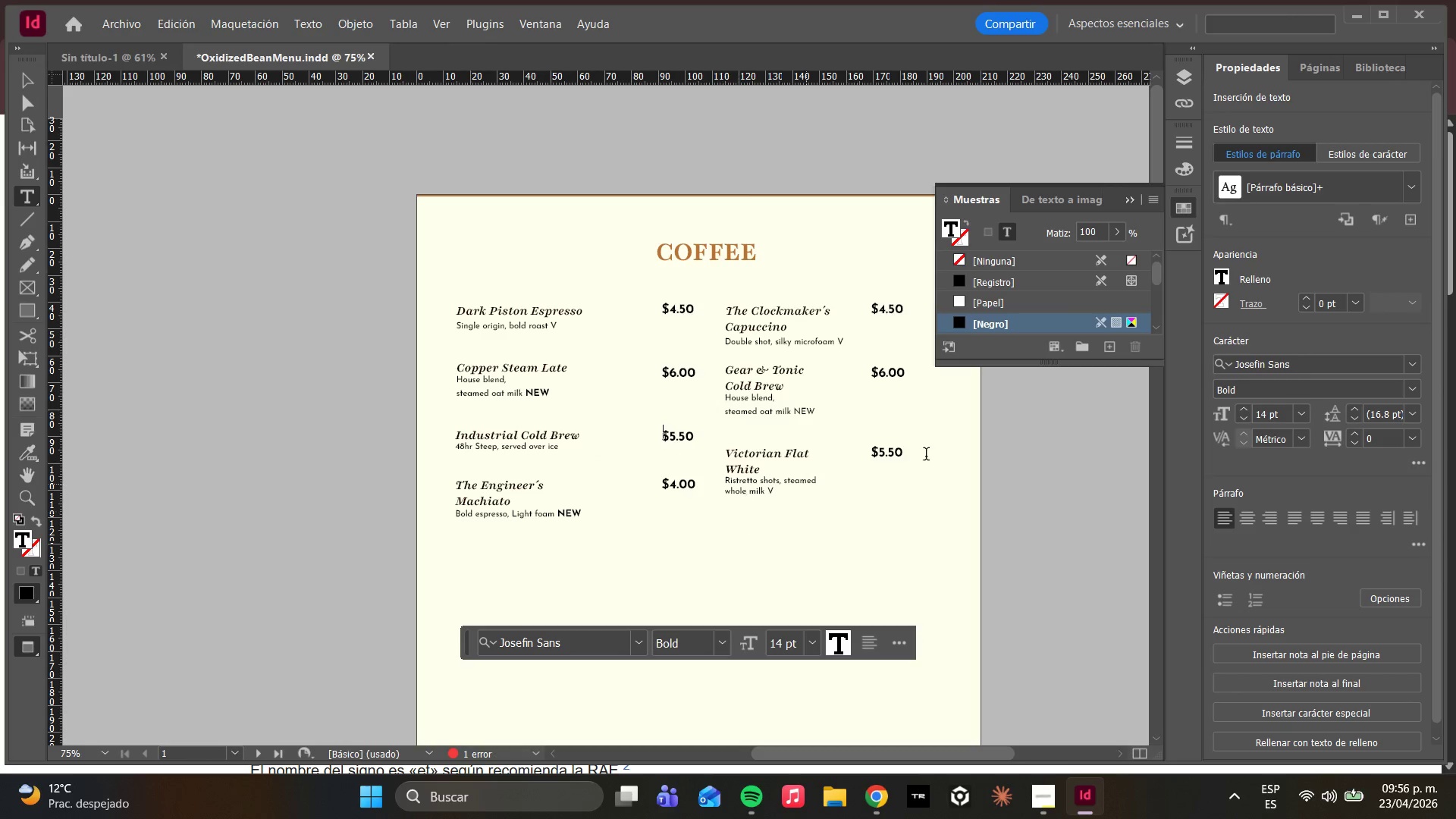 
wait(6.08)
 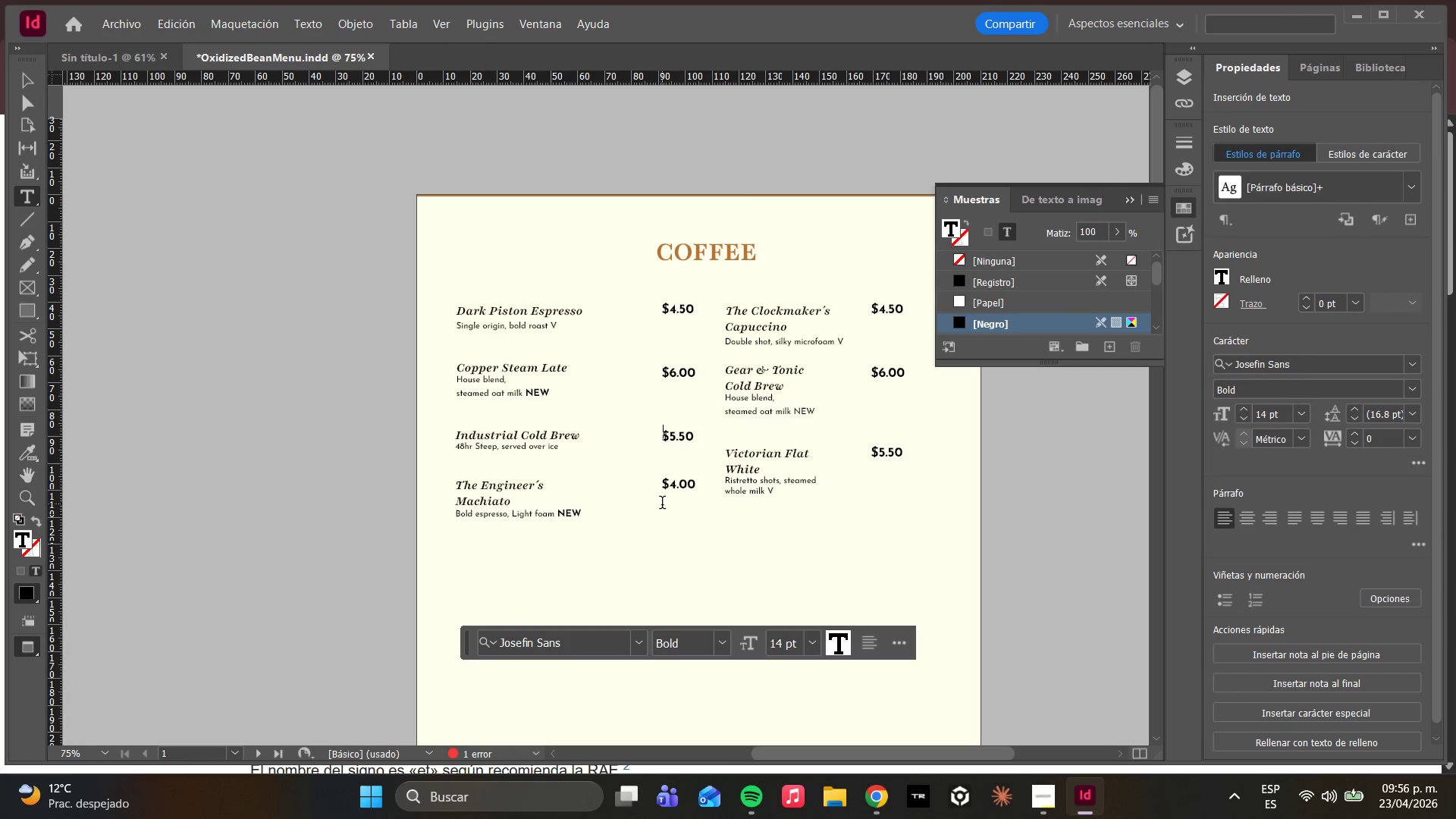 
left_click([909, 310])
 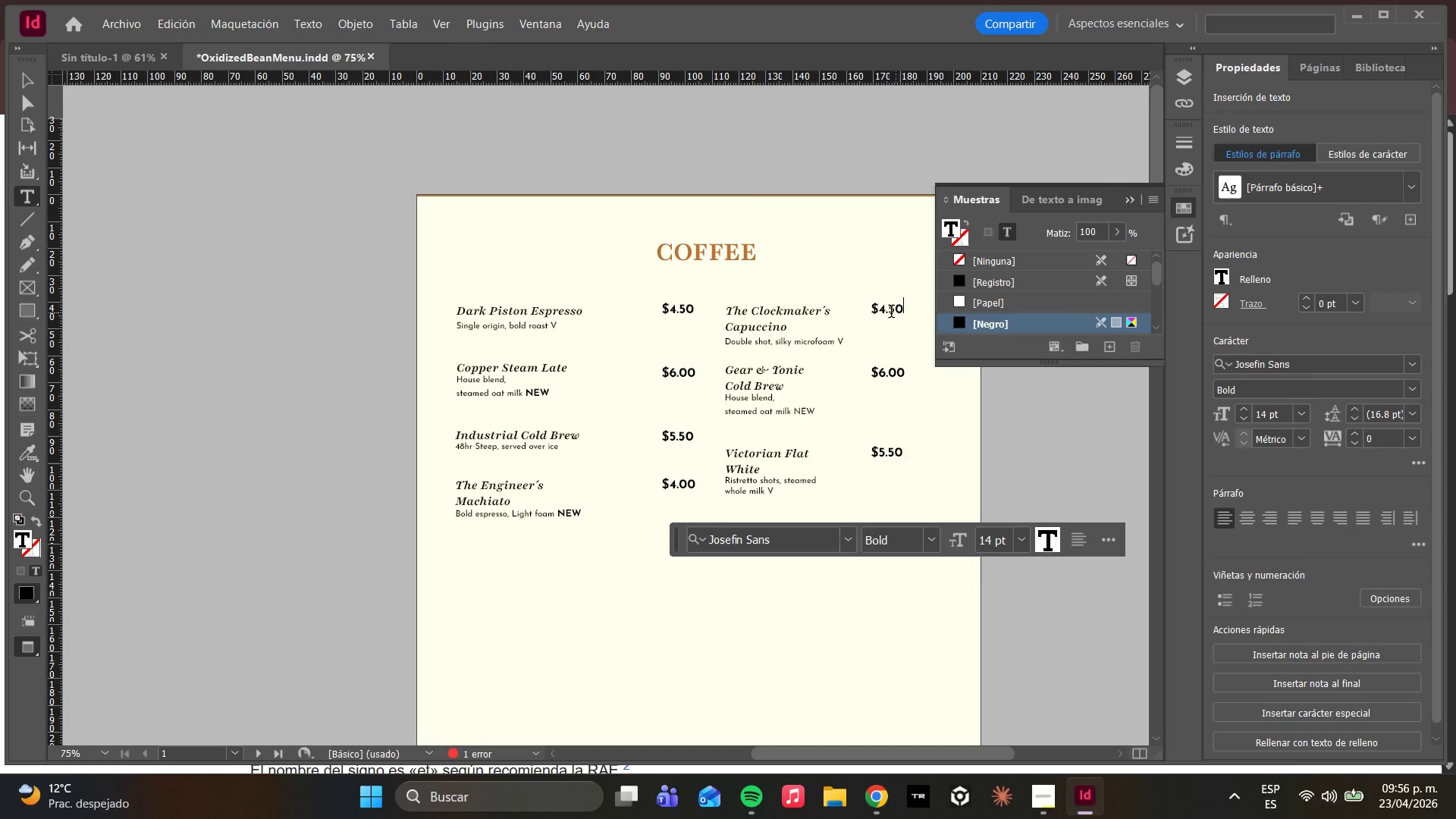 
left_click([896, 315])
 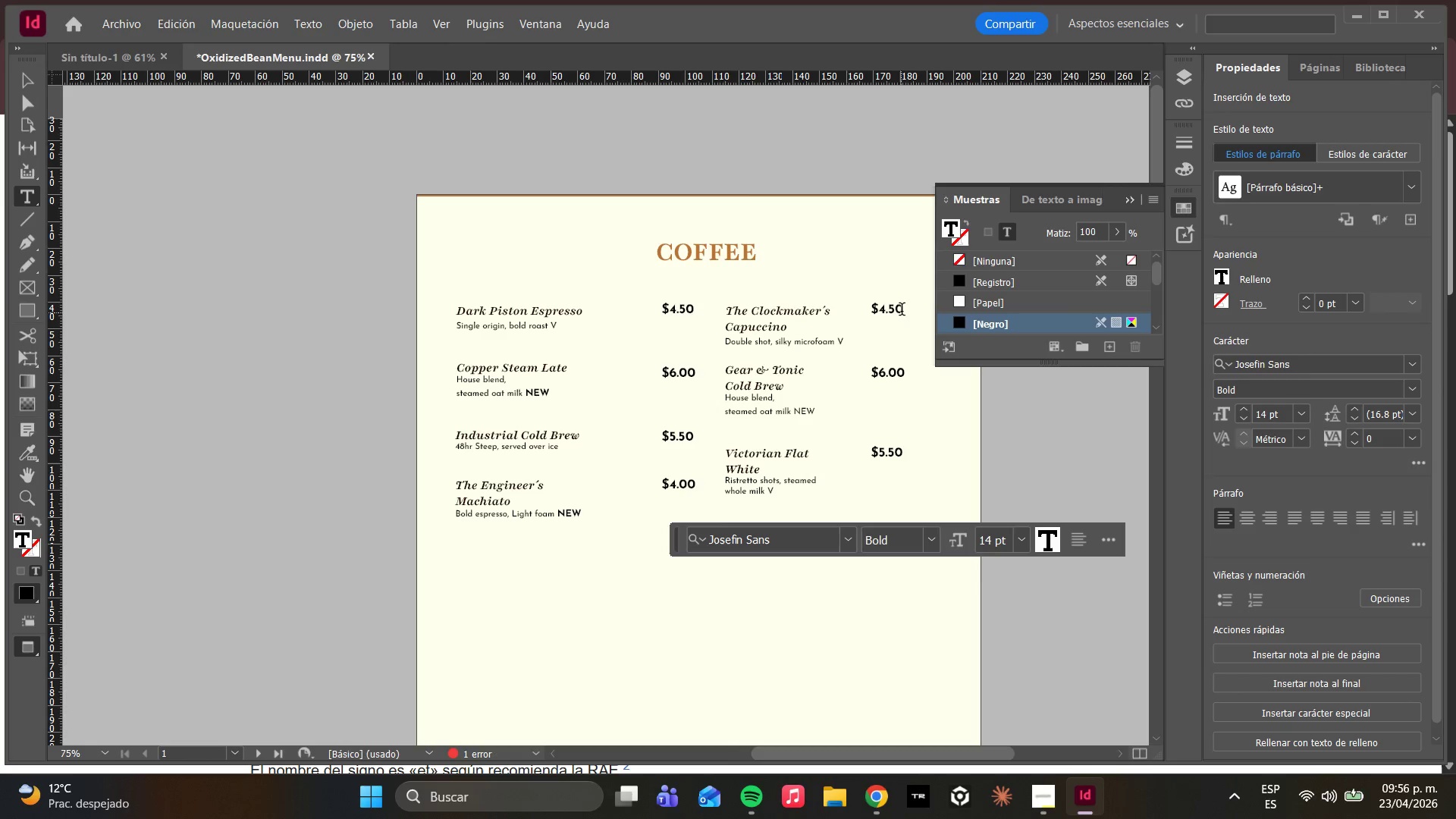 
left_click([904, 309])
 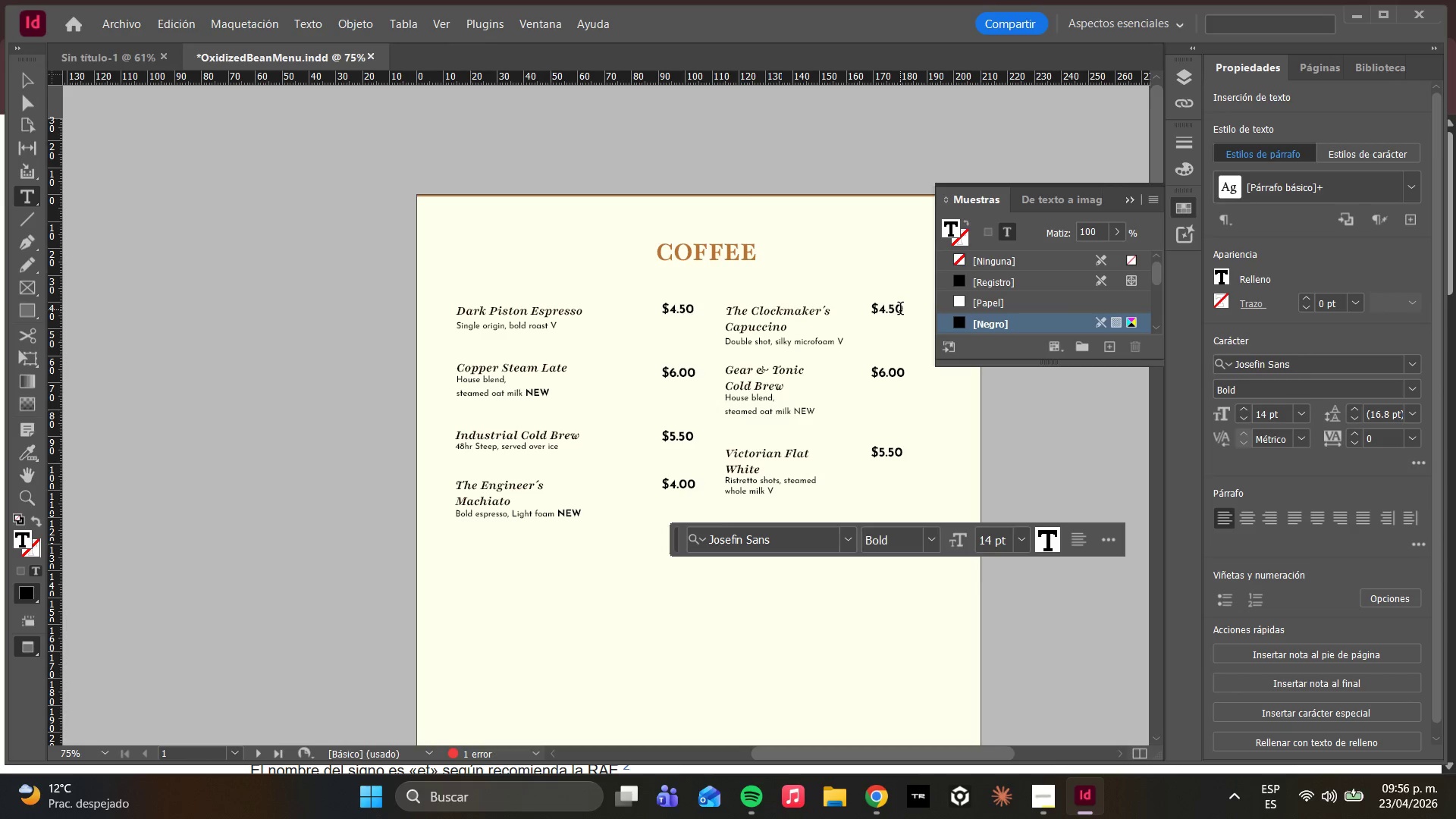 
left_click([900, 310])
 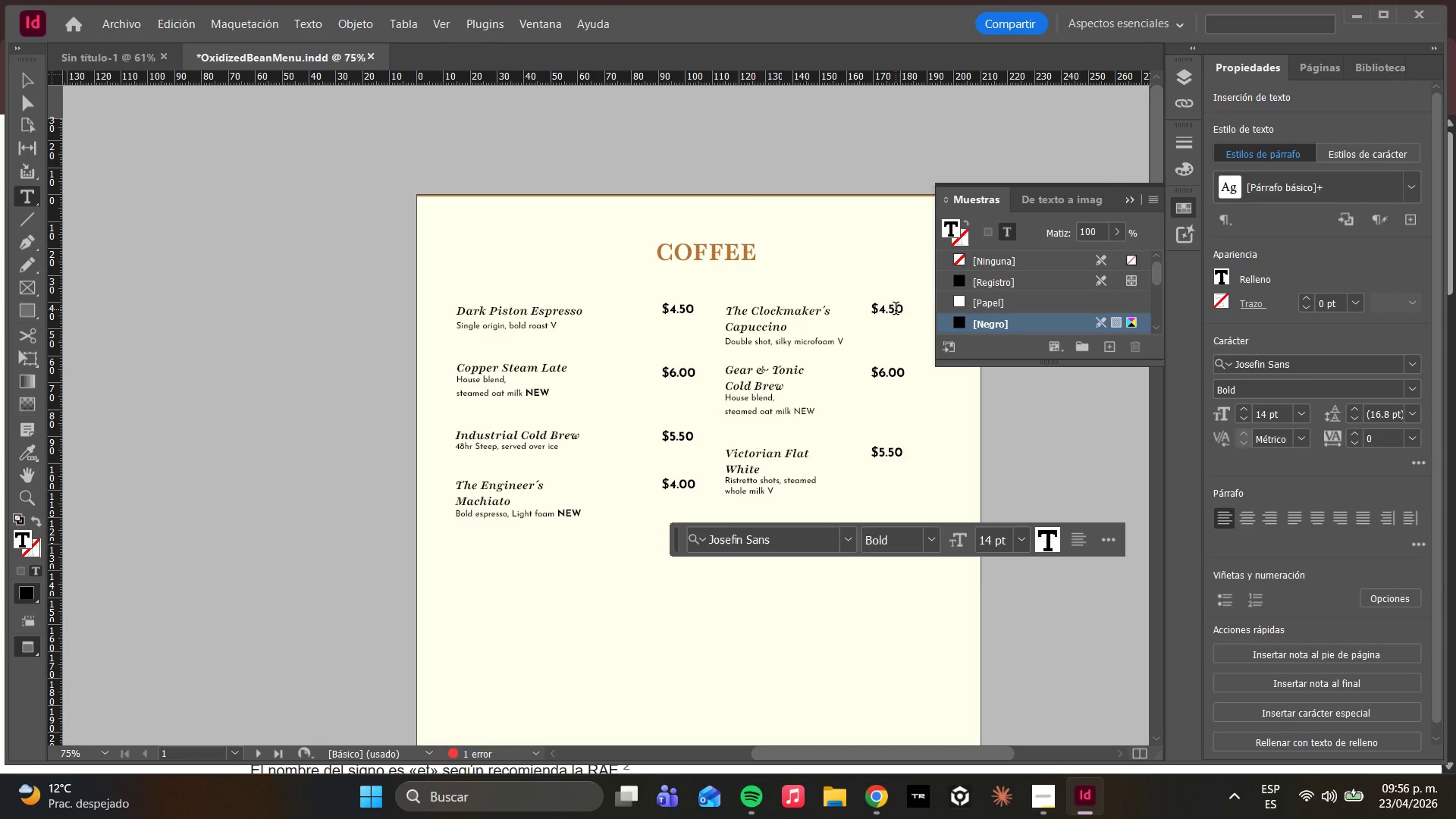 
key(ArrowLeft)
 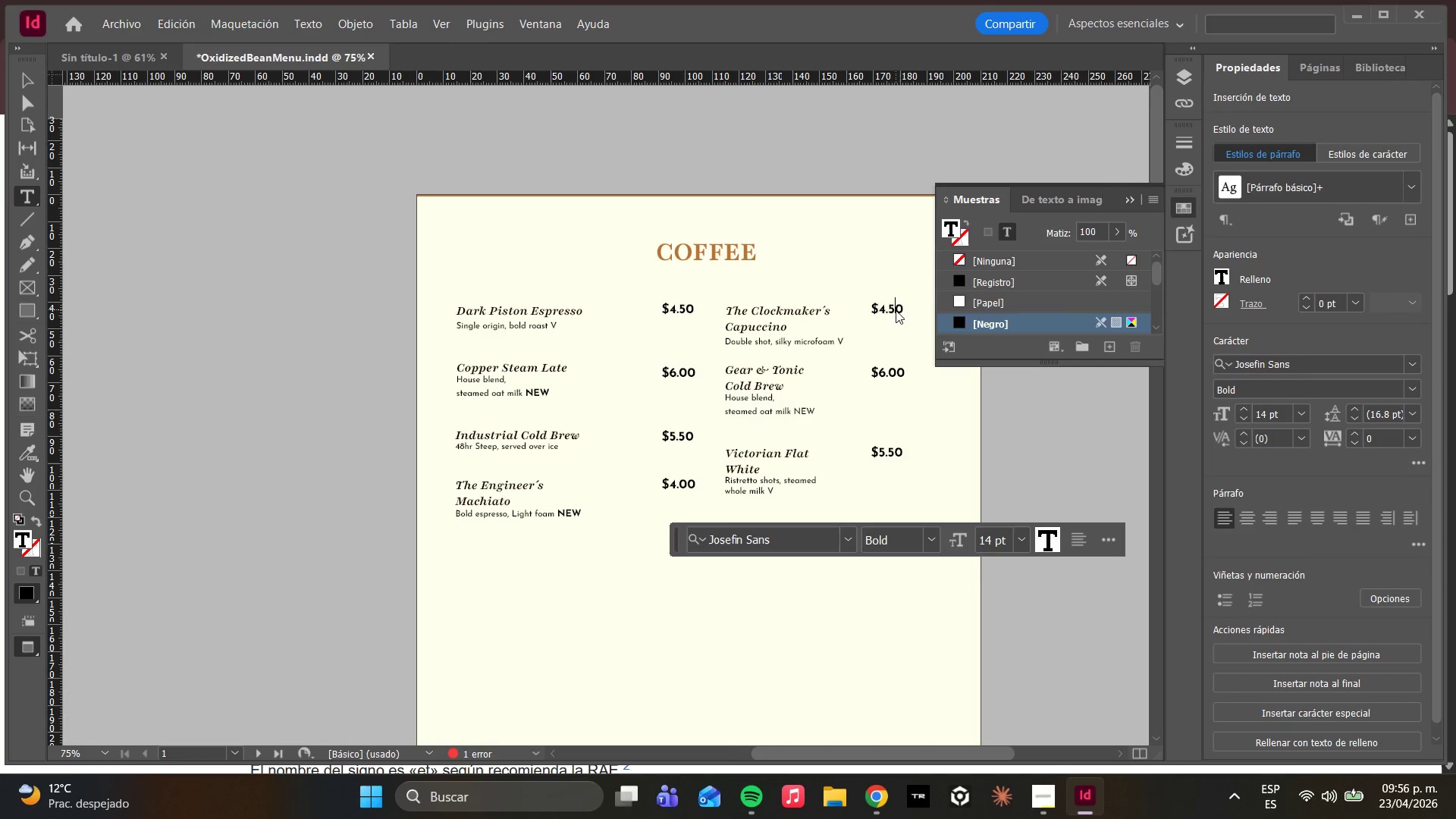 
key(Backspace)
 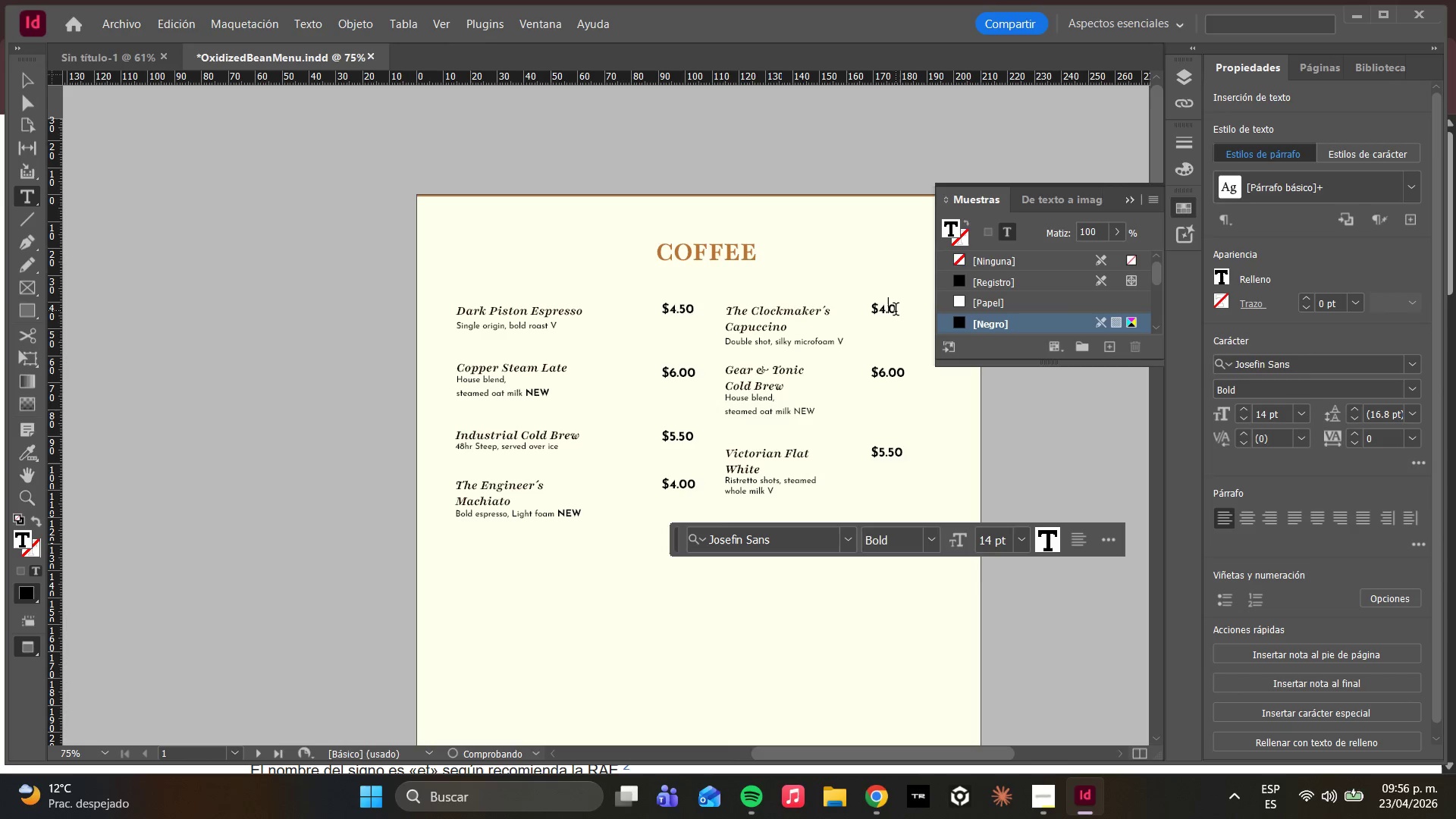 
key(Backspace)
 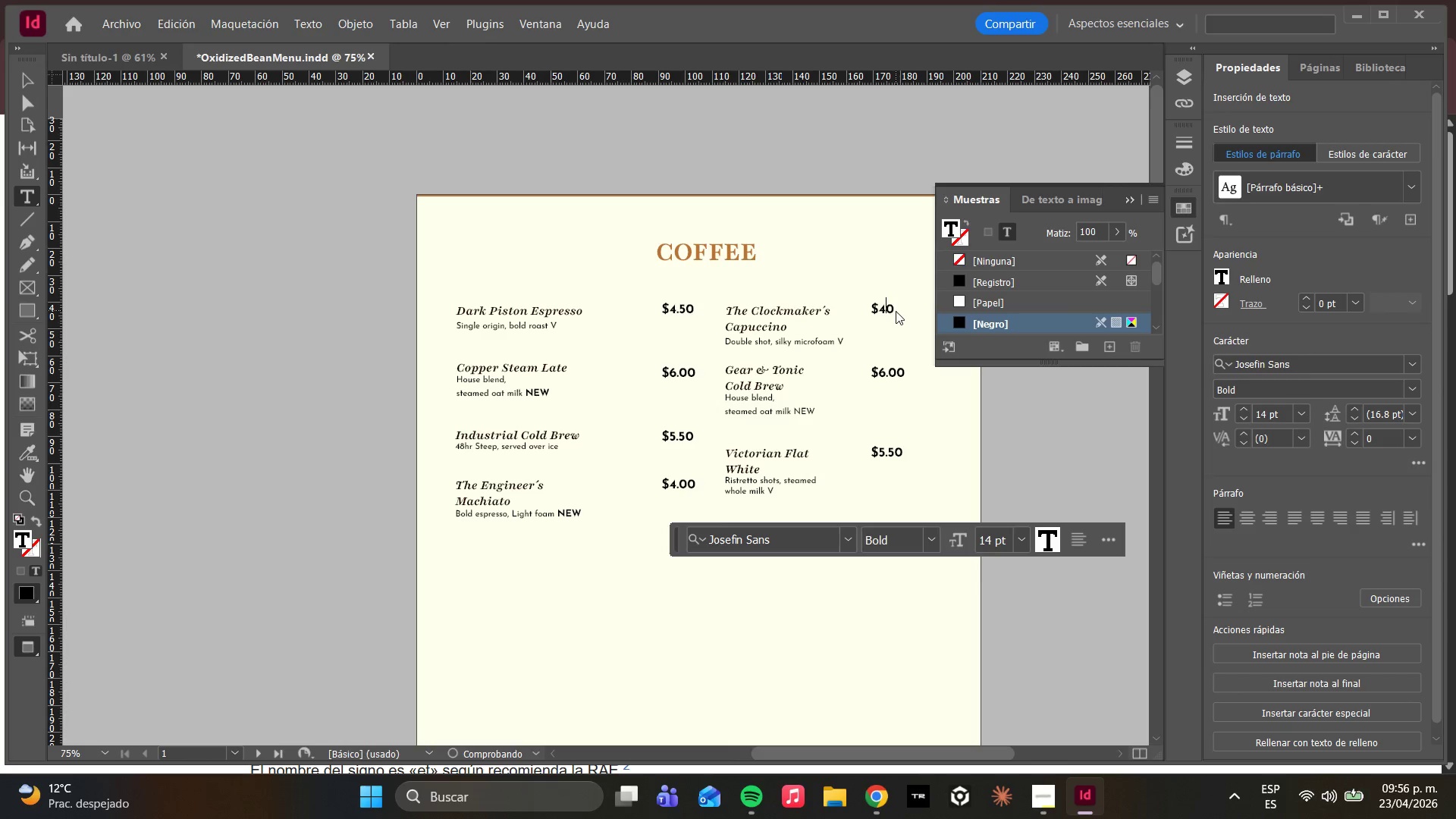 
key(Backspace)
 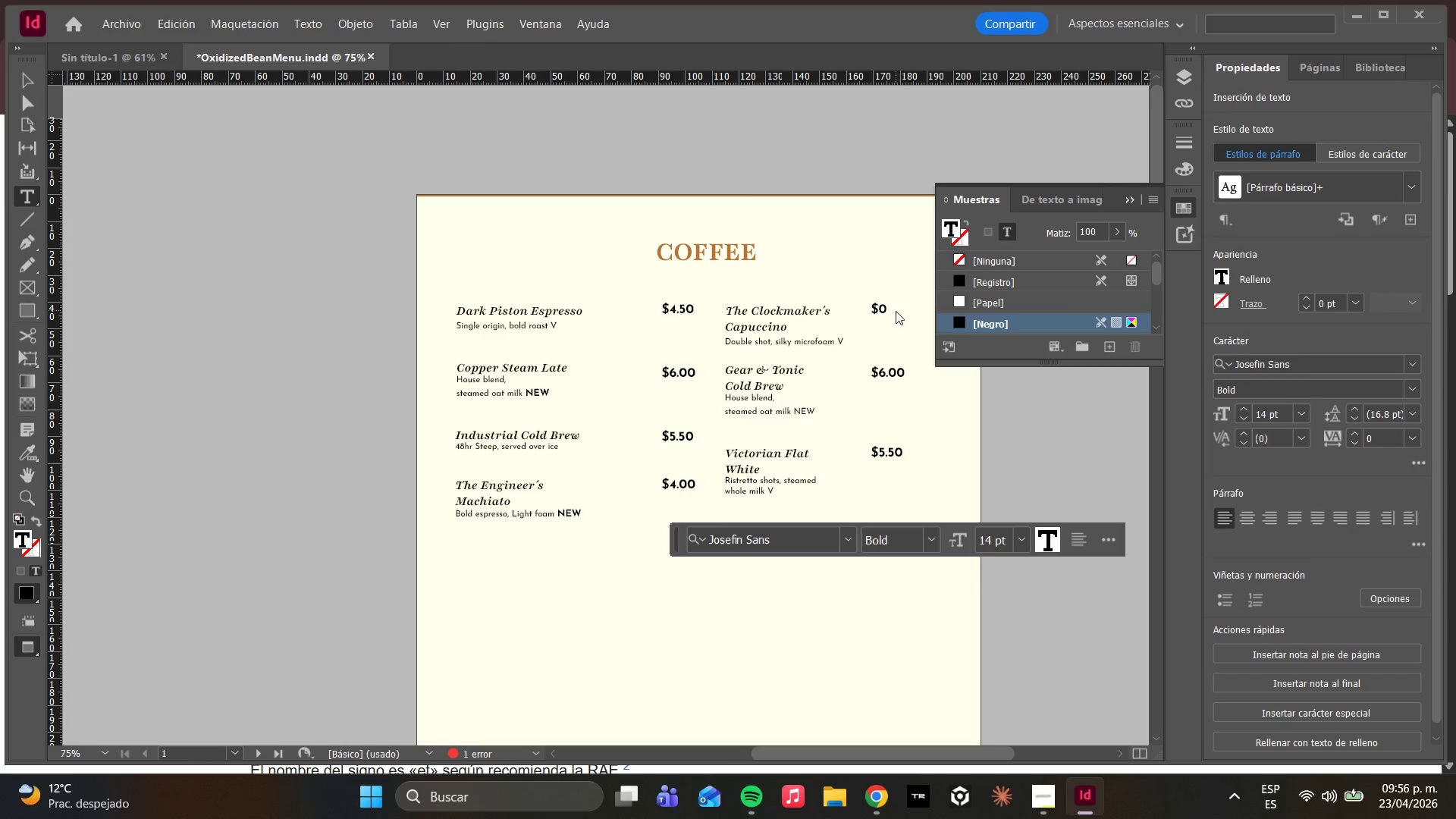 
key(5)
 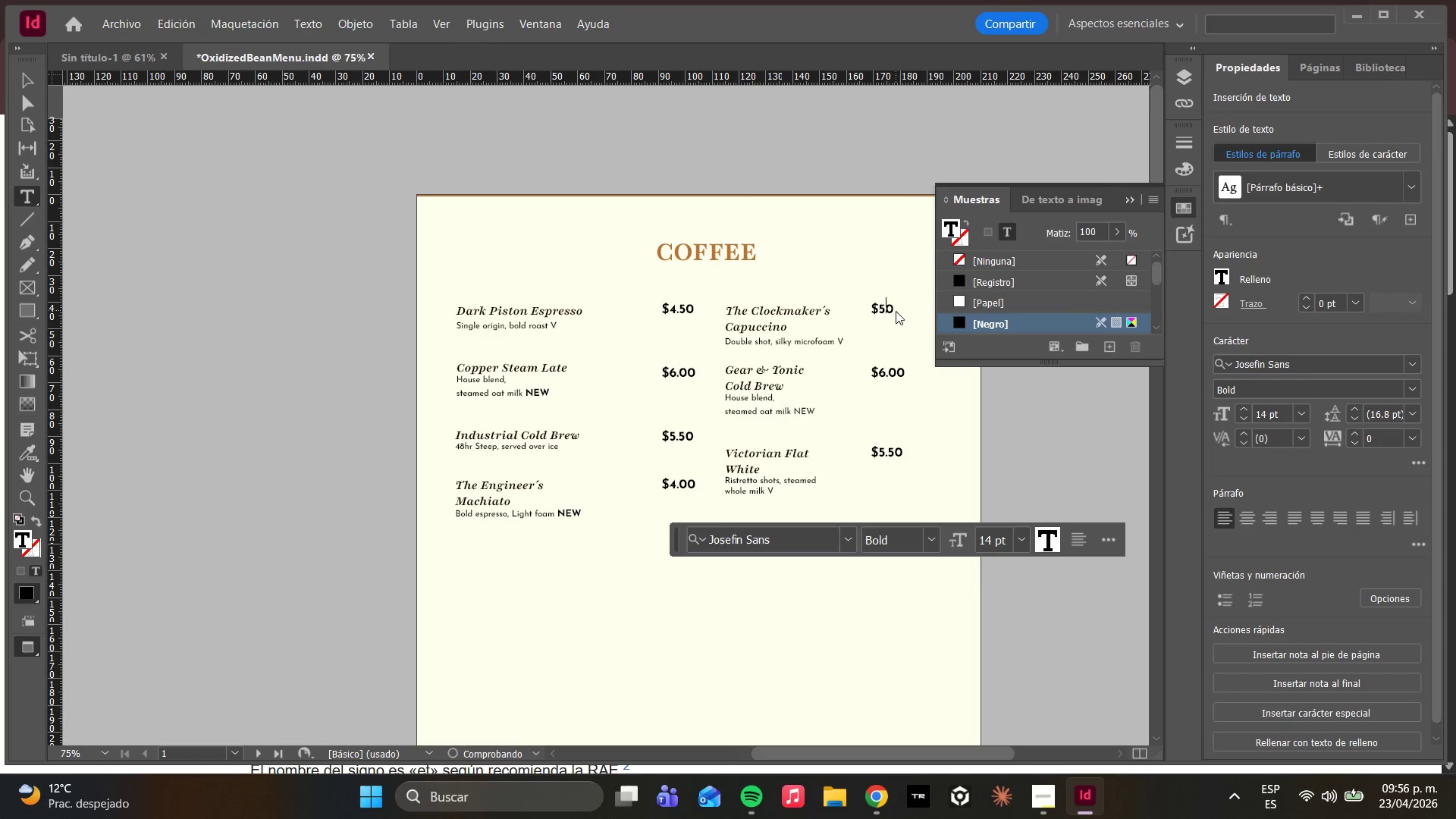 
key(Period)
 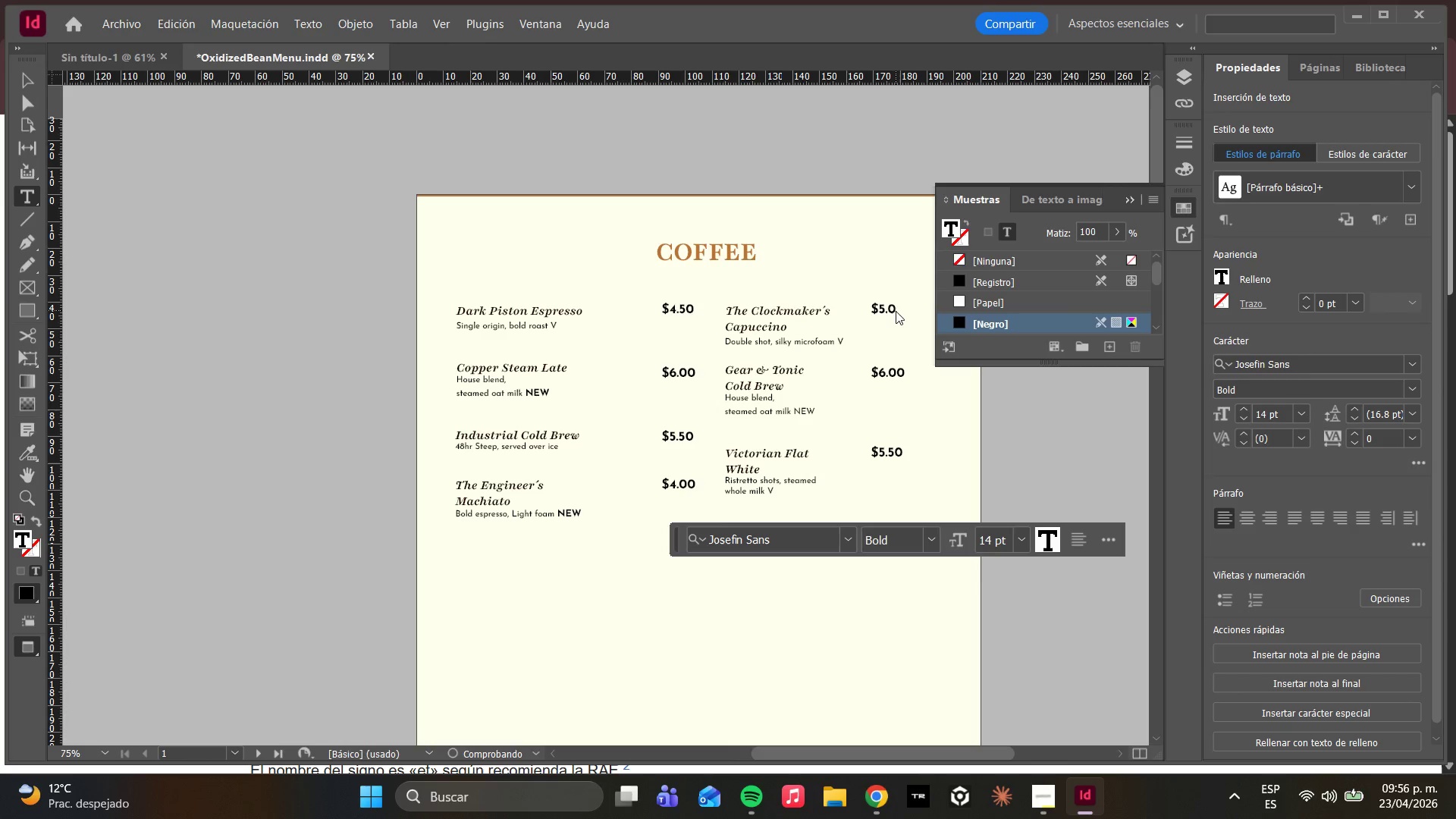 
key(0)
 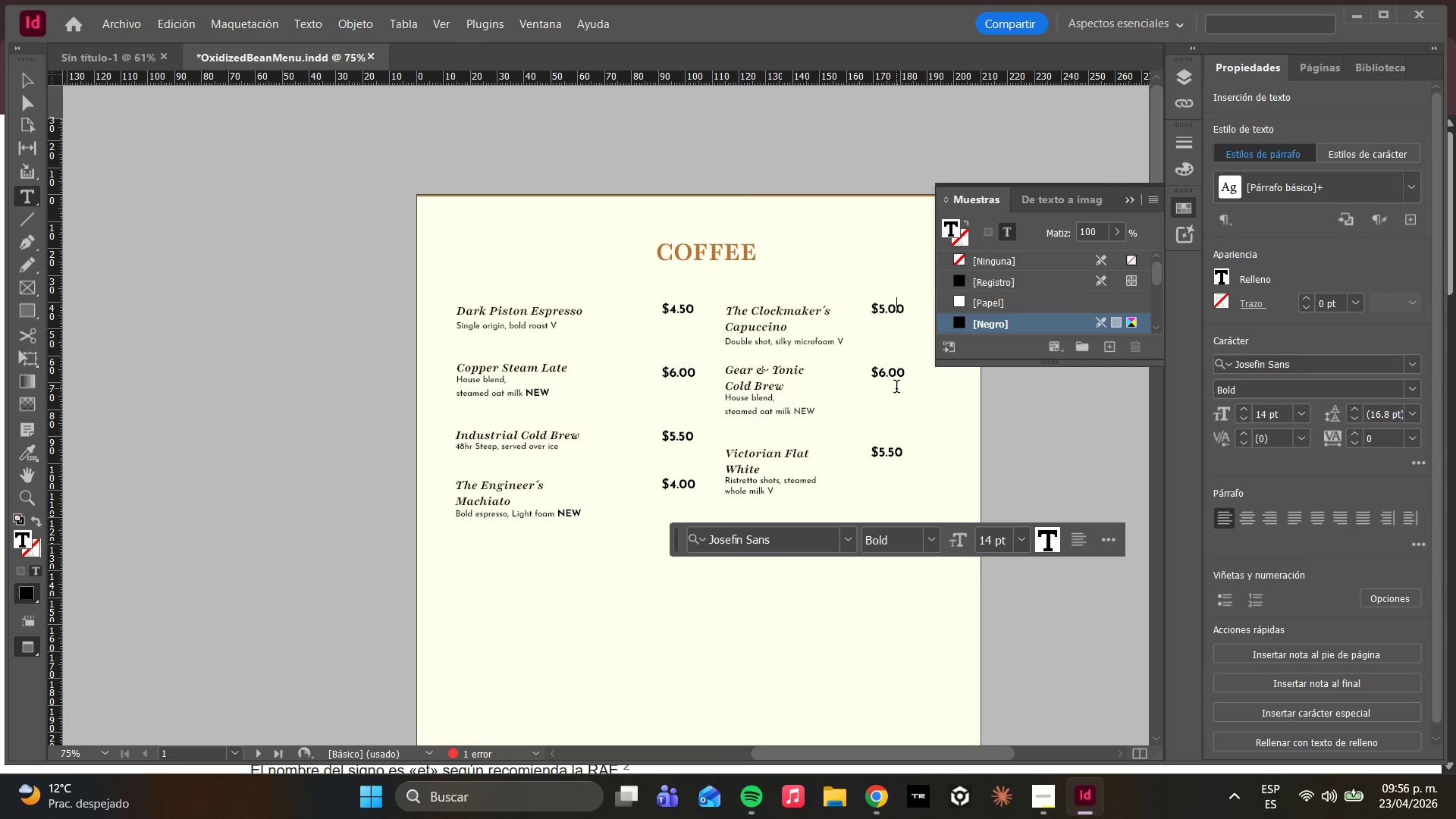 
left_click([879, 378])
 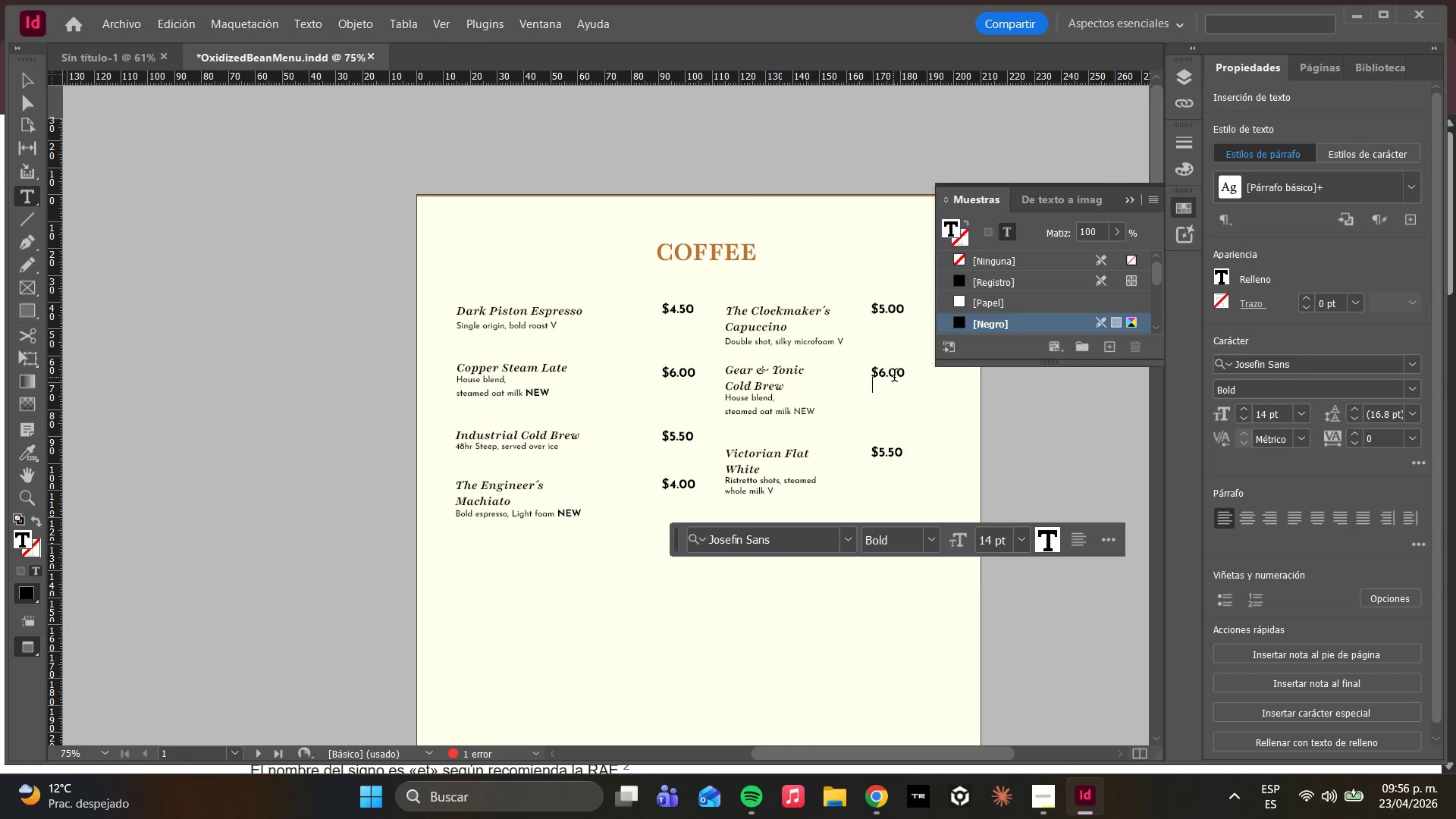 
triple_click([896, 376])
 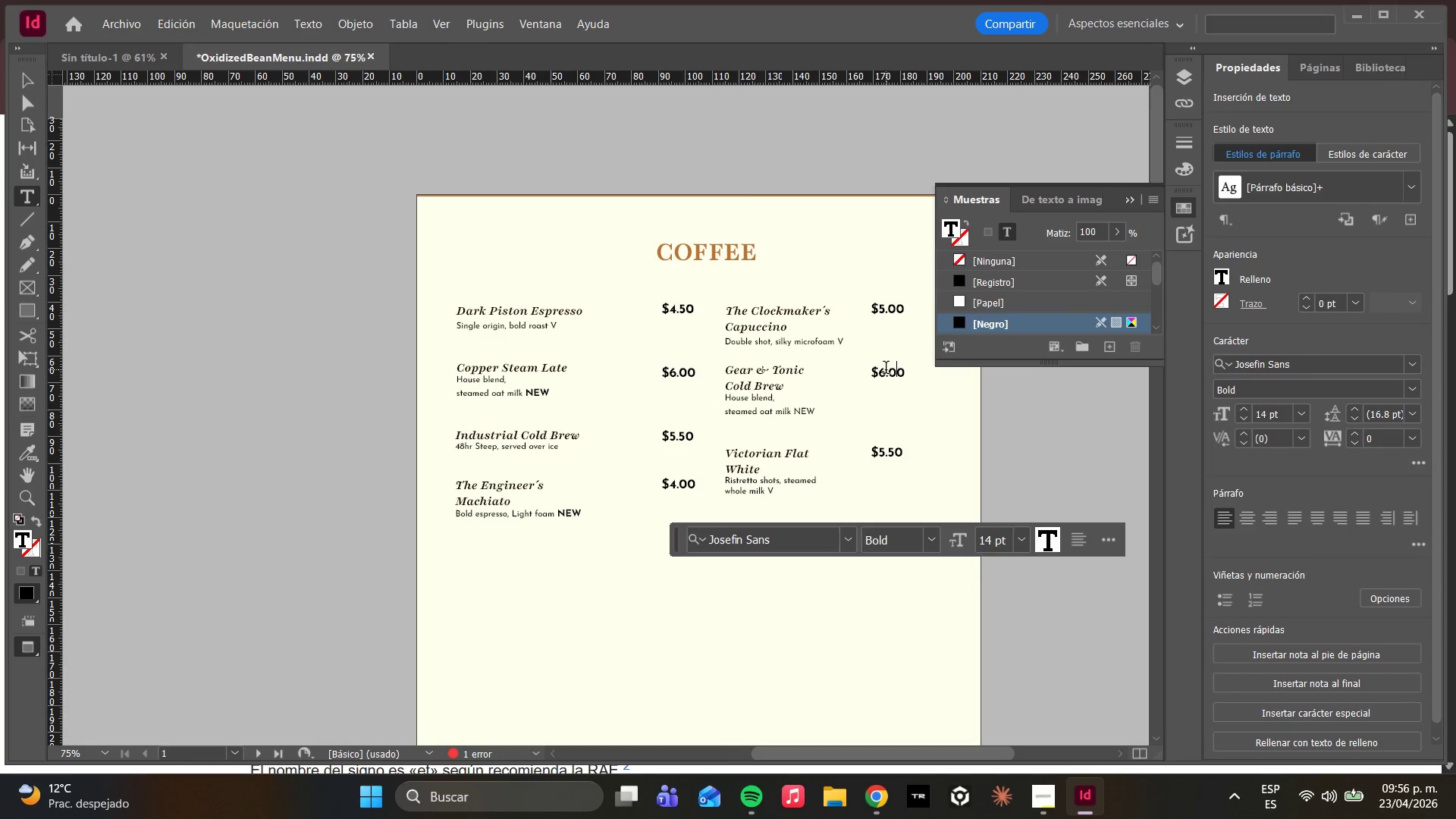 
left_click([893, 372])
 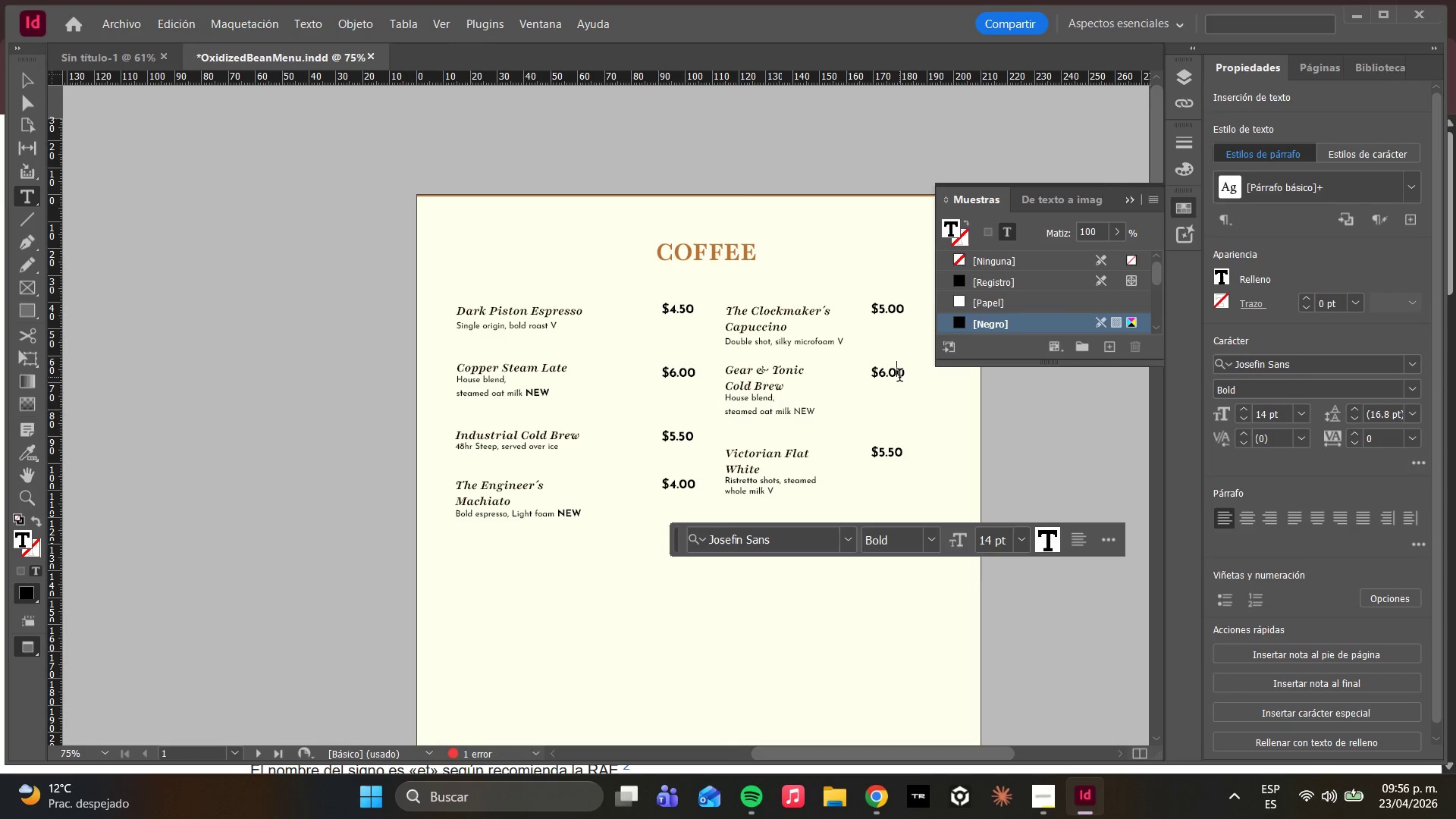 
key(Backspace)
 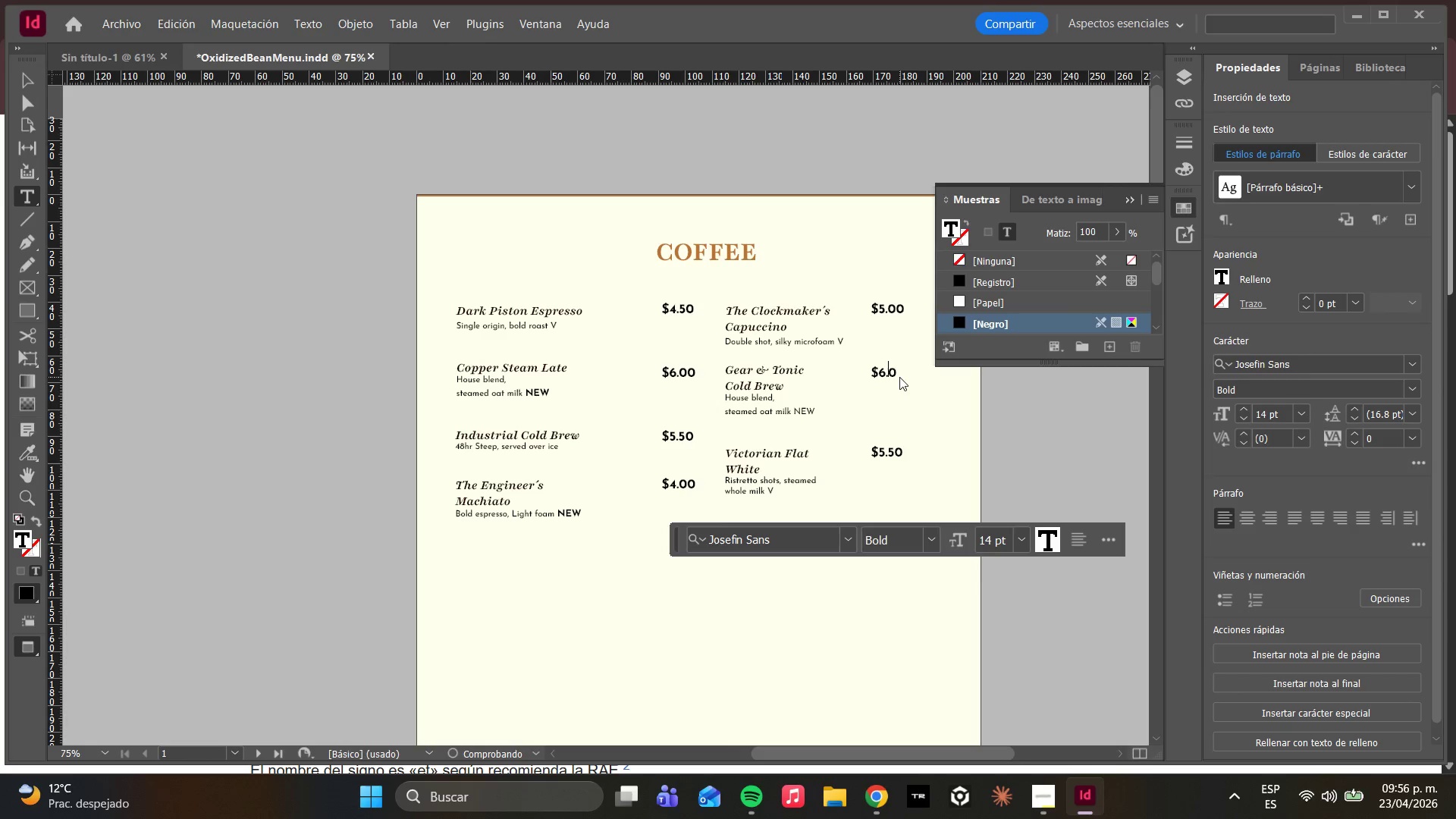 
key(5)
 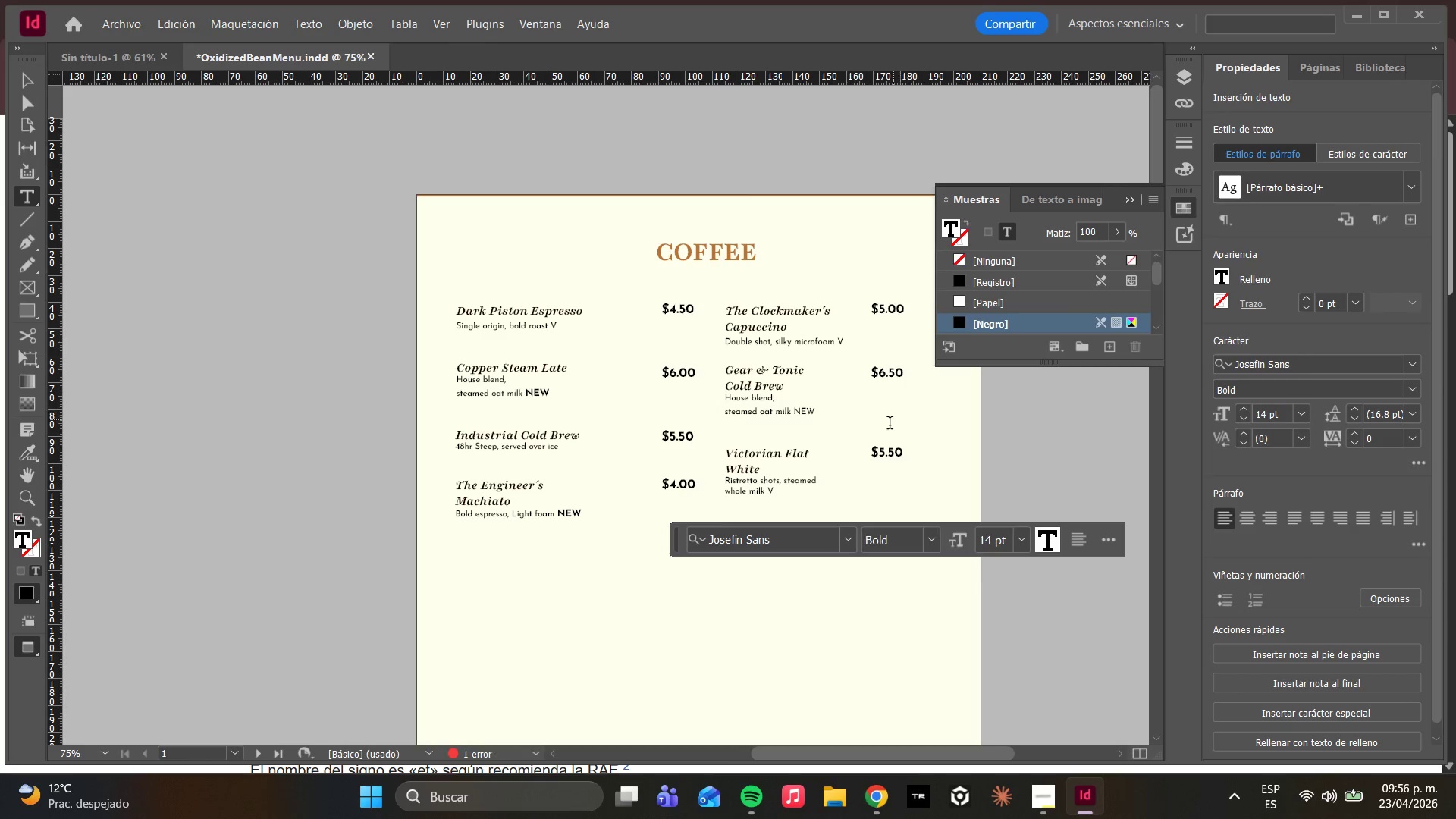 
left_click([899, 454])
 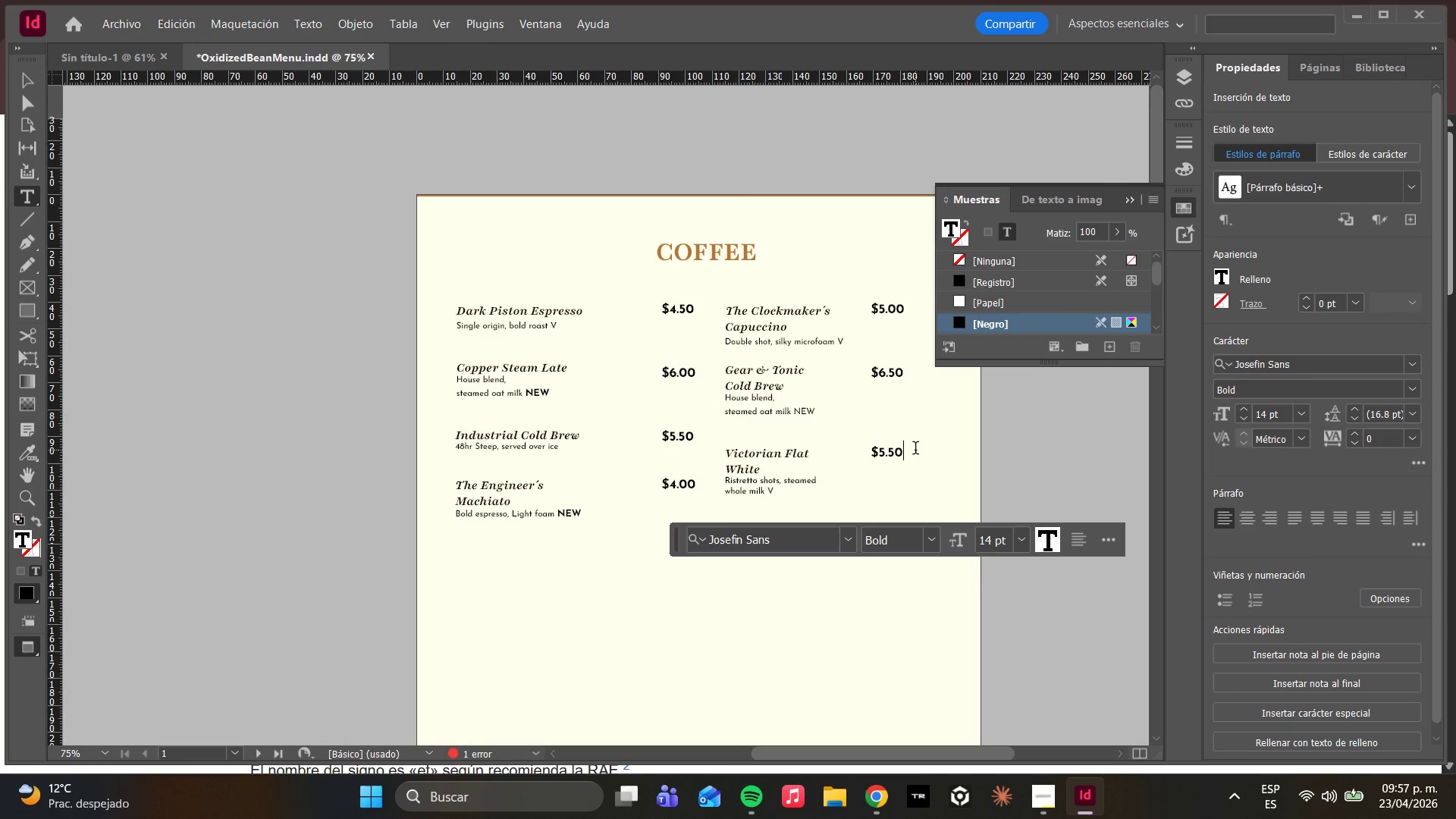 
wait(5.13)
 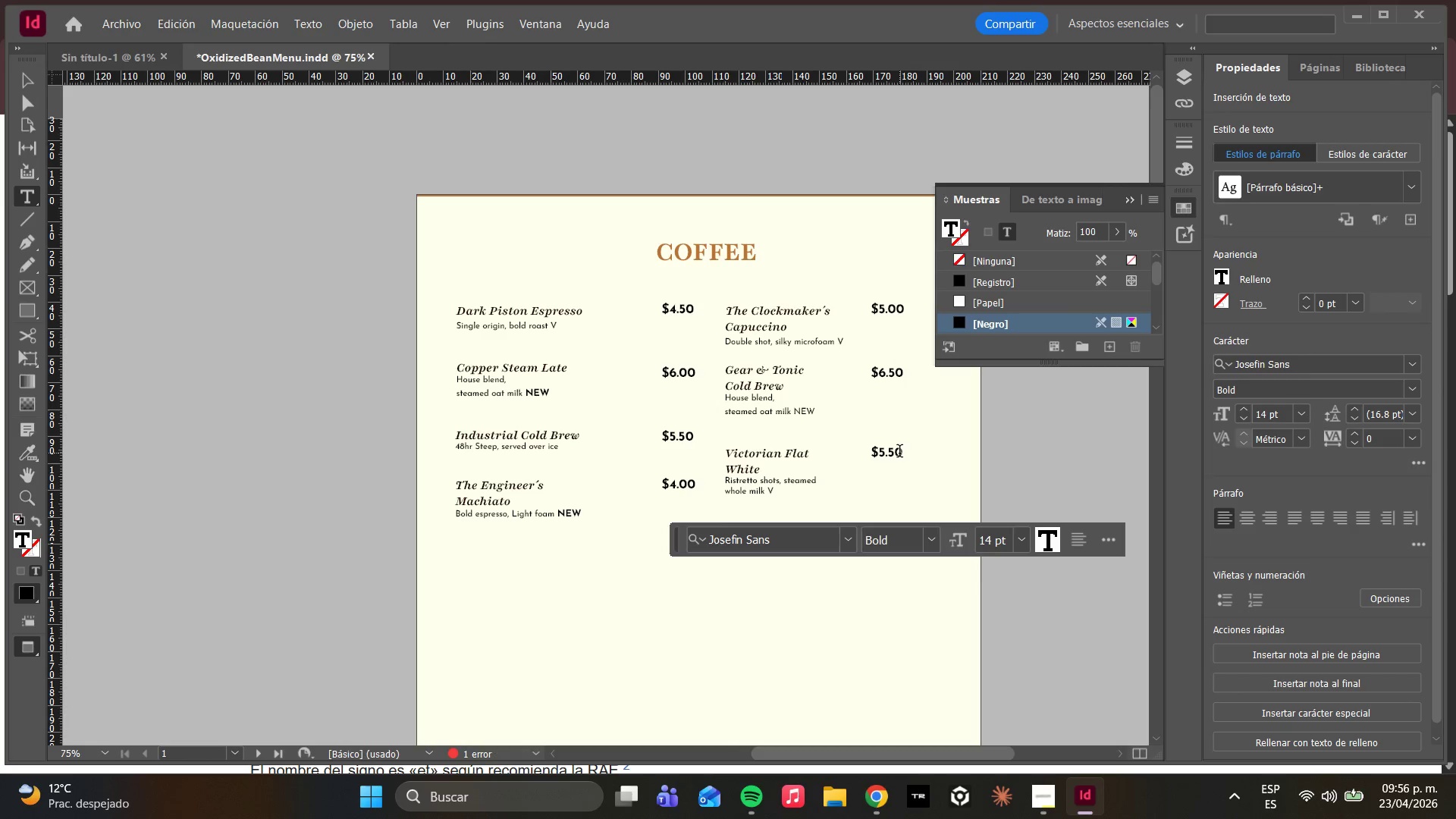 
mouse_move([1486, 781])
 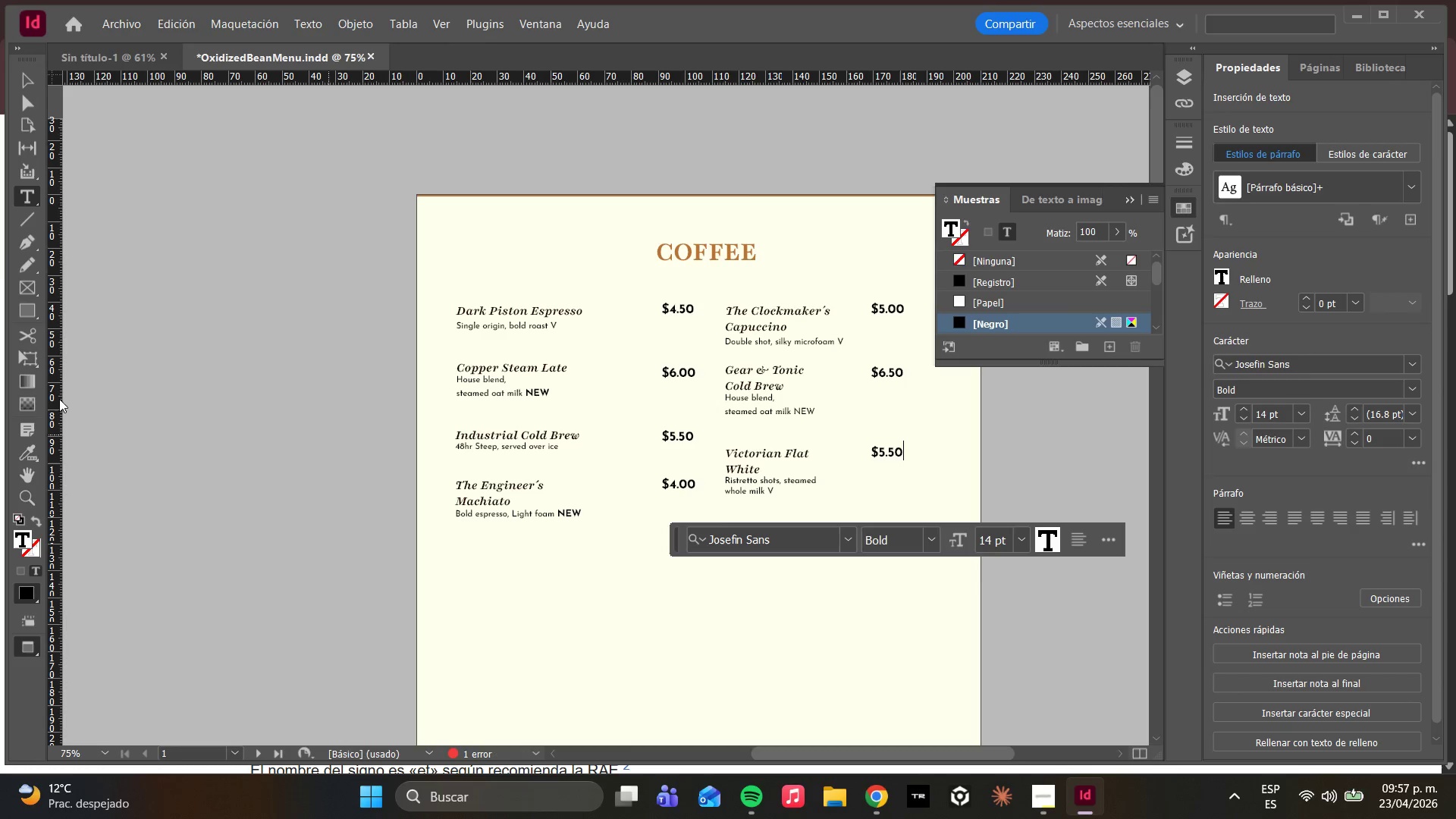 
left_click([24, 111])
 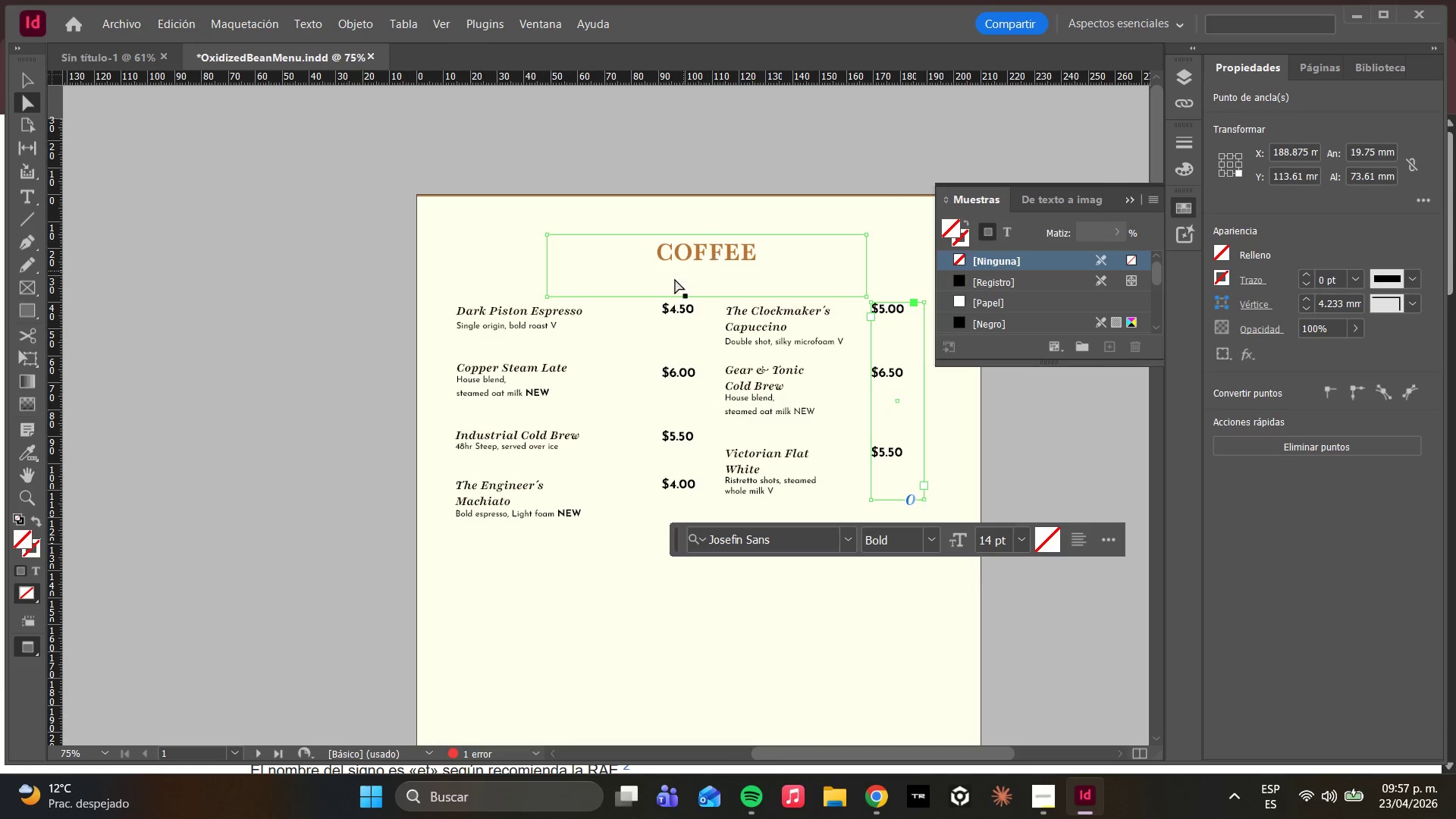 
scroll: coordinate [600, 353], scroll_direction: down, amount: 5.0
 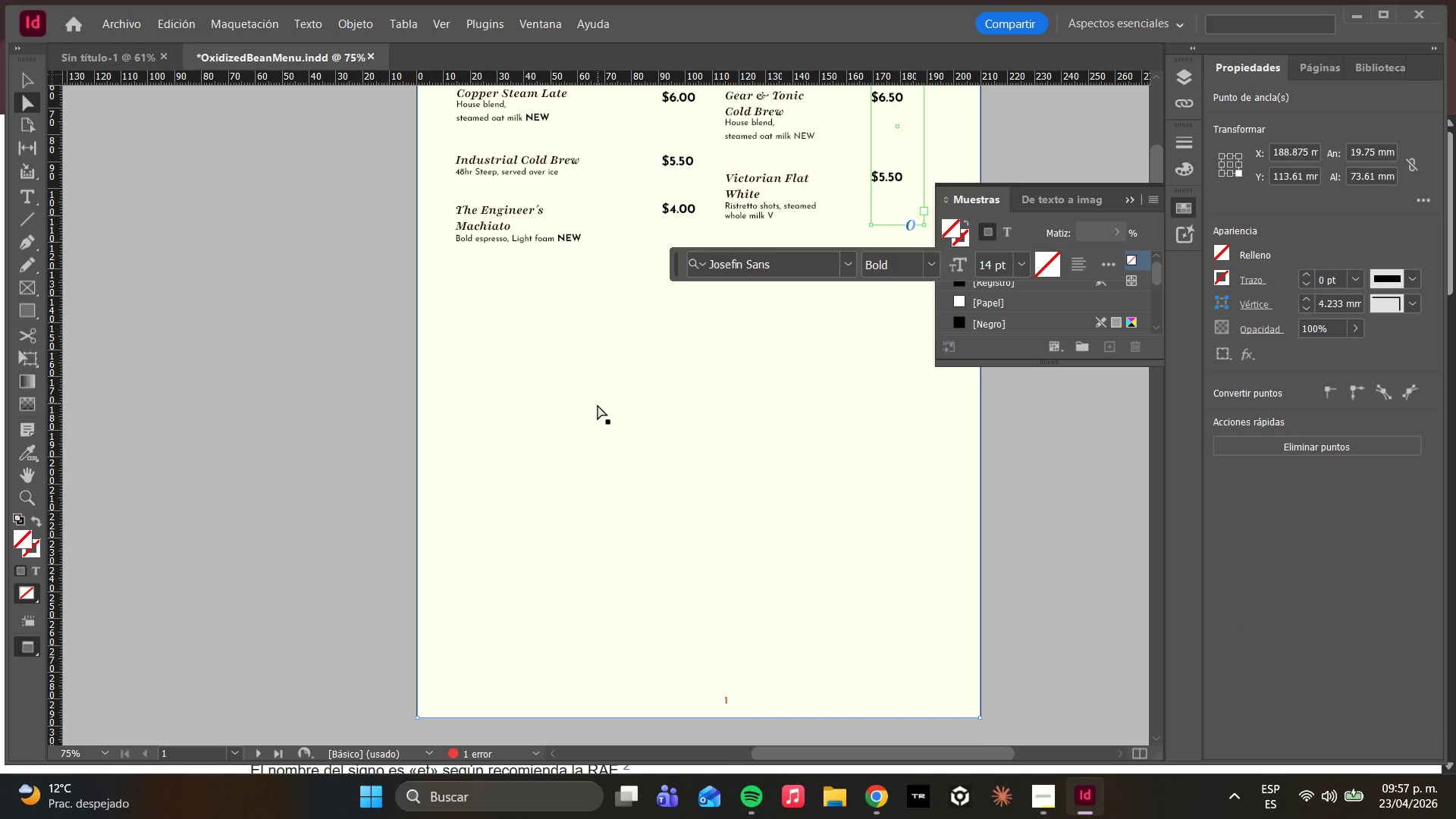 
scroll: coordinate [598, 405], scroll_direction: up, amount: 3.0
 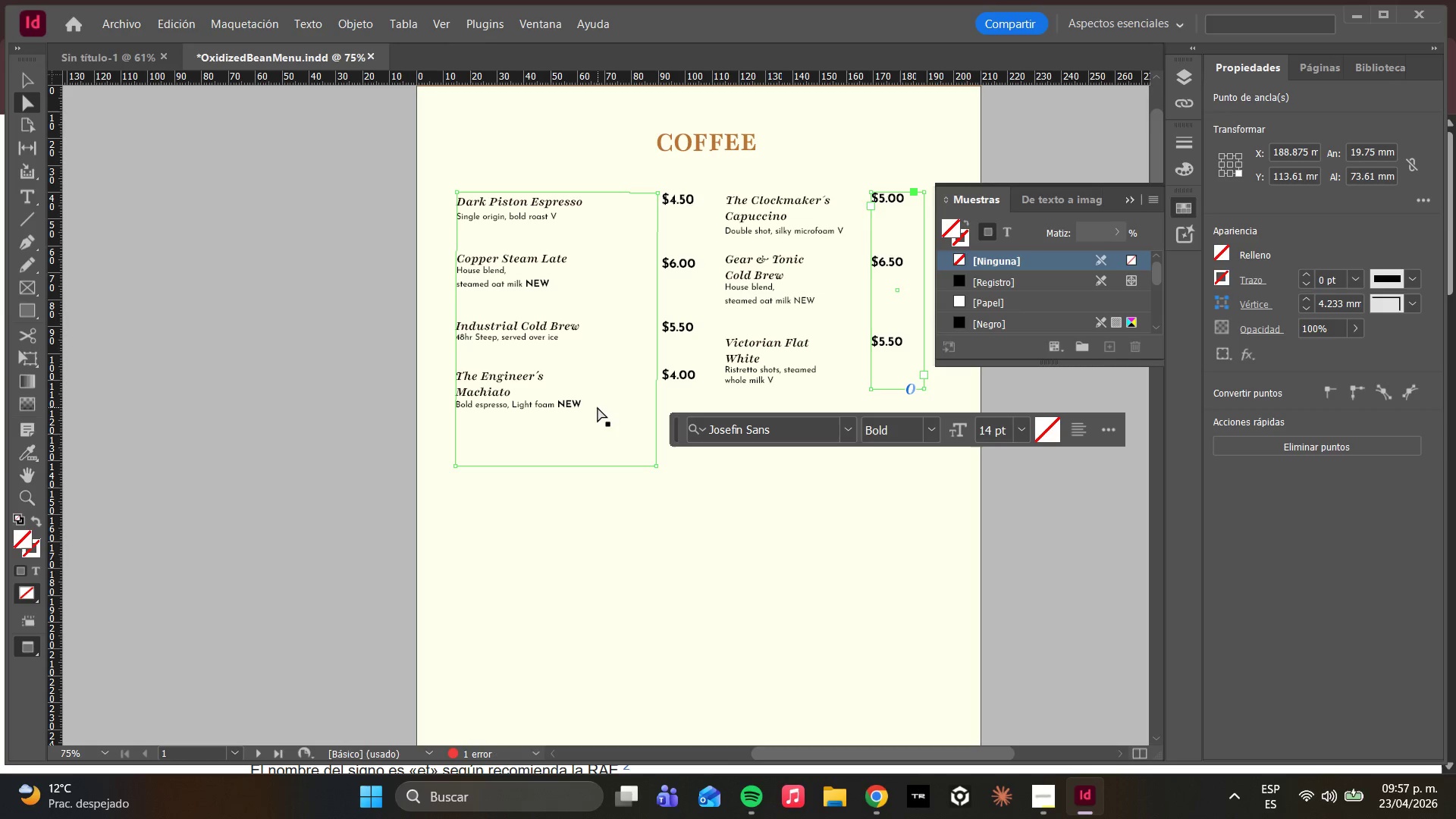 
wait(15.48)
 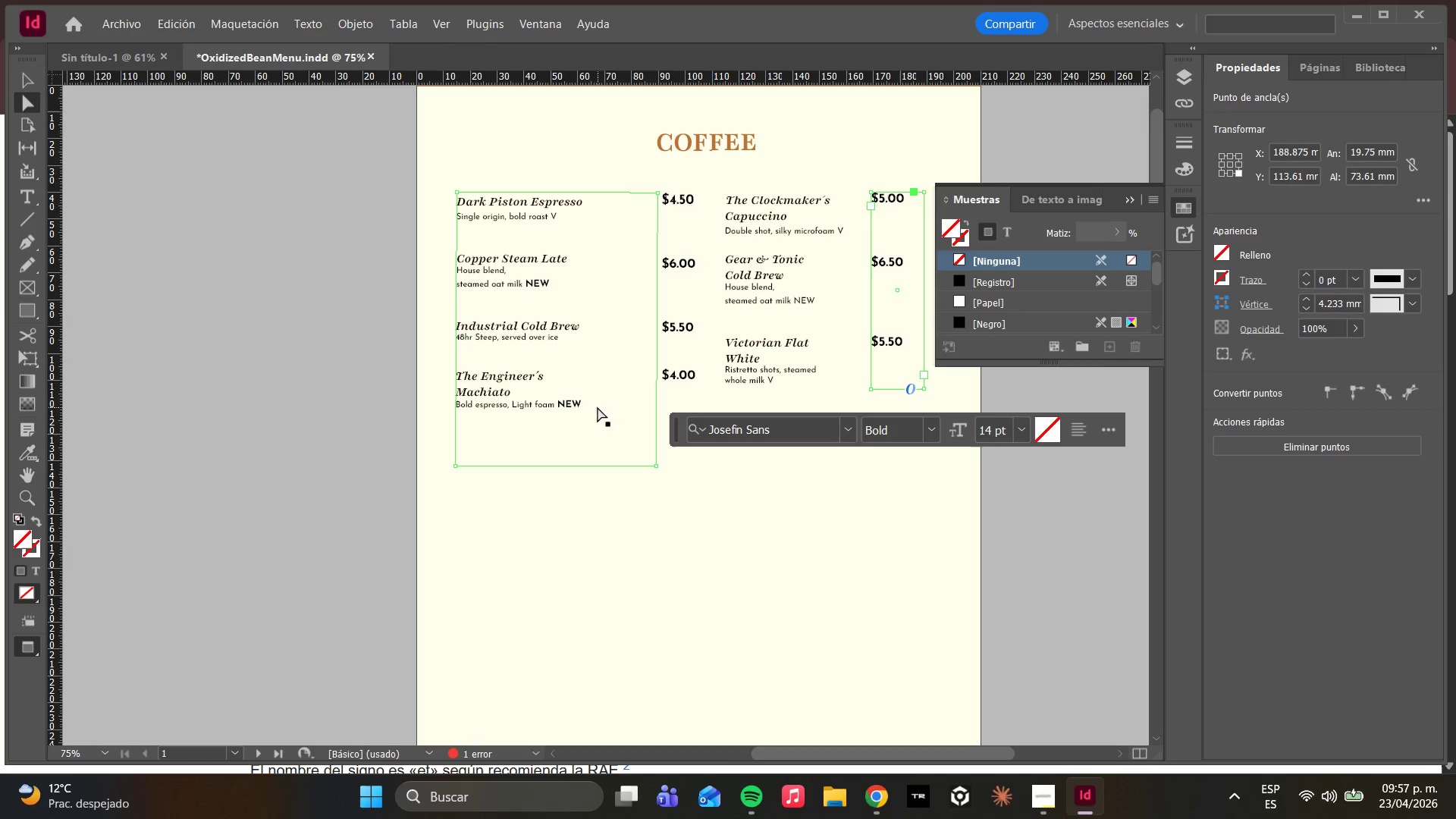 
scroll: coordinate [695, 375], scroll_direction: up, amount: 3.0
 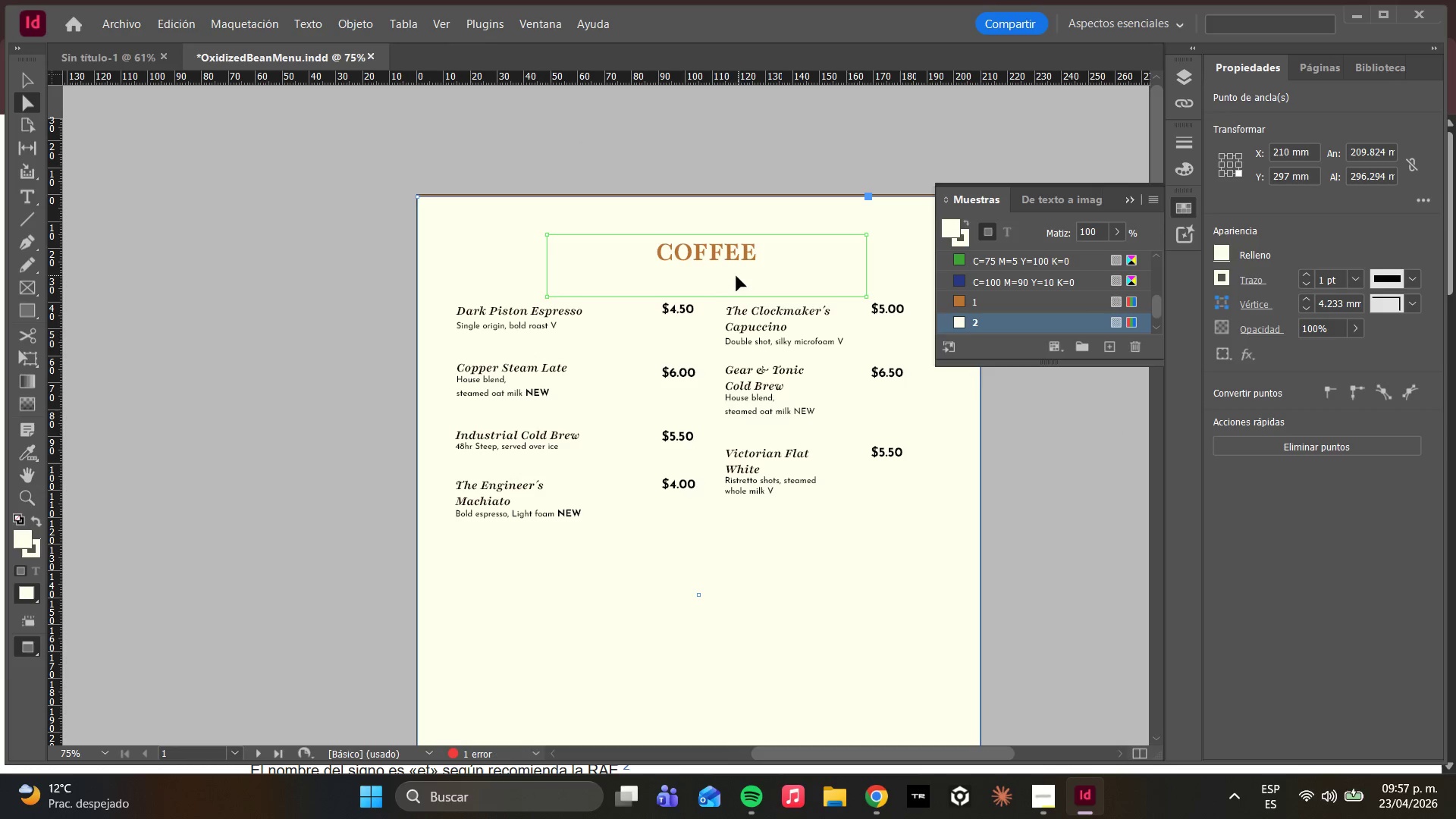 
left_click([724, 272])
 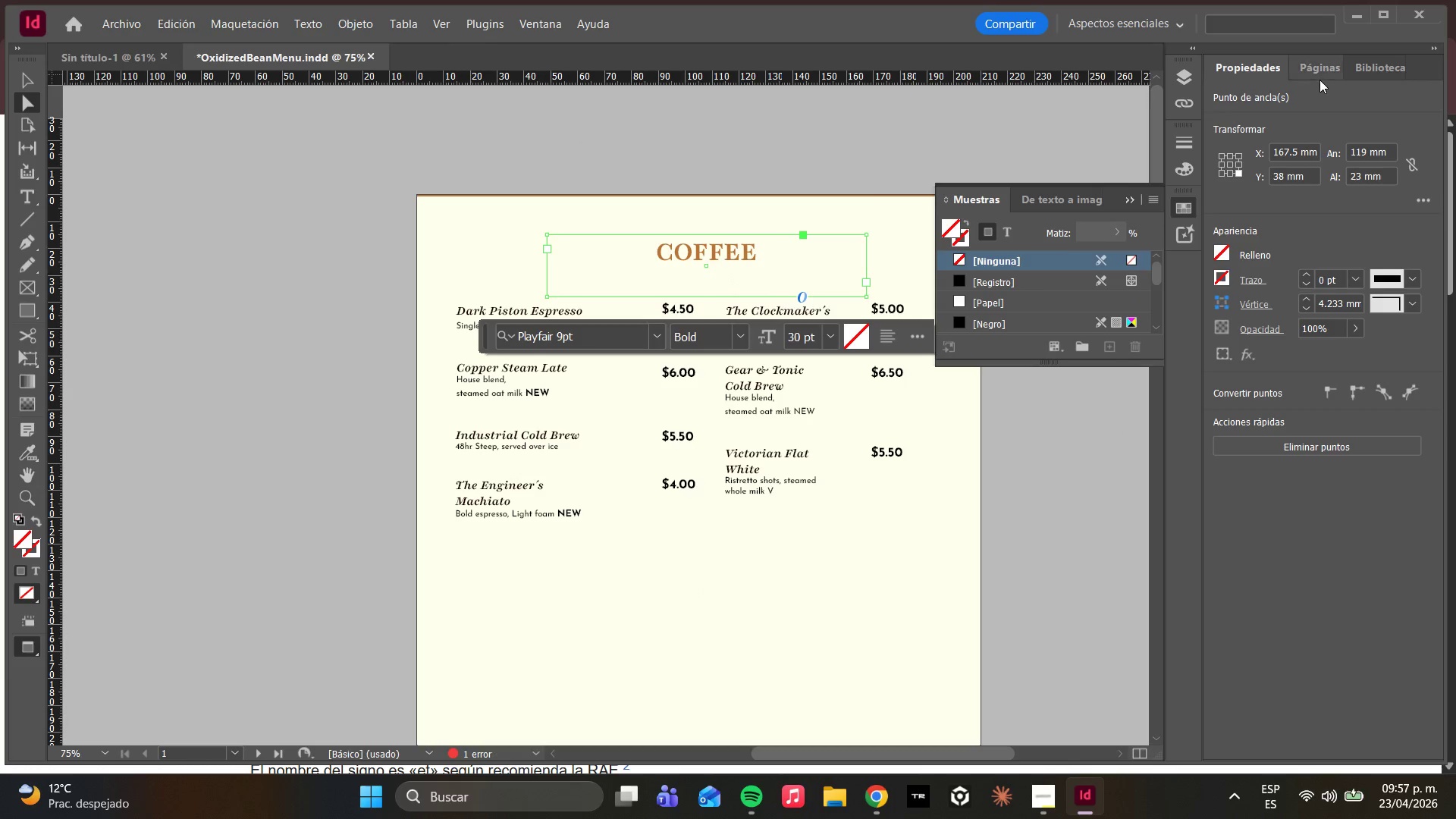 
left_click([739, 256])
 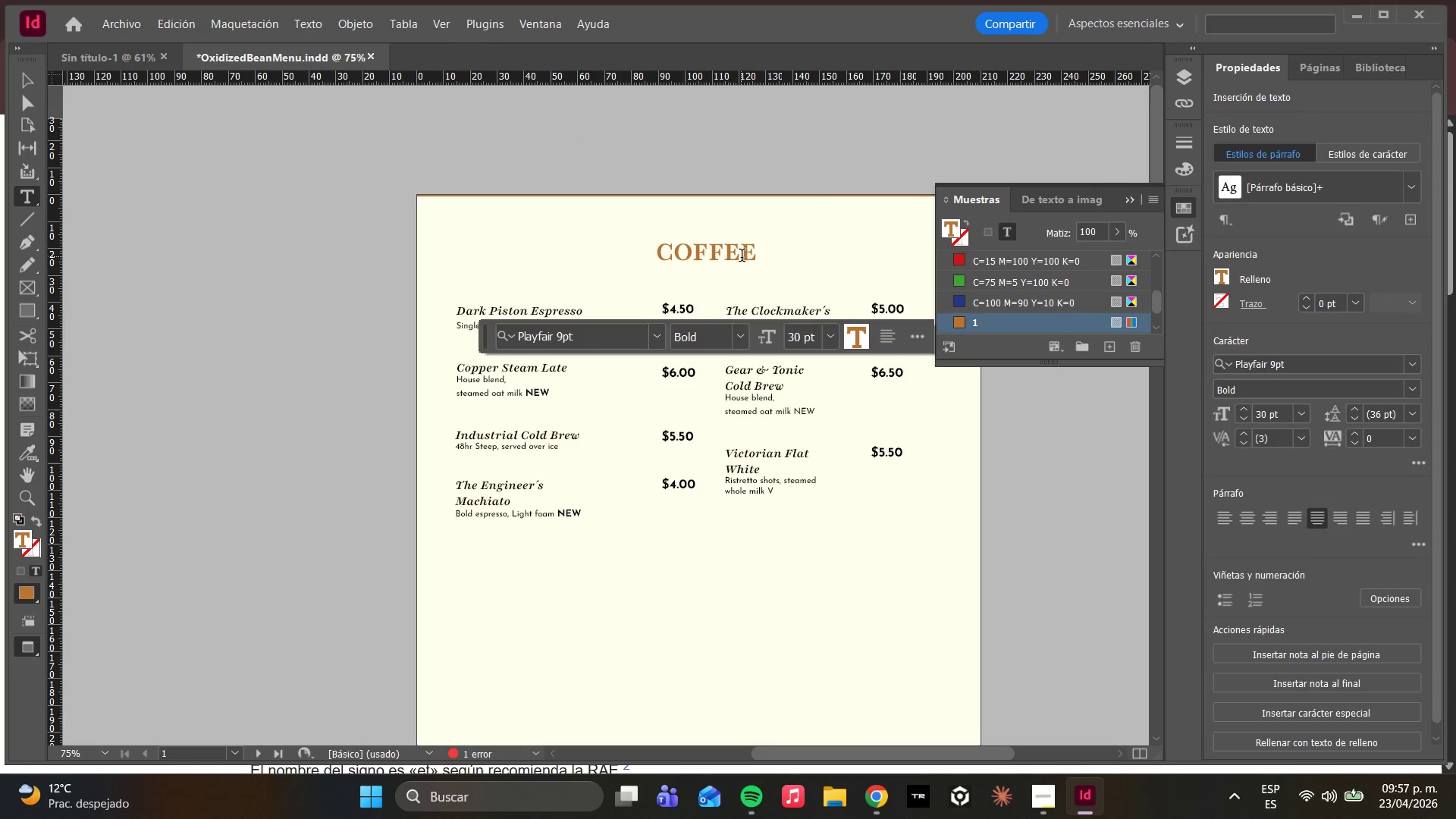 
left_click([756, 259])
 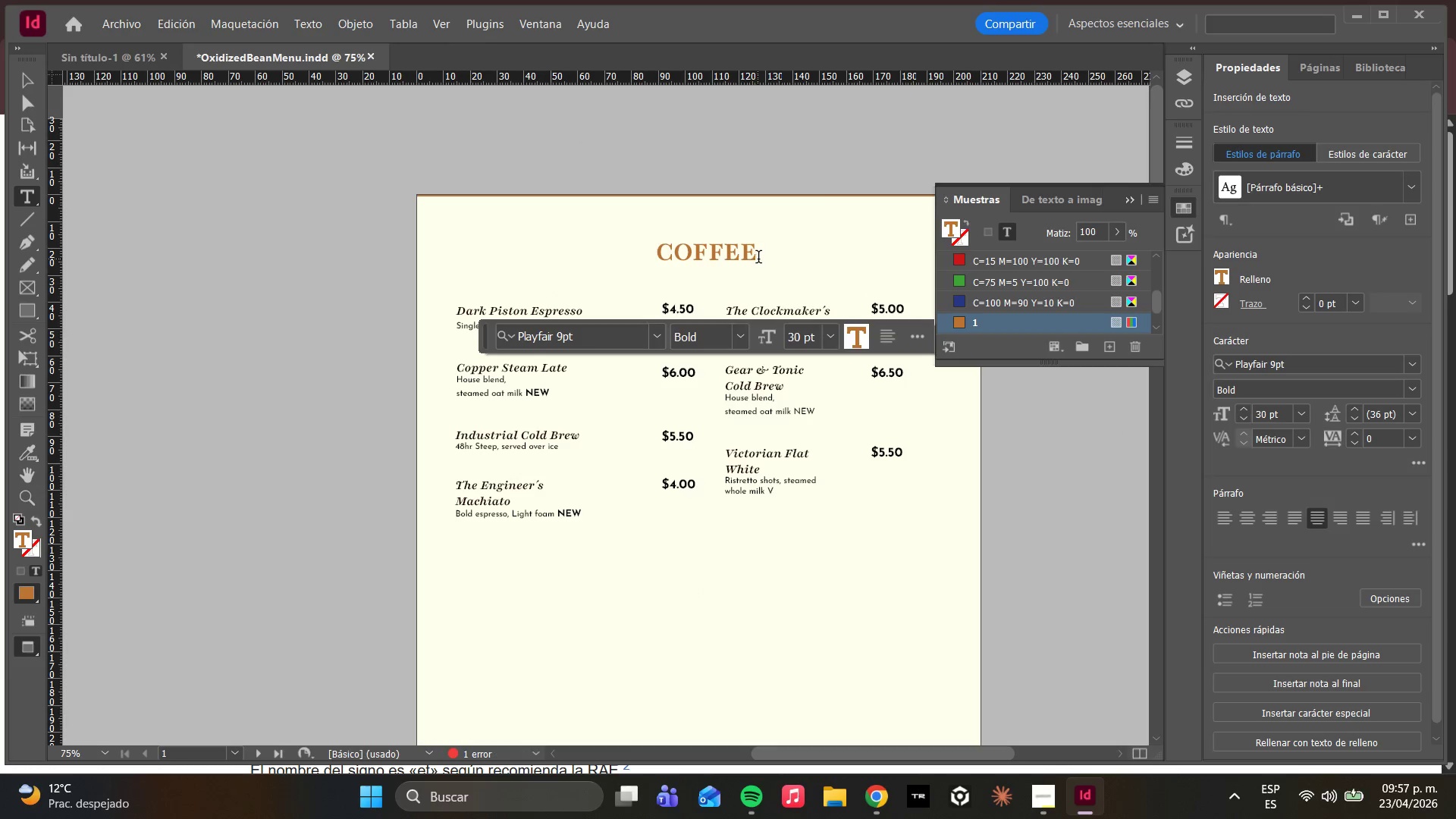 
left_click_drag(start_coordinate=[758, 259], to_coordinate=[645, 246])
 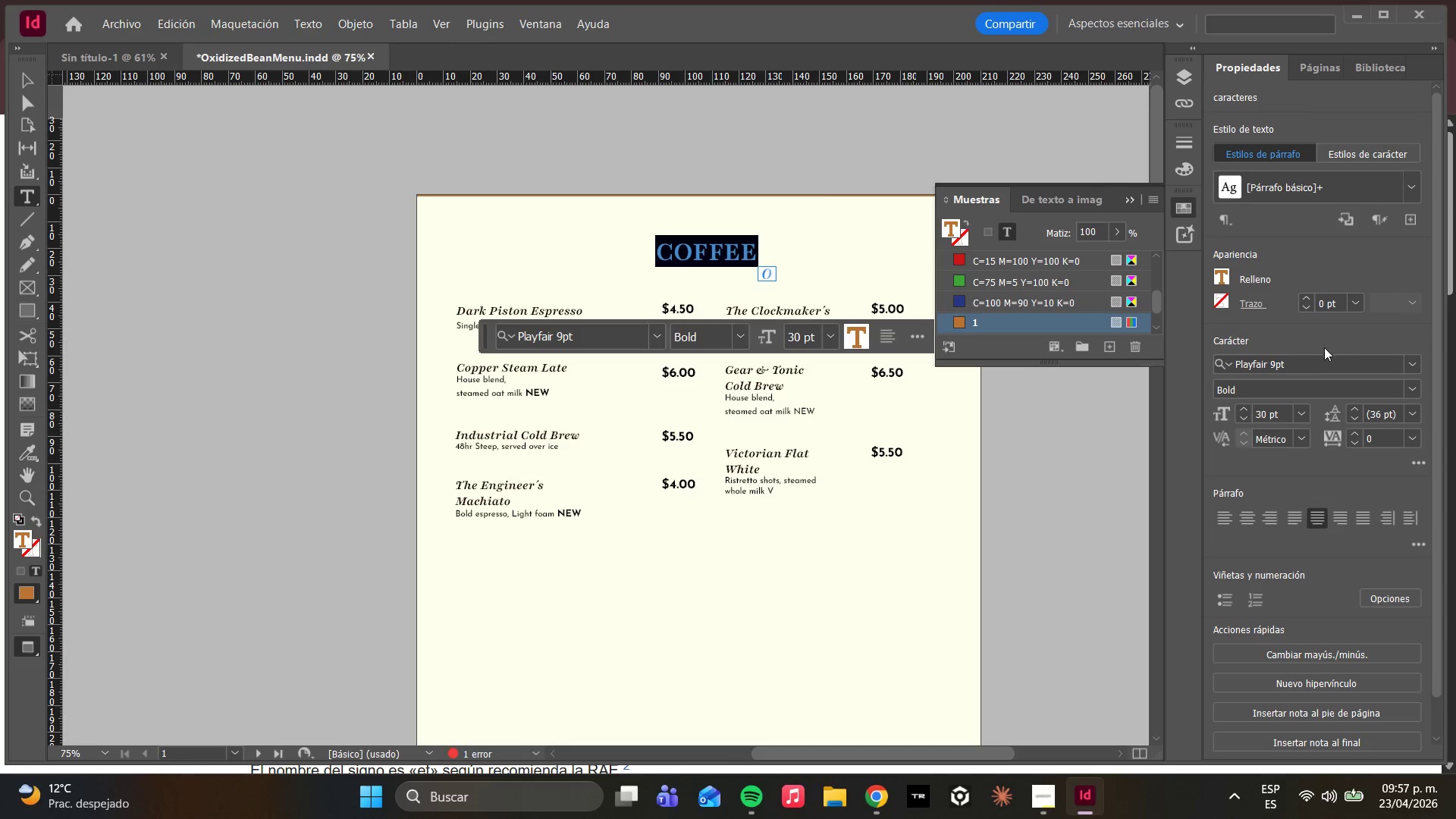 
left_click([1315, 355])
 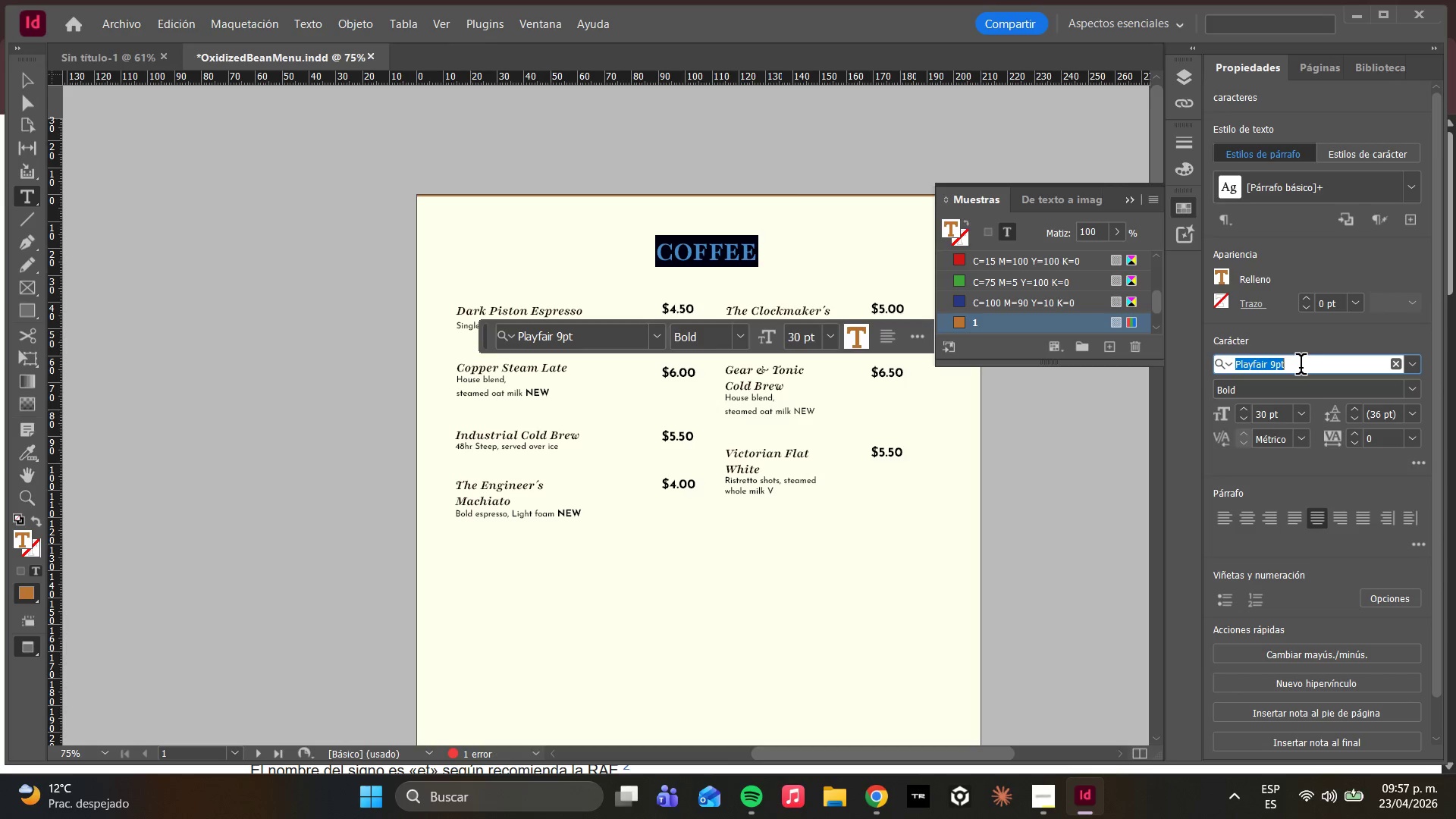 
left_click([975, 494])
 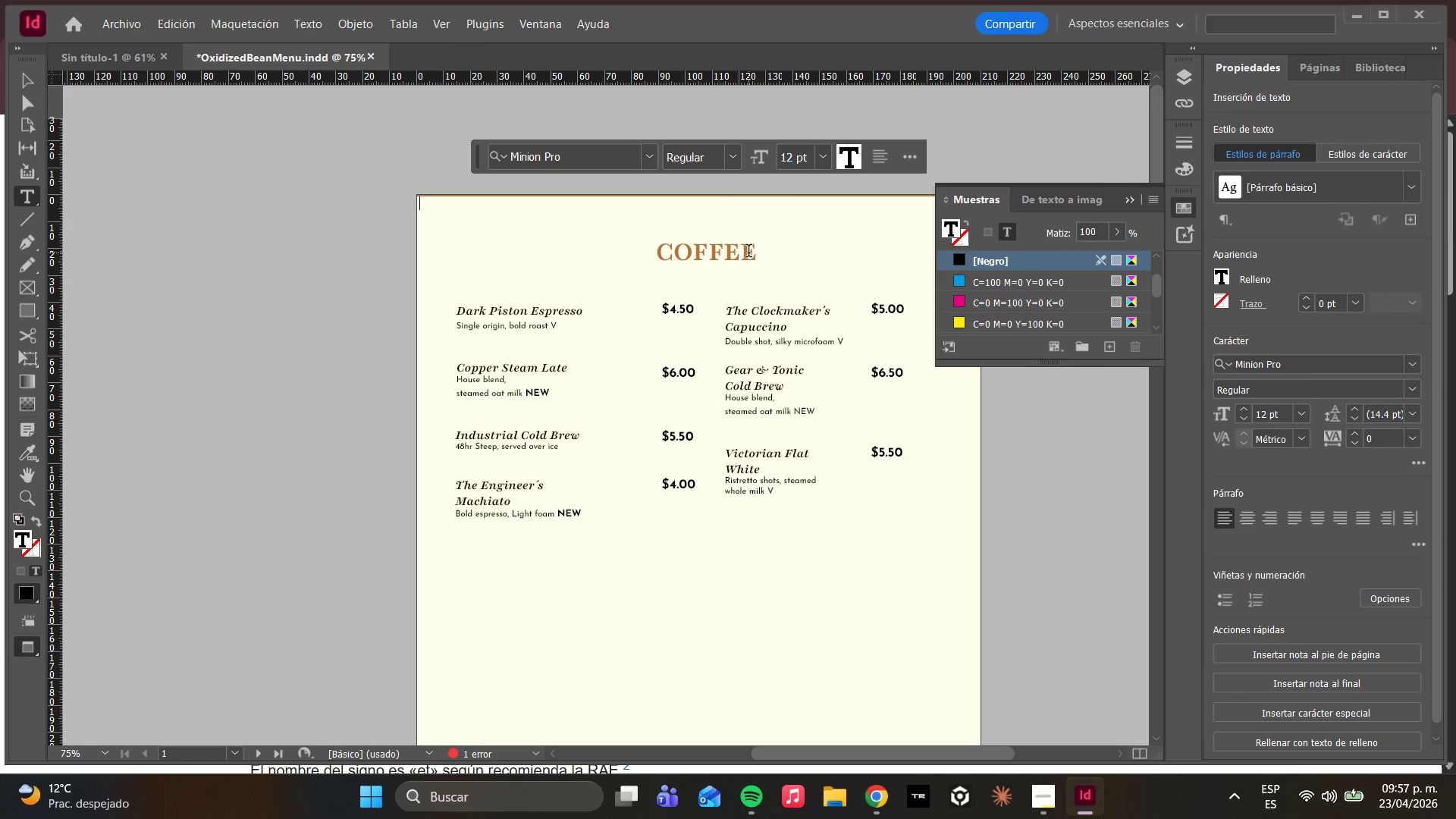 
wait(13.36)
 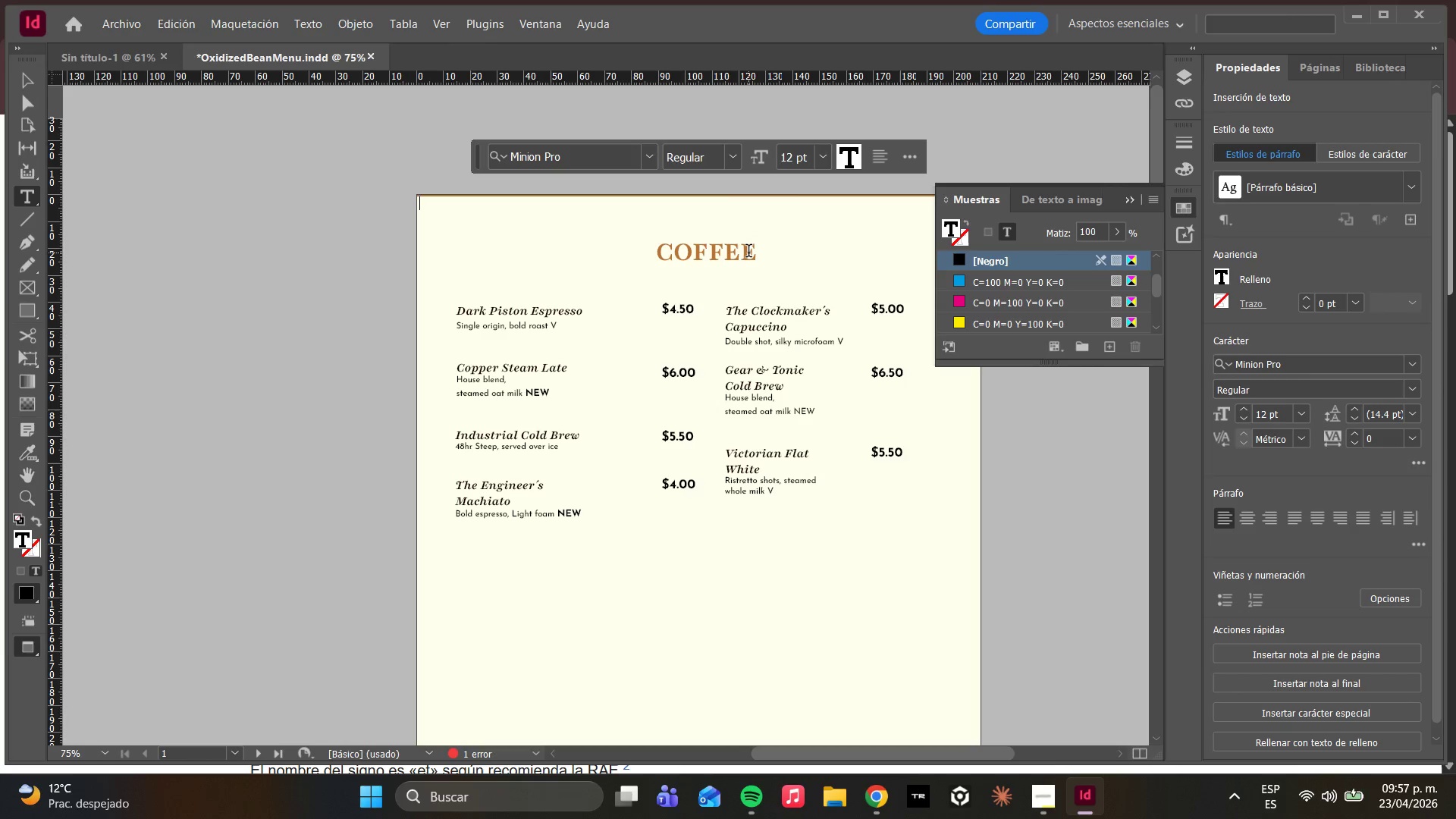 
left_click_drag(start_coordinate=[655, 278], to_coordinate=[667, 281])
 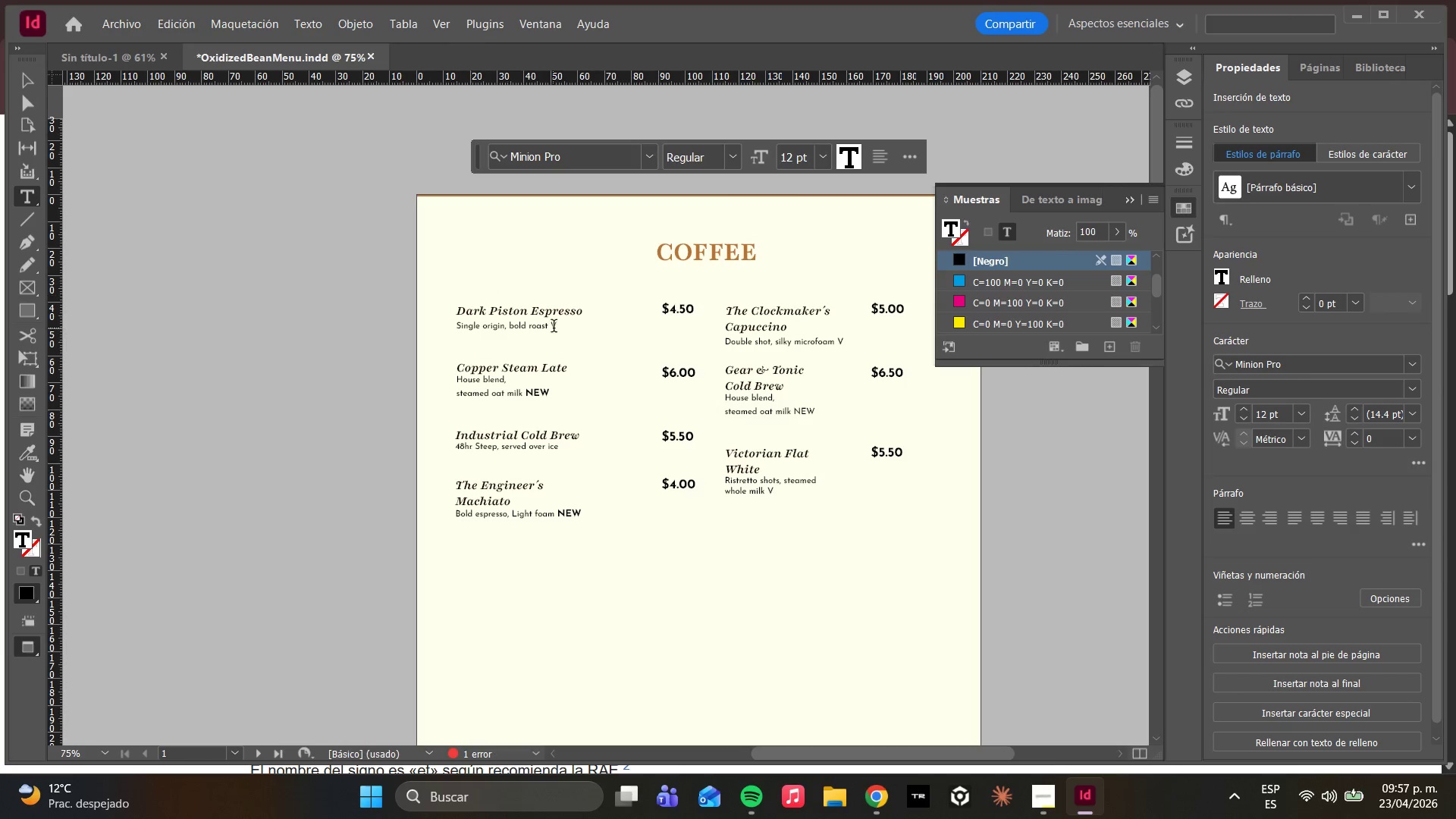 
left_click([599, 405])
 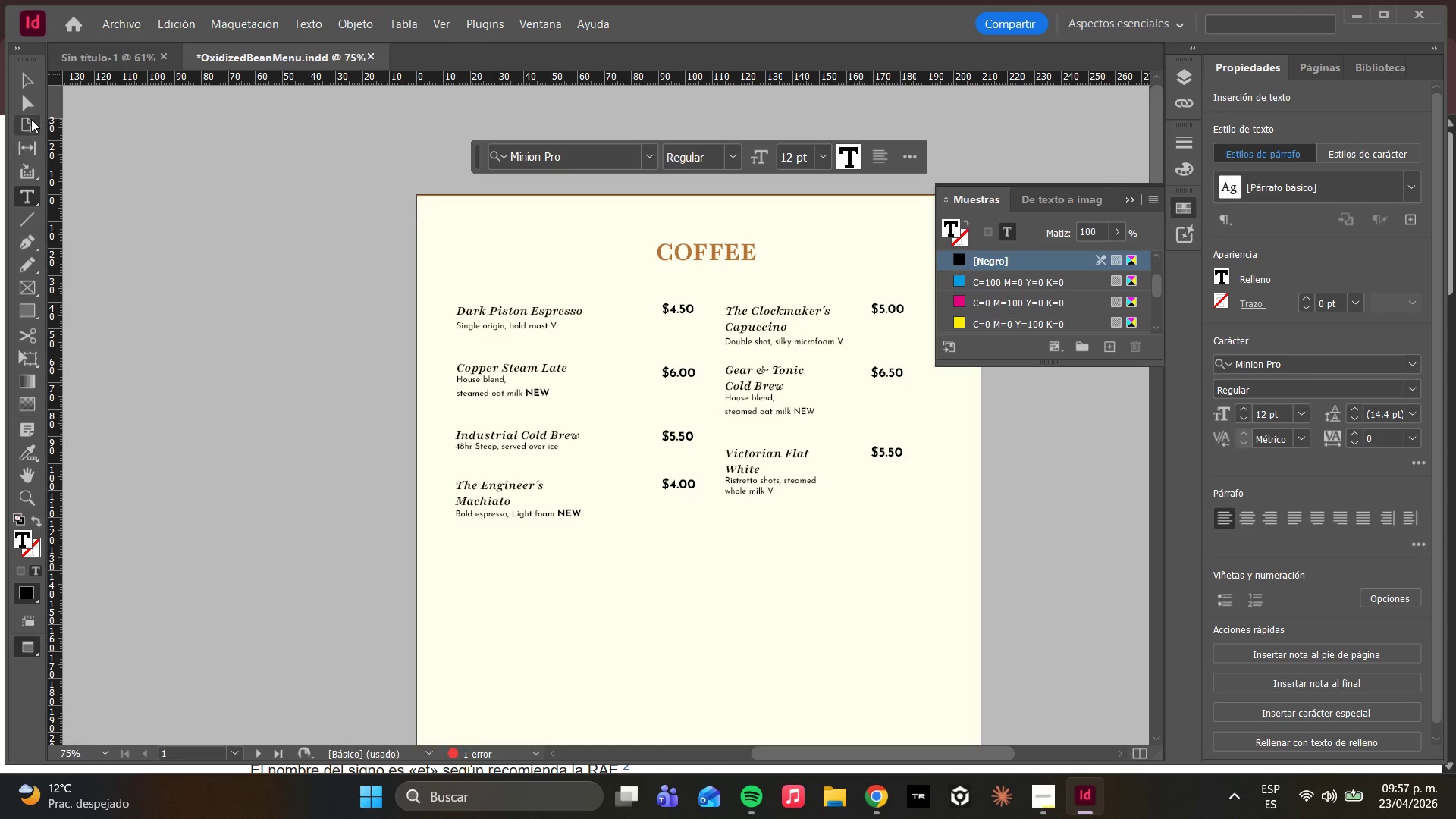 
left_click([30, 74])
 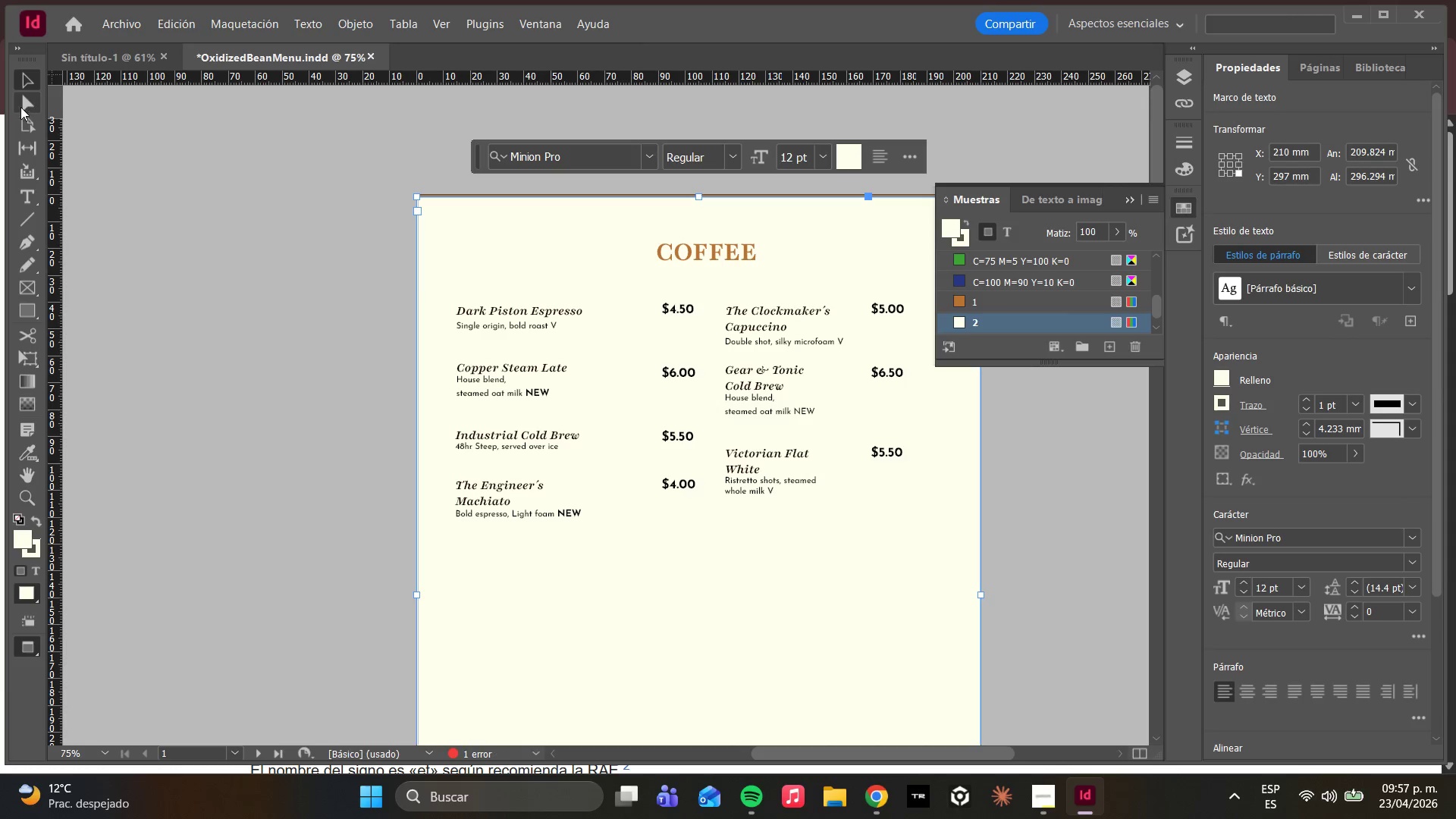 
left_click([20, 108])
 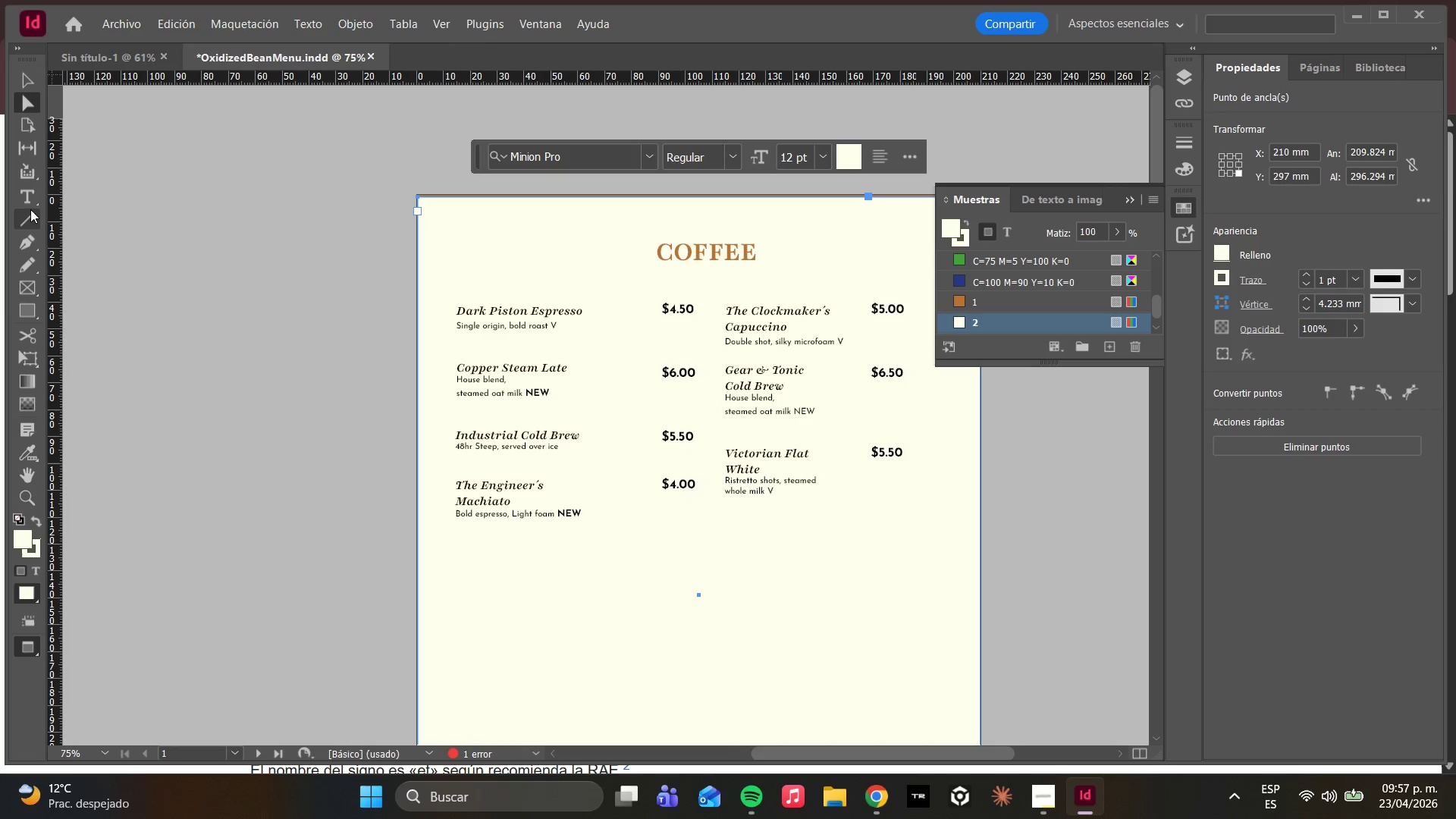 
left_click([30, 204])
 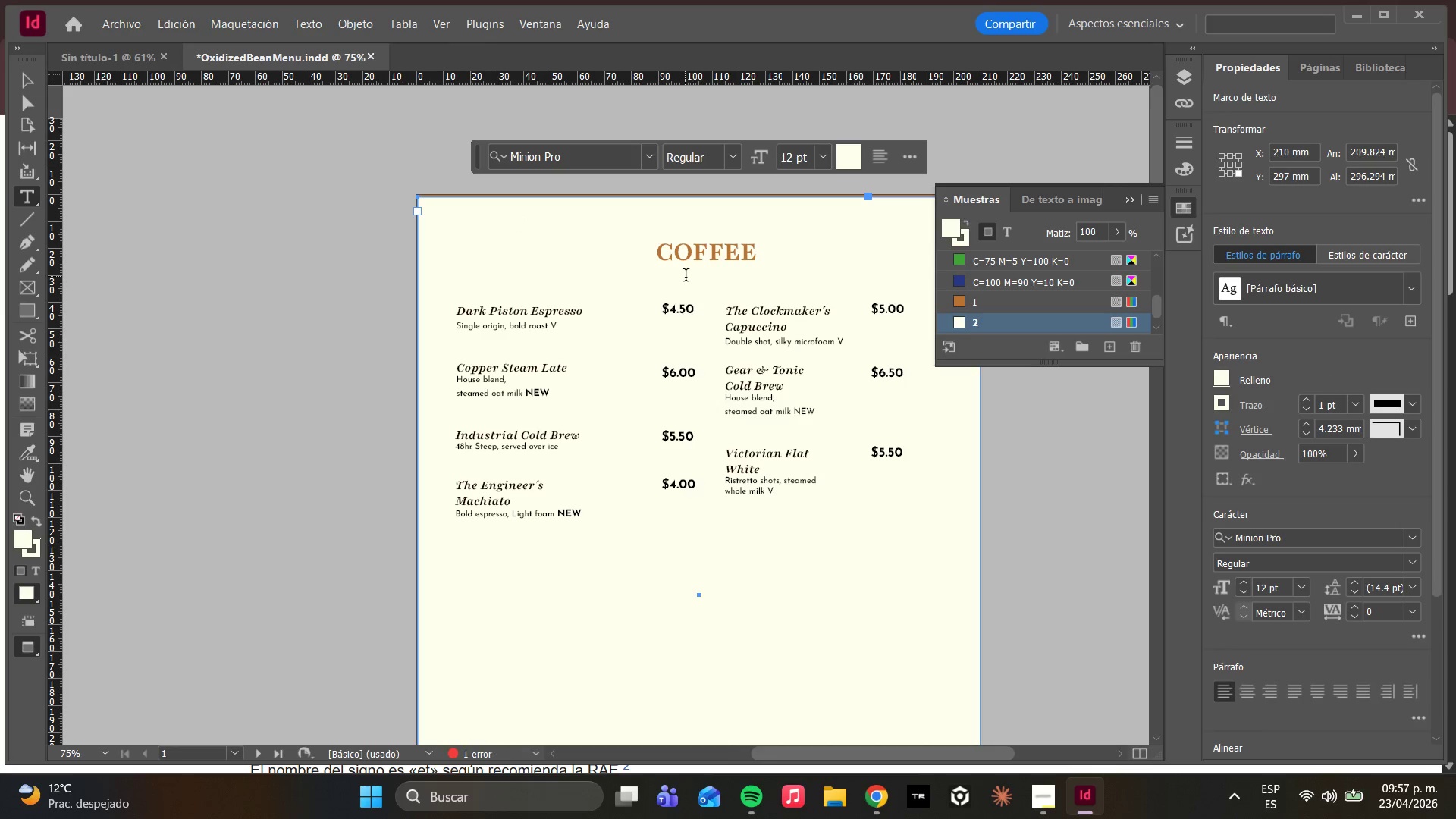 
left_click_drag(start_coordinate=[661, 269], to_coordinate=[689, 283])
 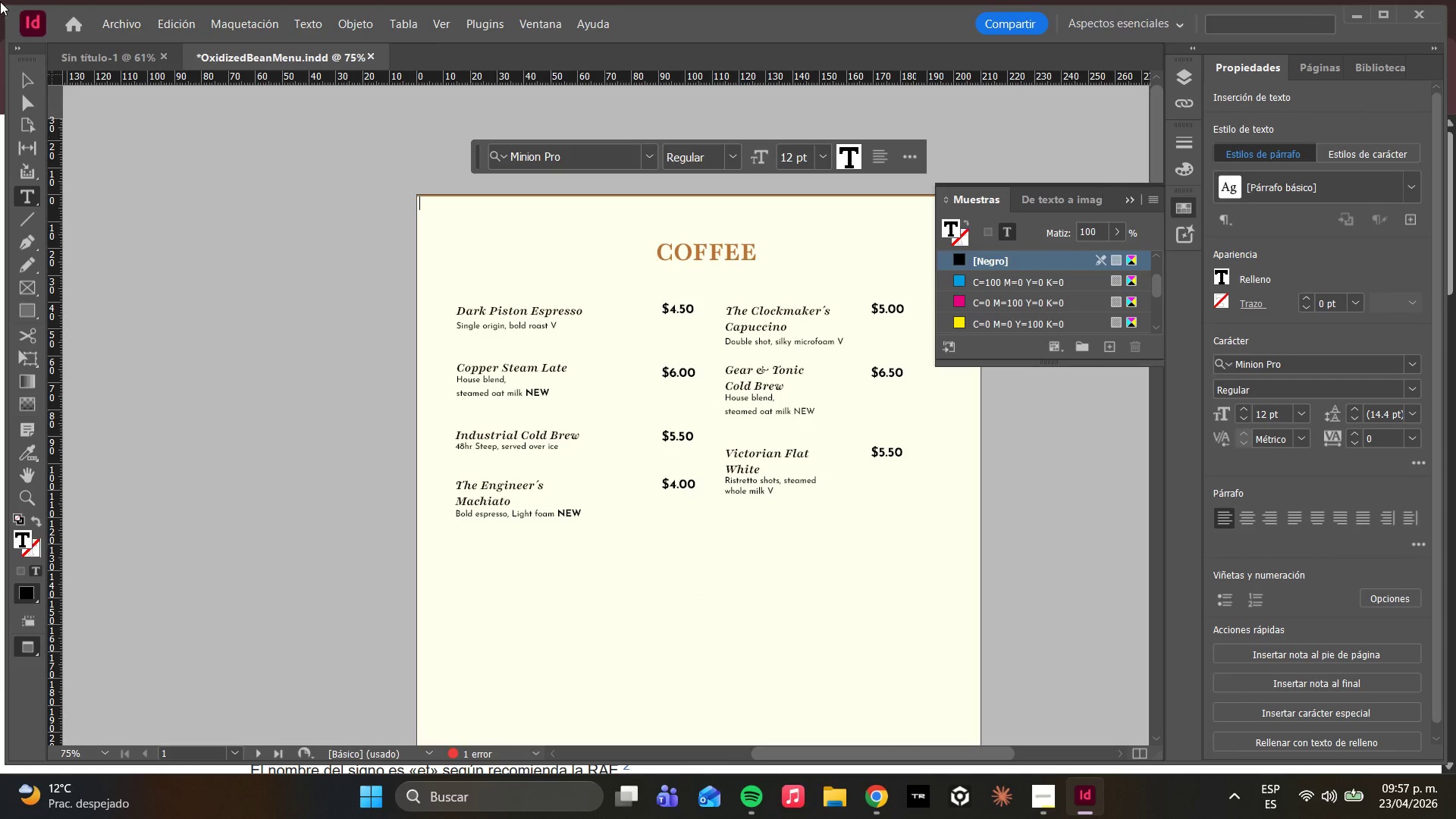 
left_click([25, 105])
 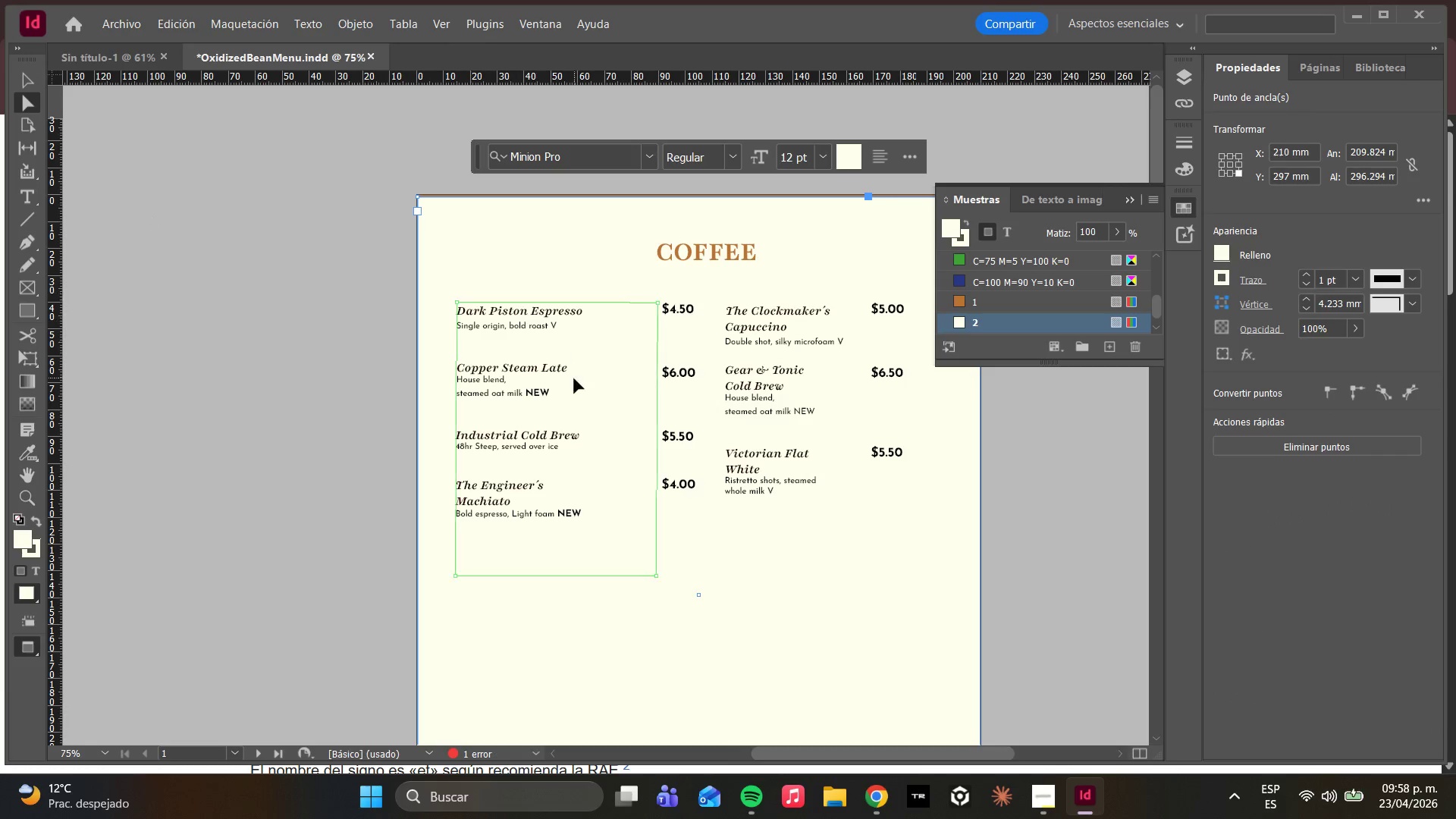 
left_click([539, 323])
 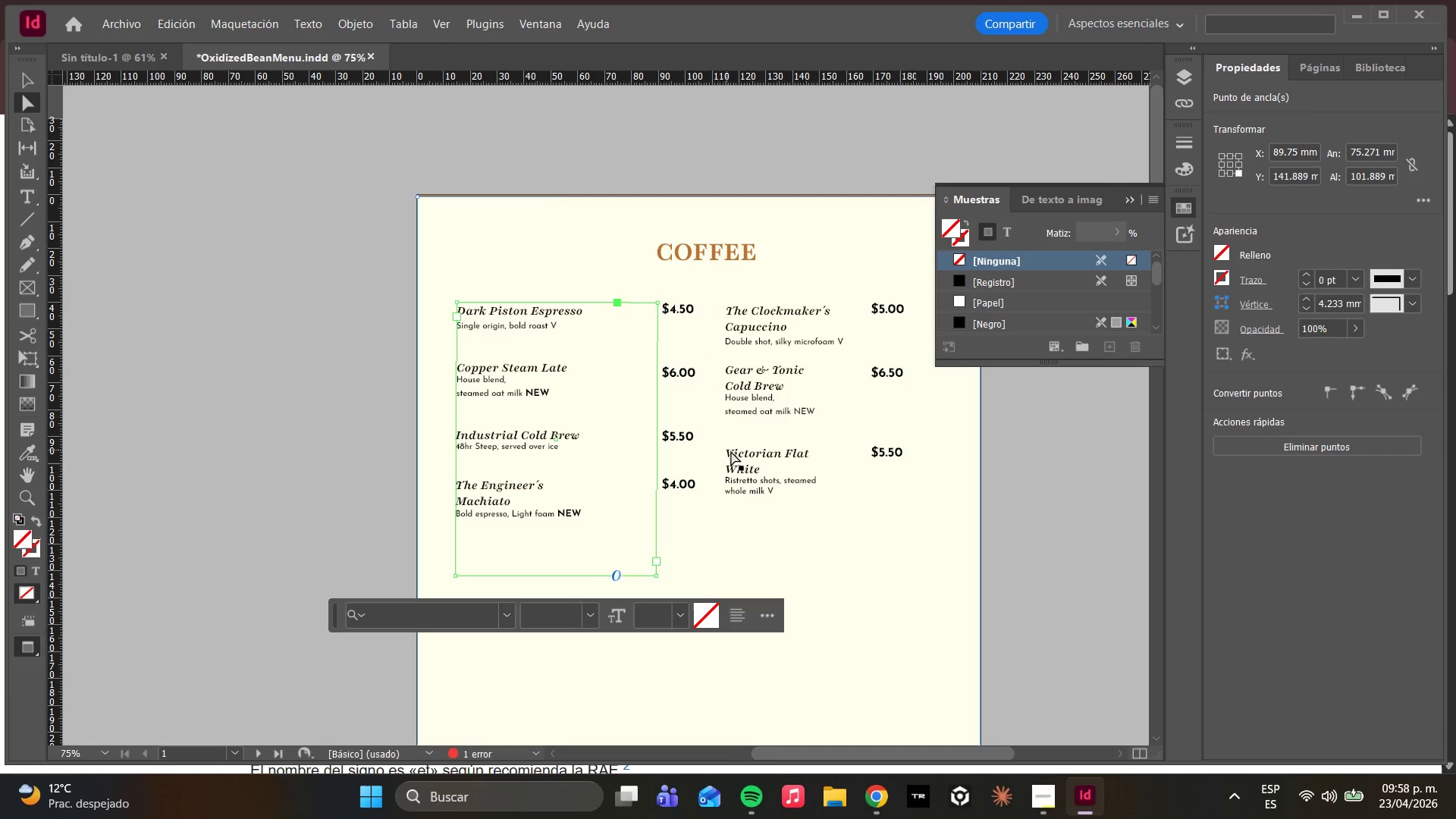 
key(Control+C)
 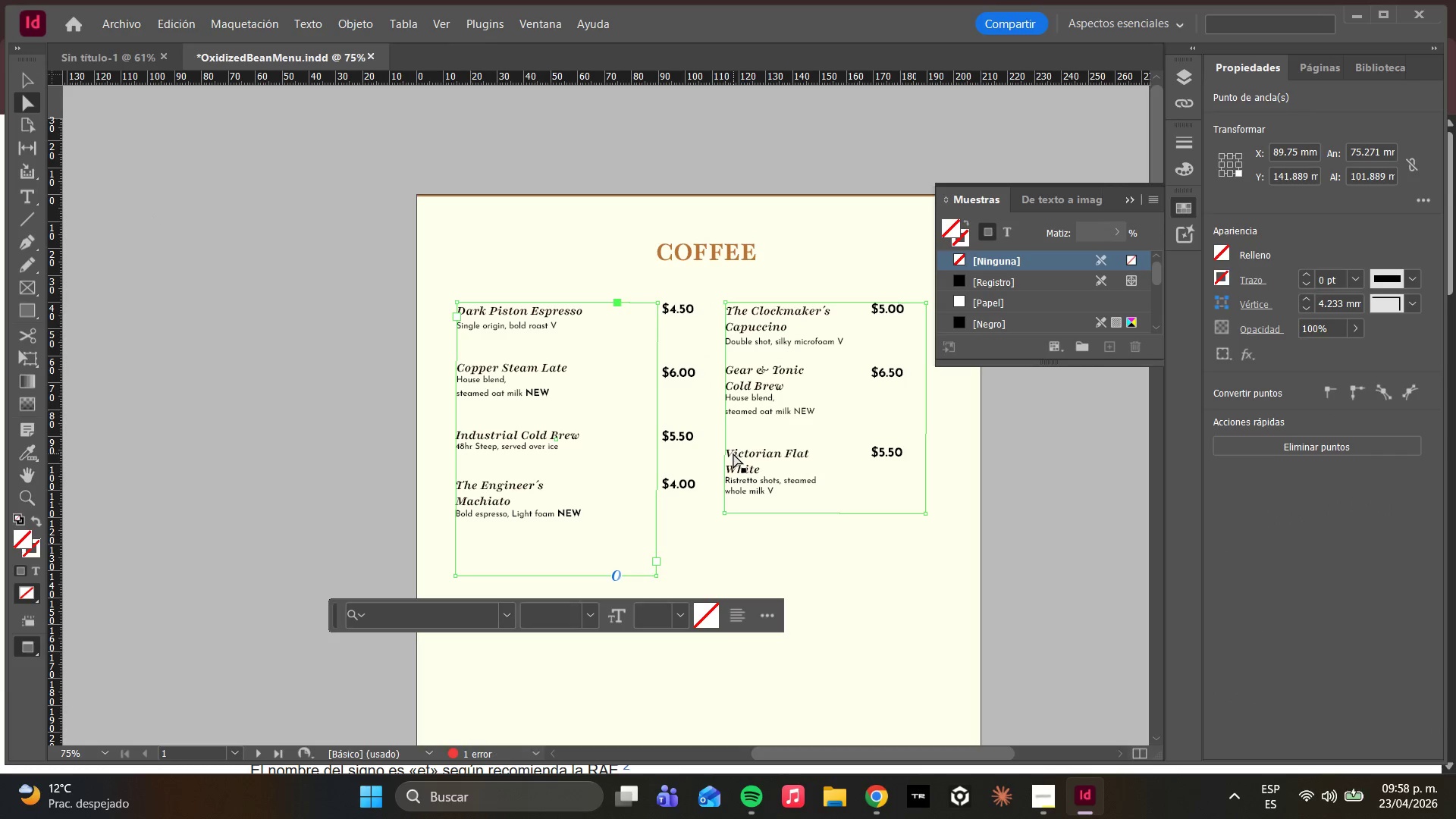 
key(Control+V)
 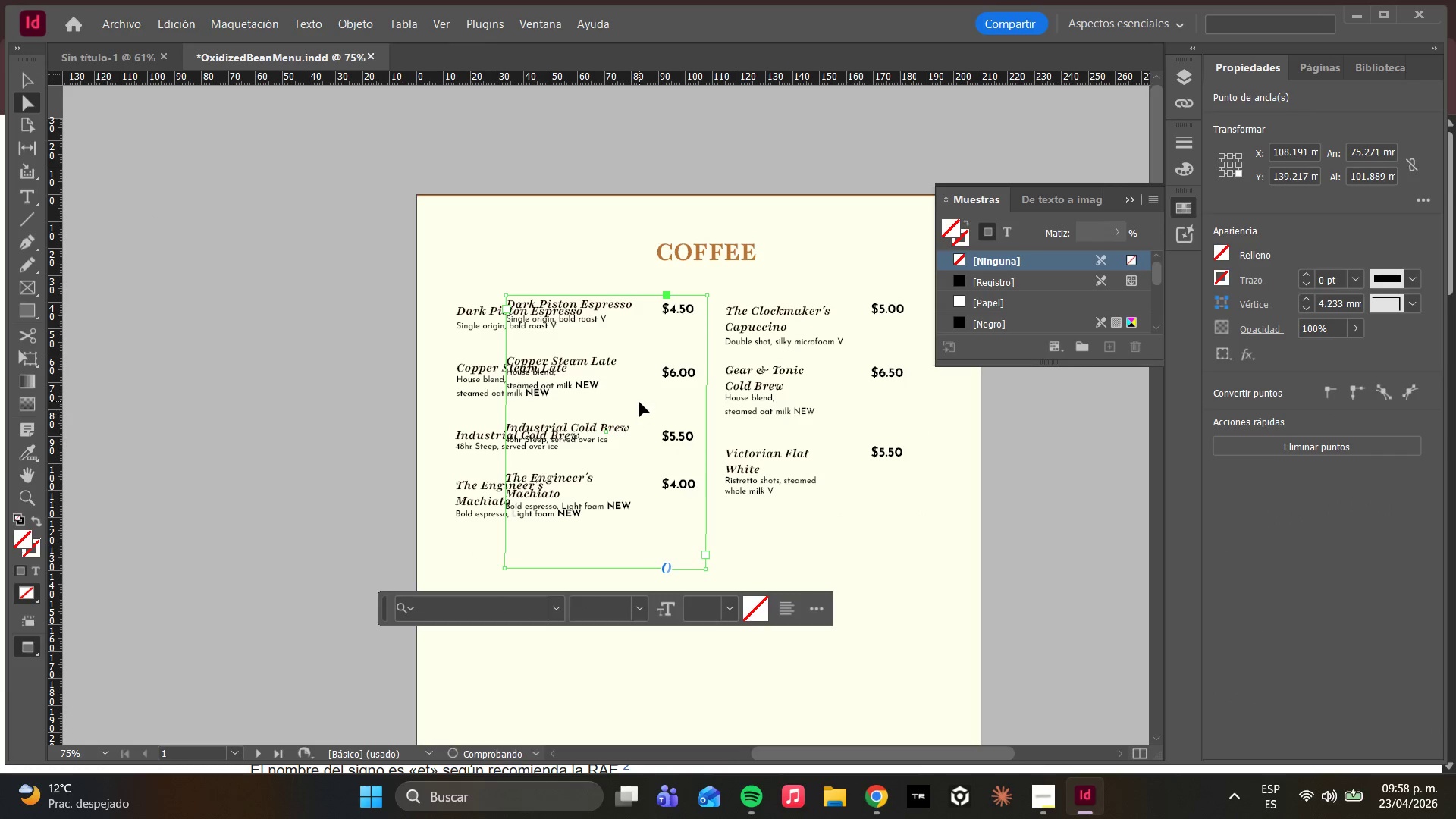 
double_click([639, 402])
 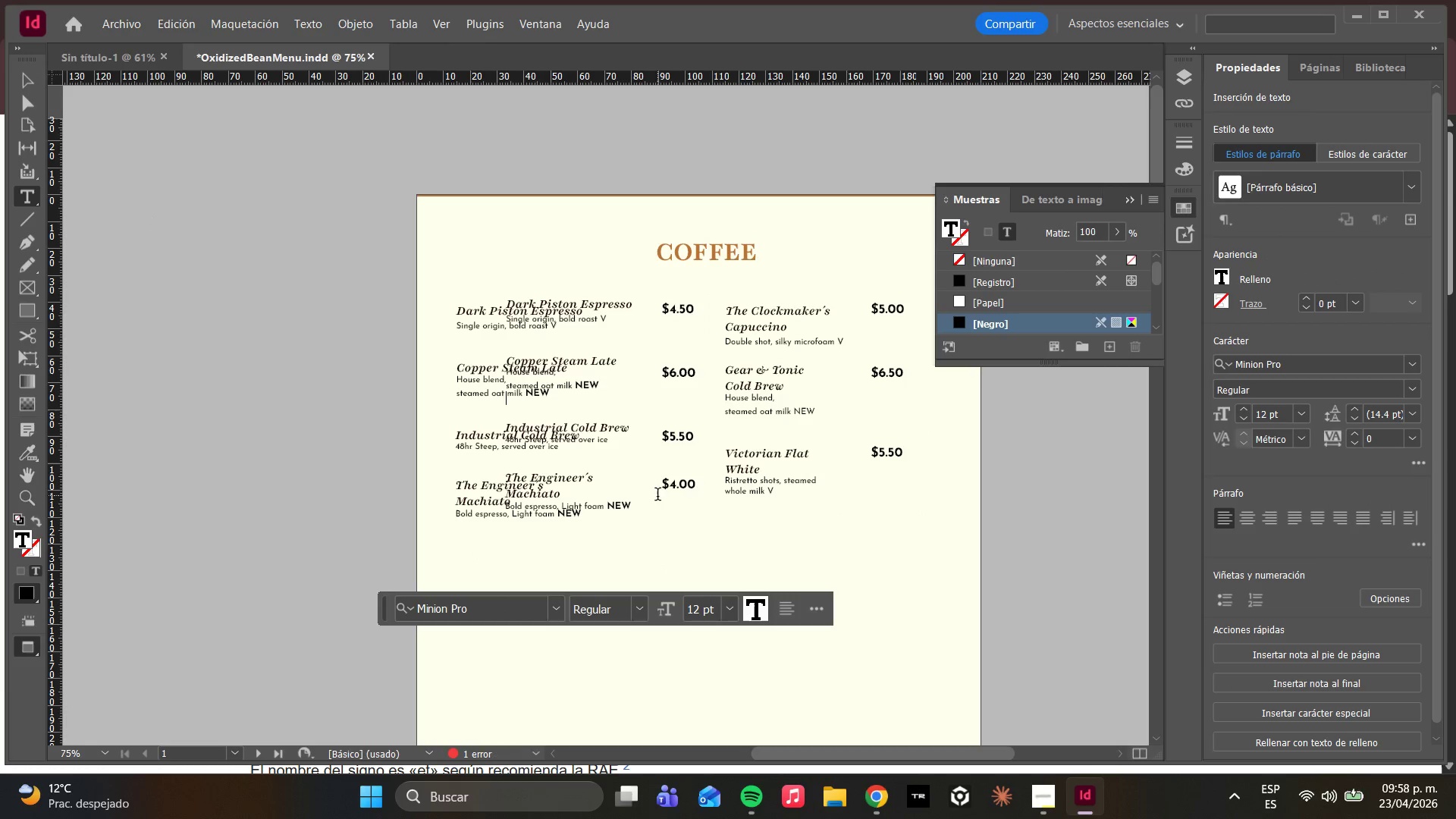 
left_click([645, 486])
 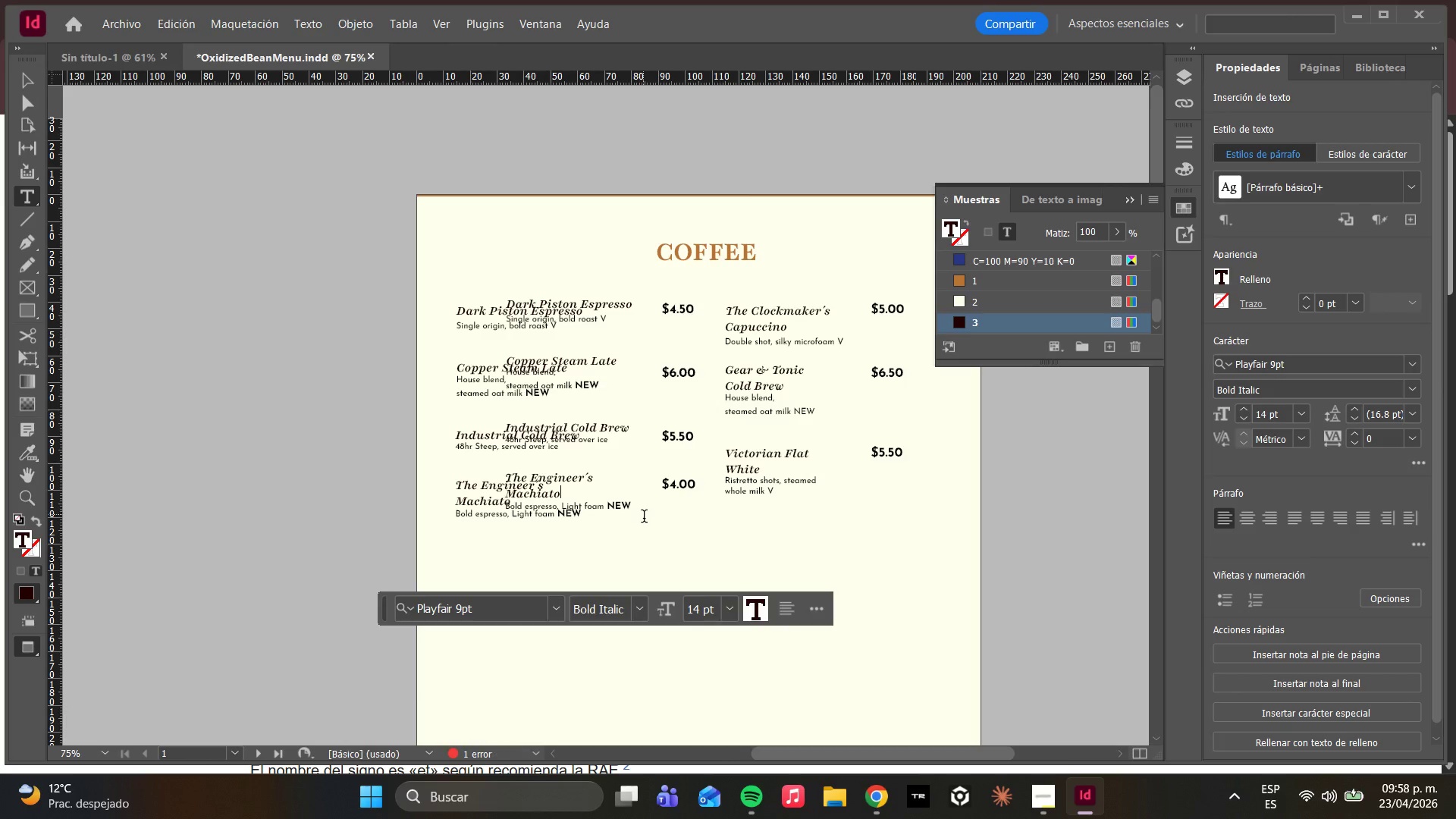 
left_click_drag(start_coordinate=[644, 520], to_coordinate=[510, 344])
 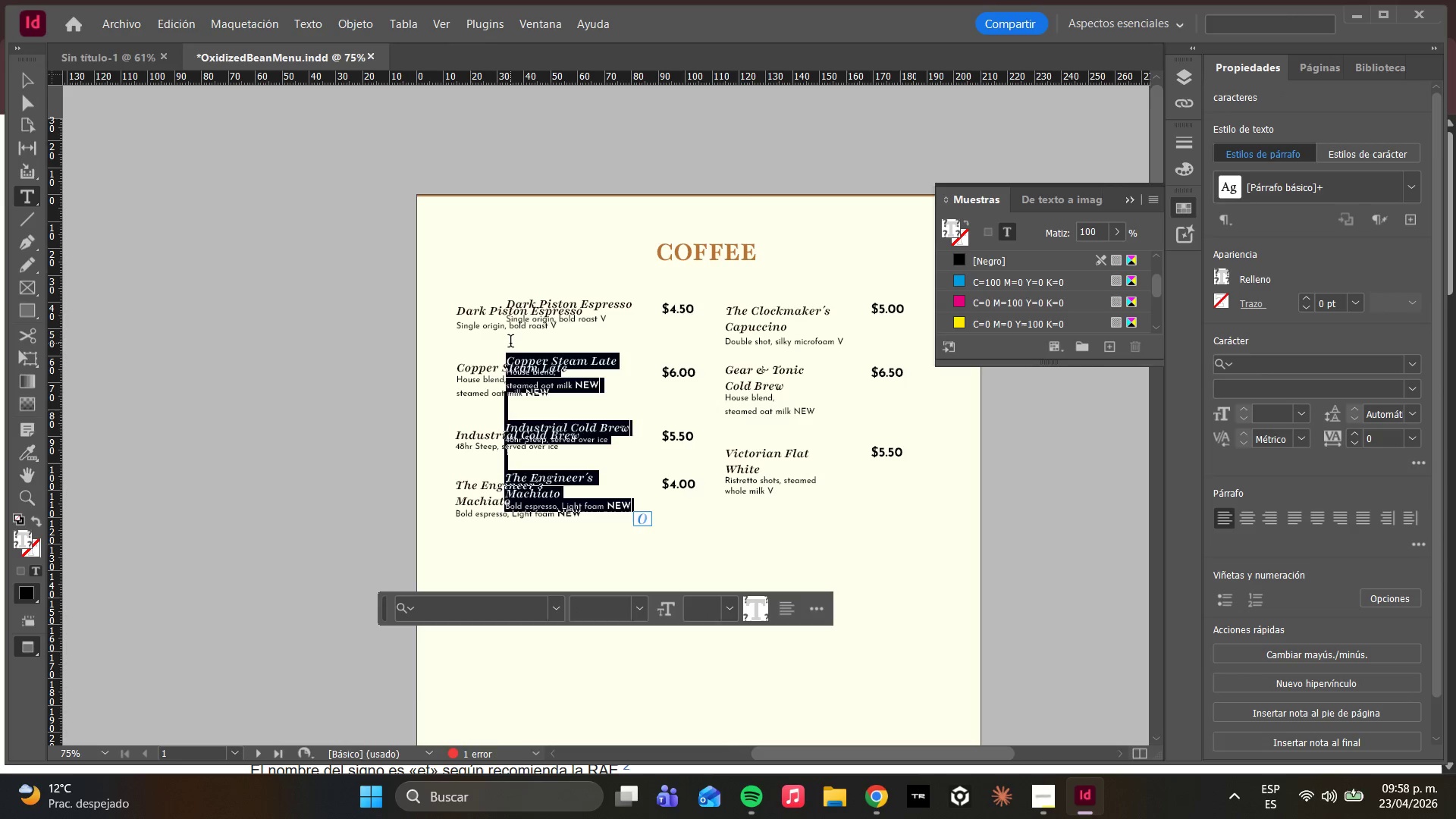 
key(Backspace)
 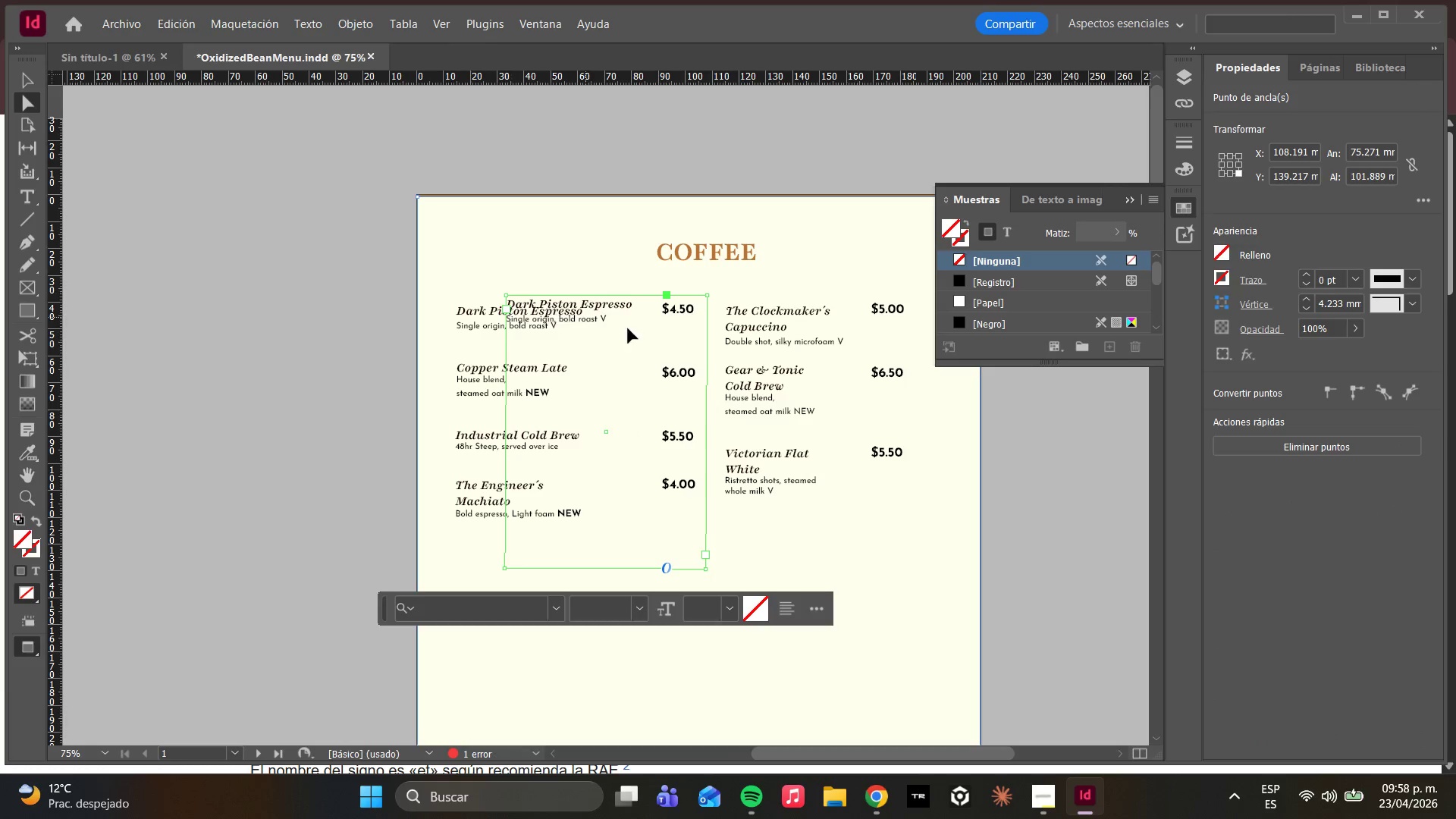 
left_click_drag(start_coordinate=[706, 379], to_coordinate=[933, 379])
 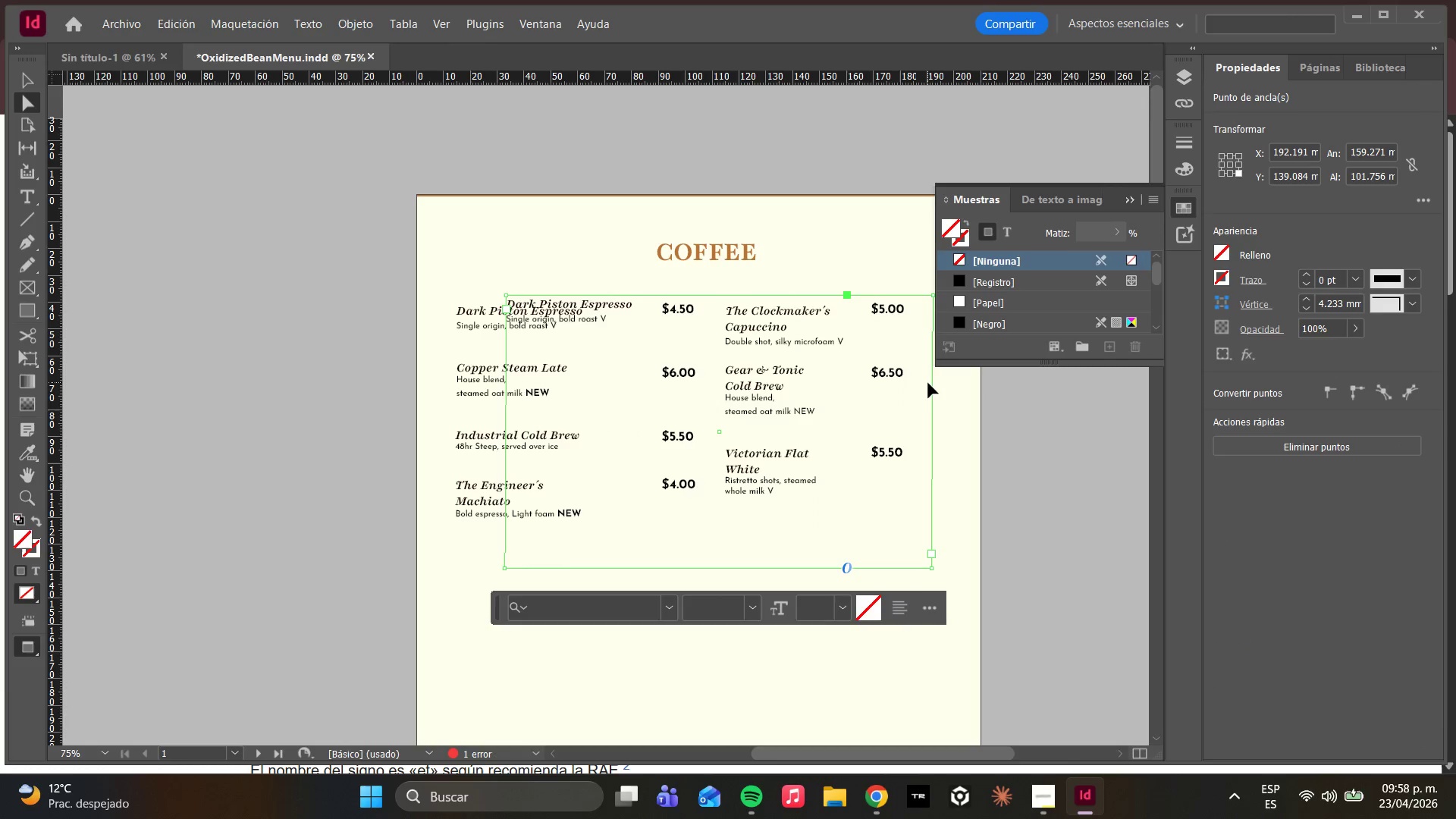 
key(Delete)
 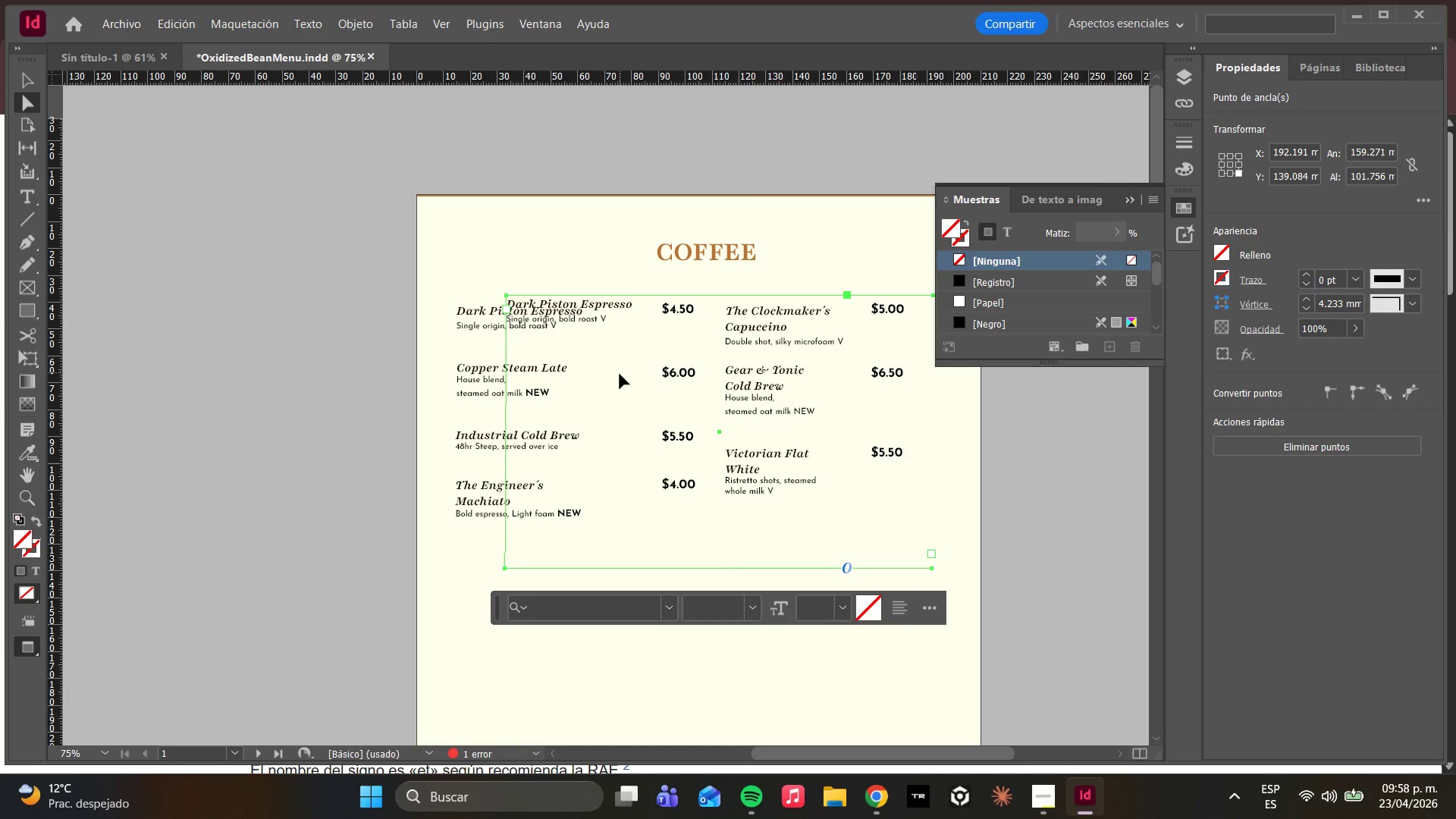 
key(Delete)
 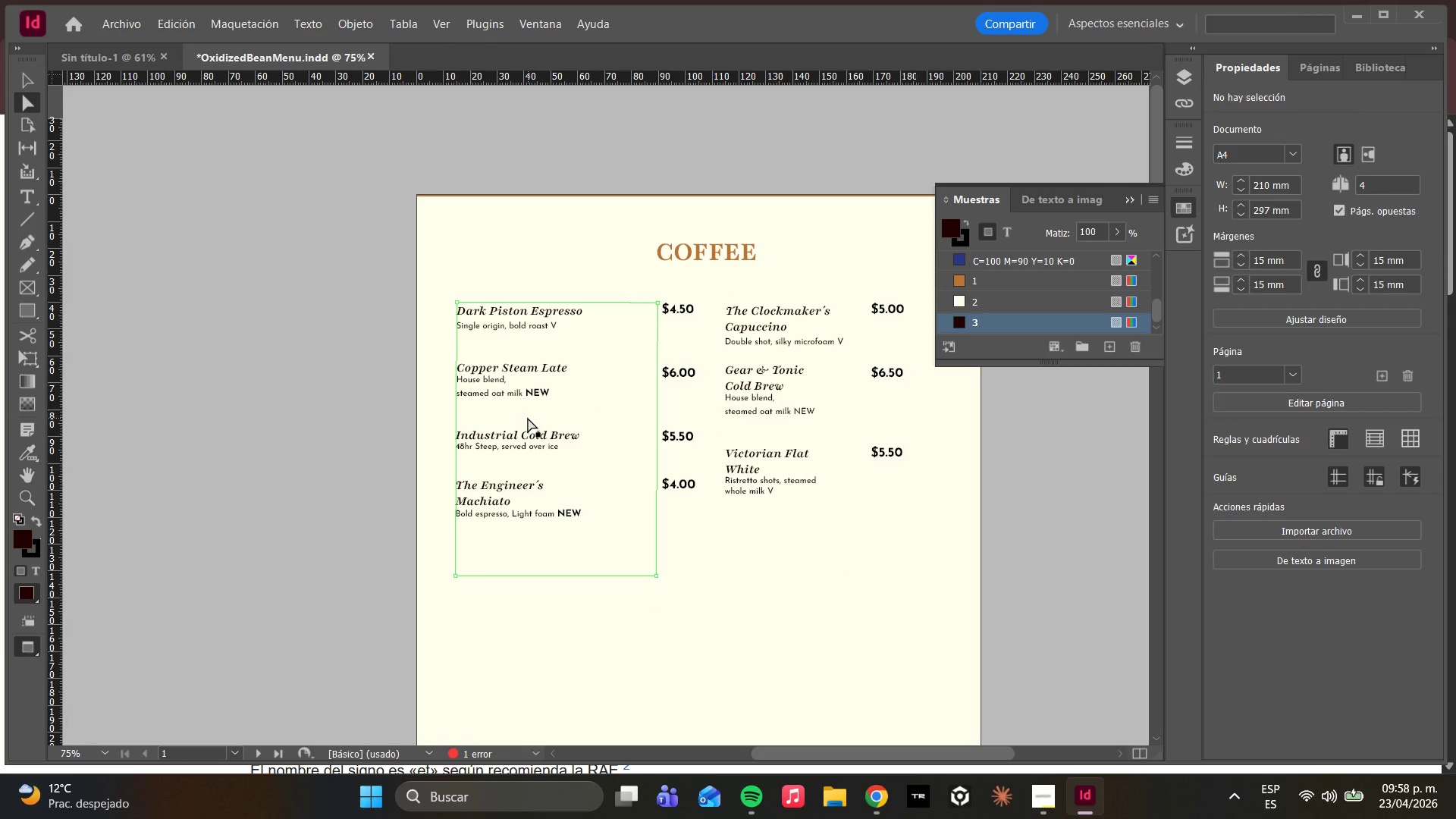 
double_click([551, 371])
 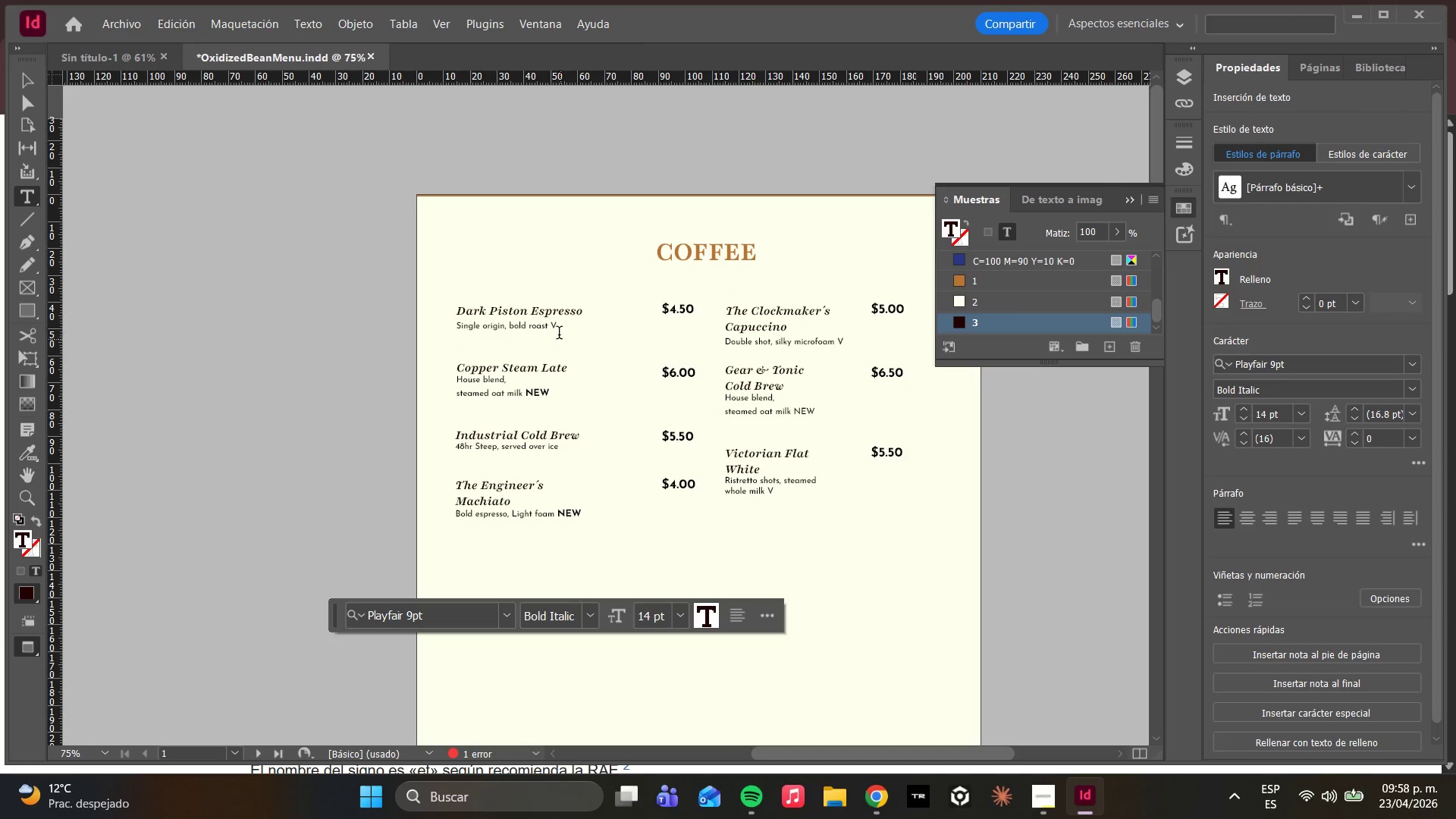 
left_click([554, 327])
 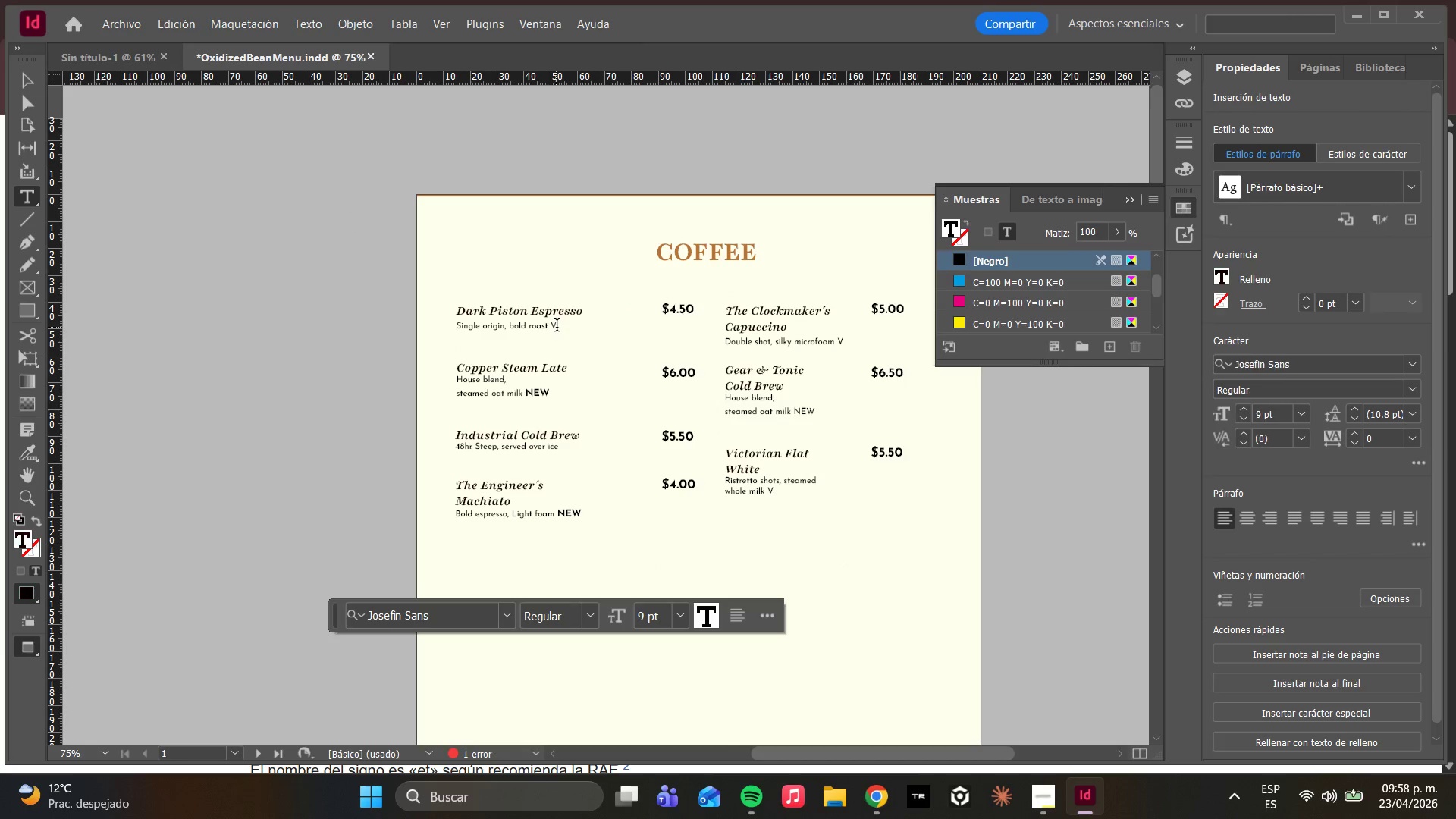 
left_click_drag(start_coordinate=[557, 327], to_coordinate=[551, 328])
 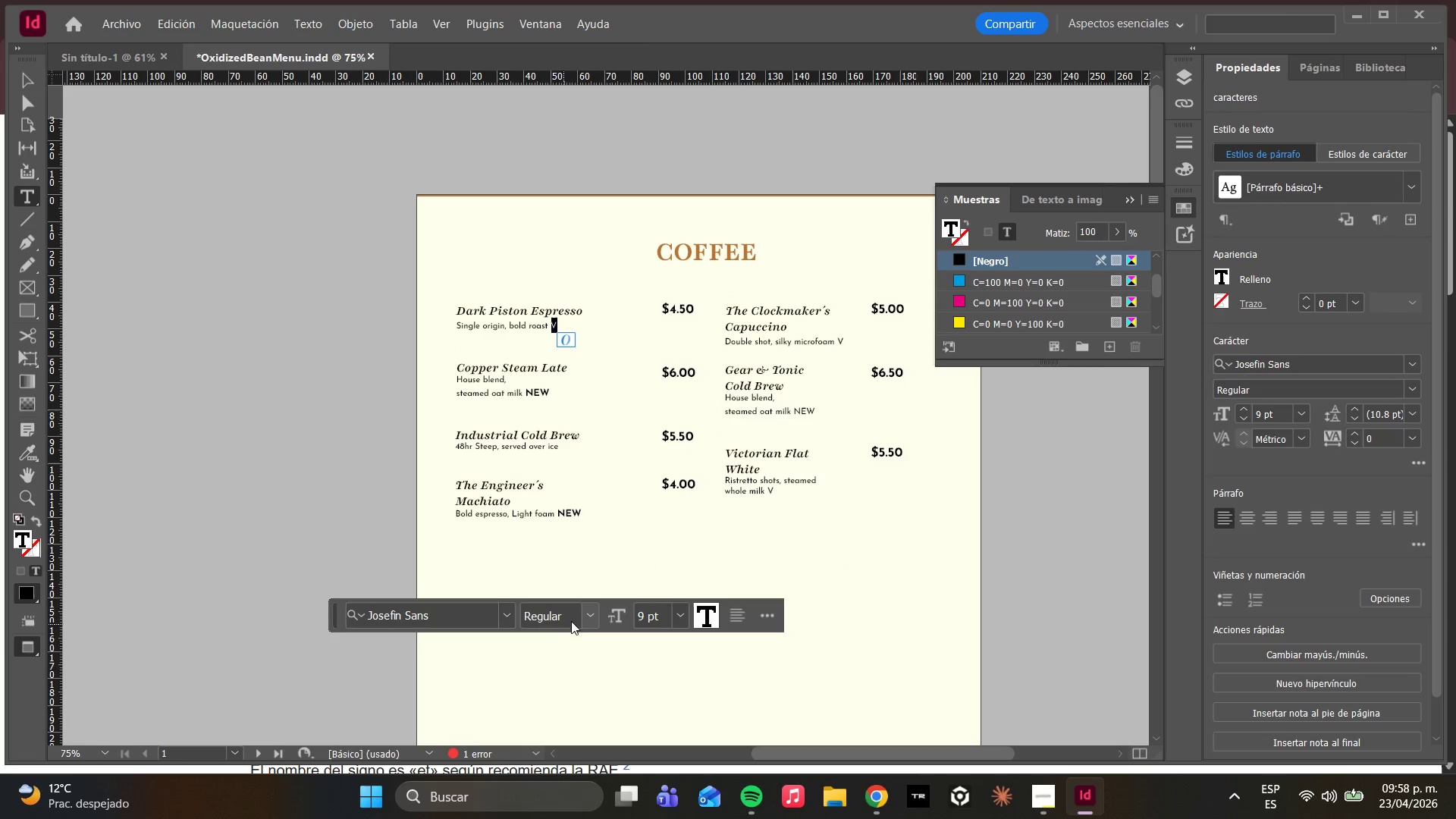 
left_click([583, 619])
 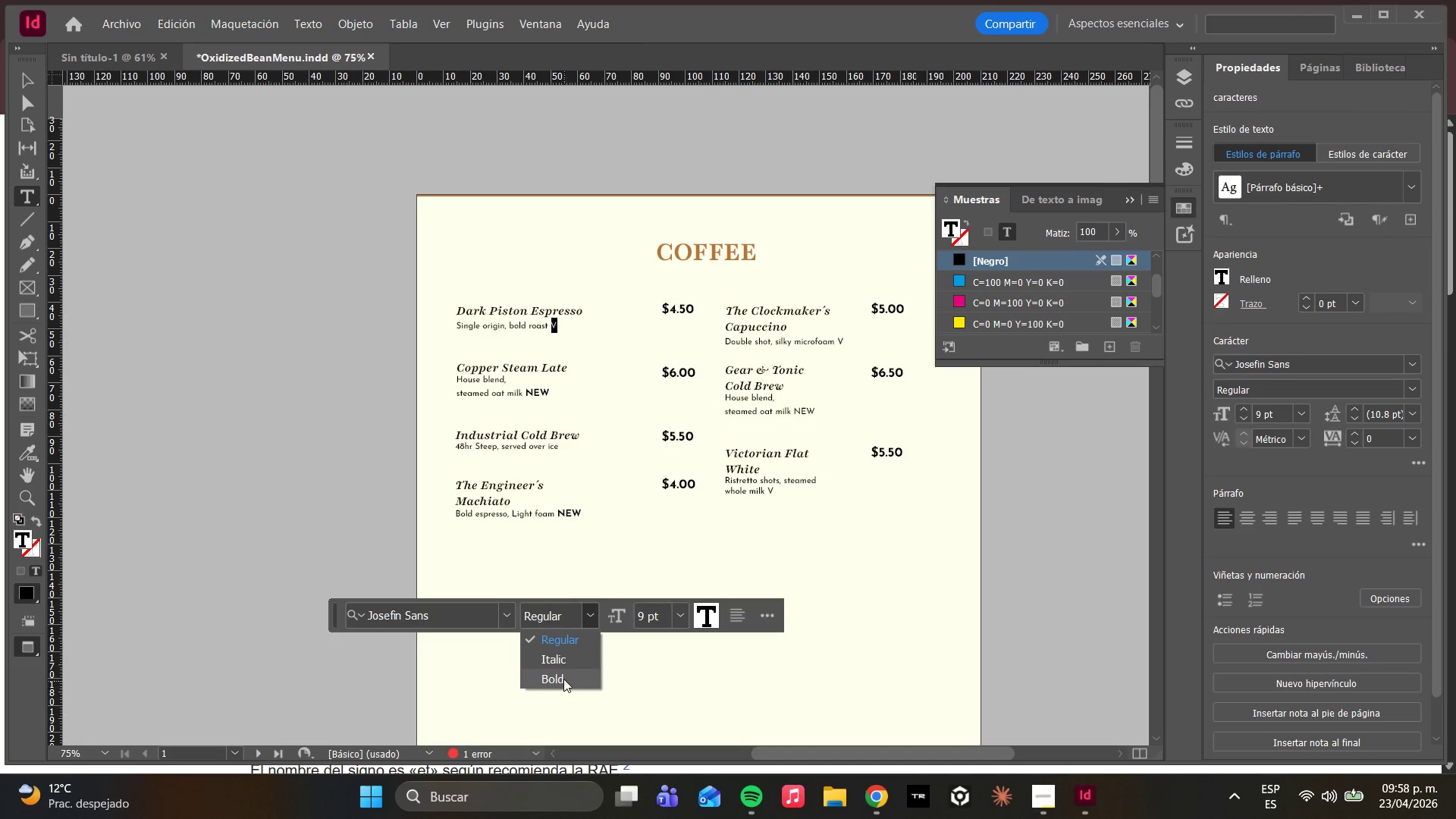 
left_click([563, 679])
 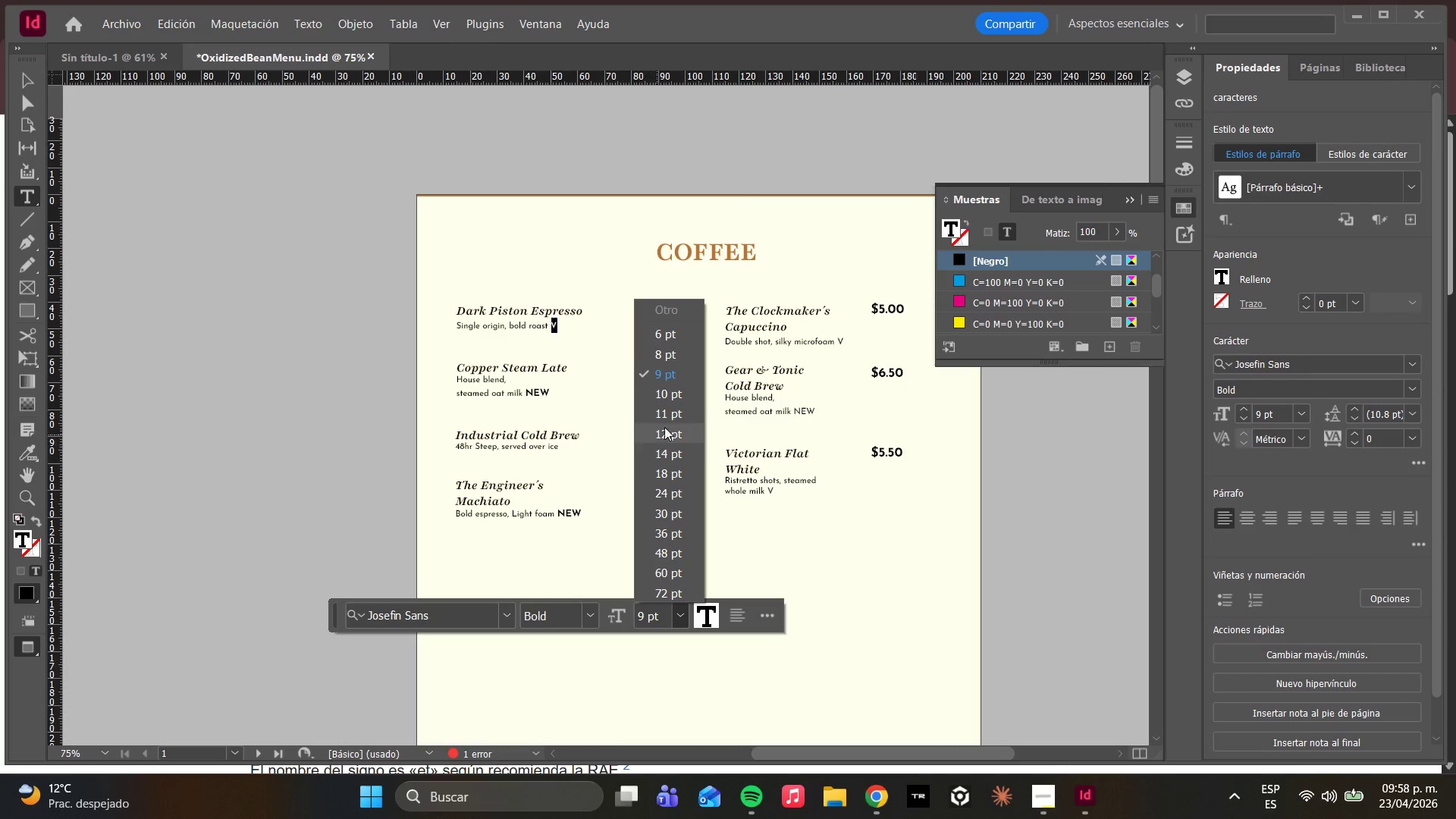 
left_click([676, 397])
 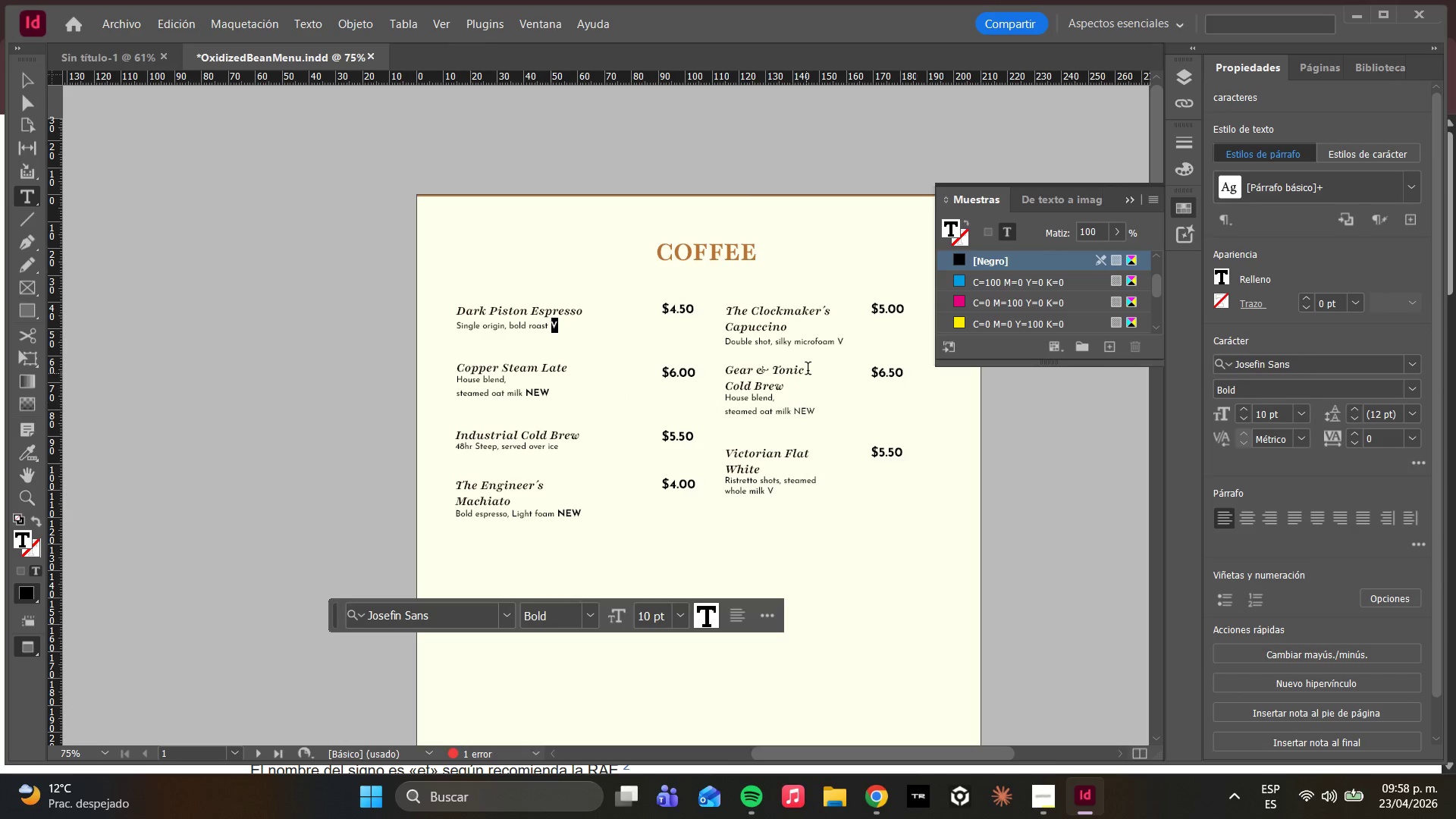 
left_click([805, 348])
 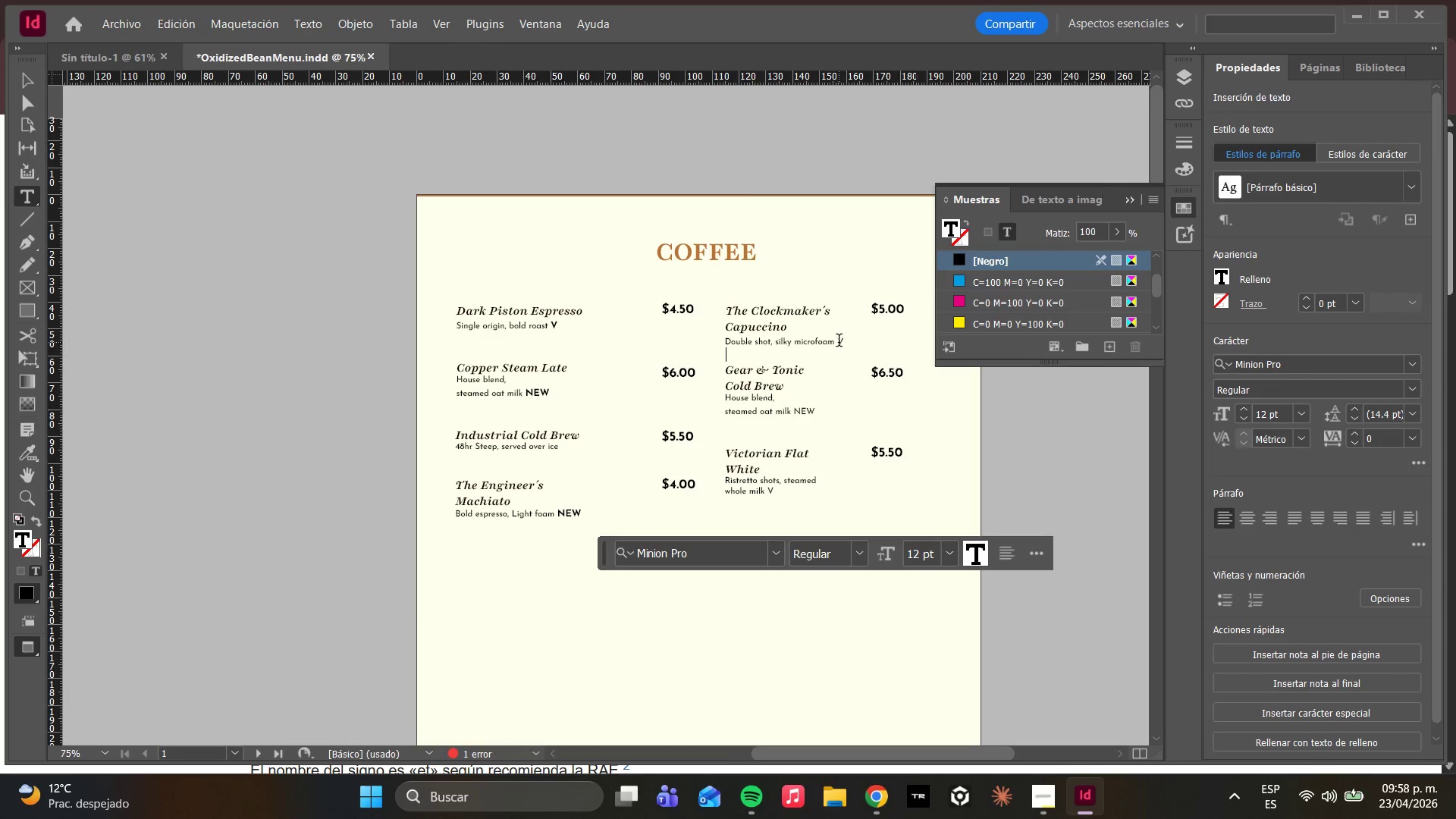 
left_click([839, 342])
 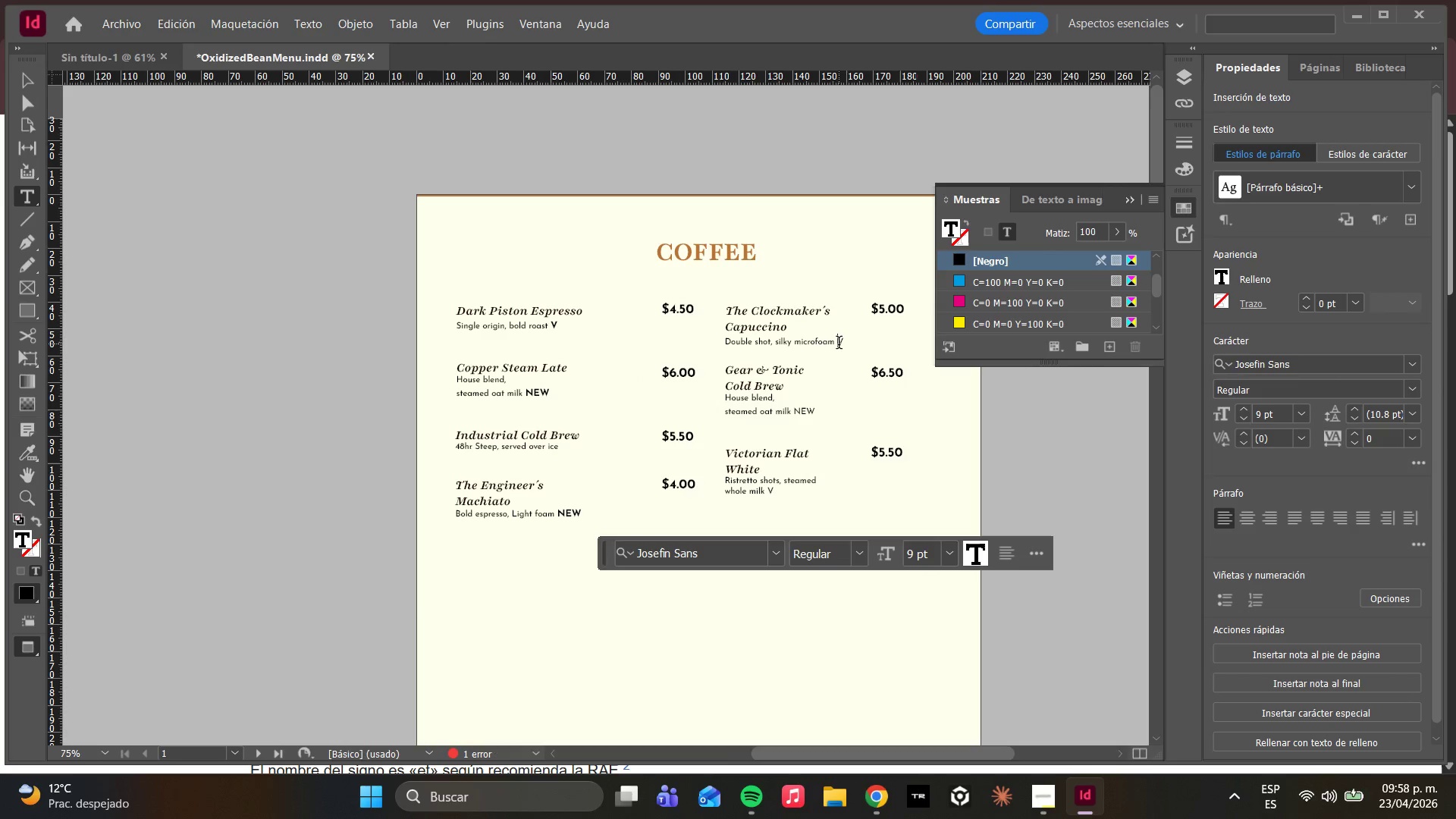 
left_click_drag(start_coordinate=[839, 344], to_coordinate=[844, 344])
 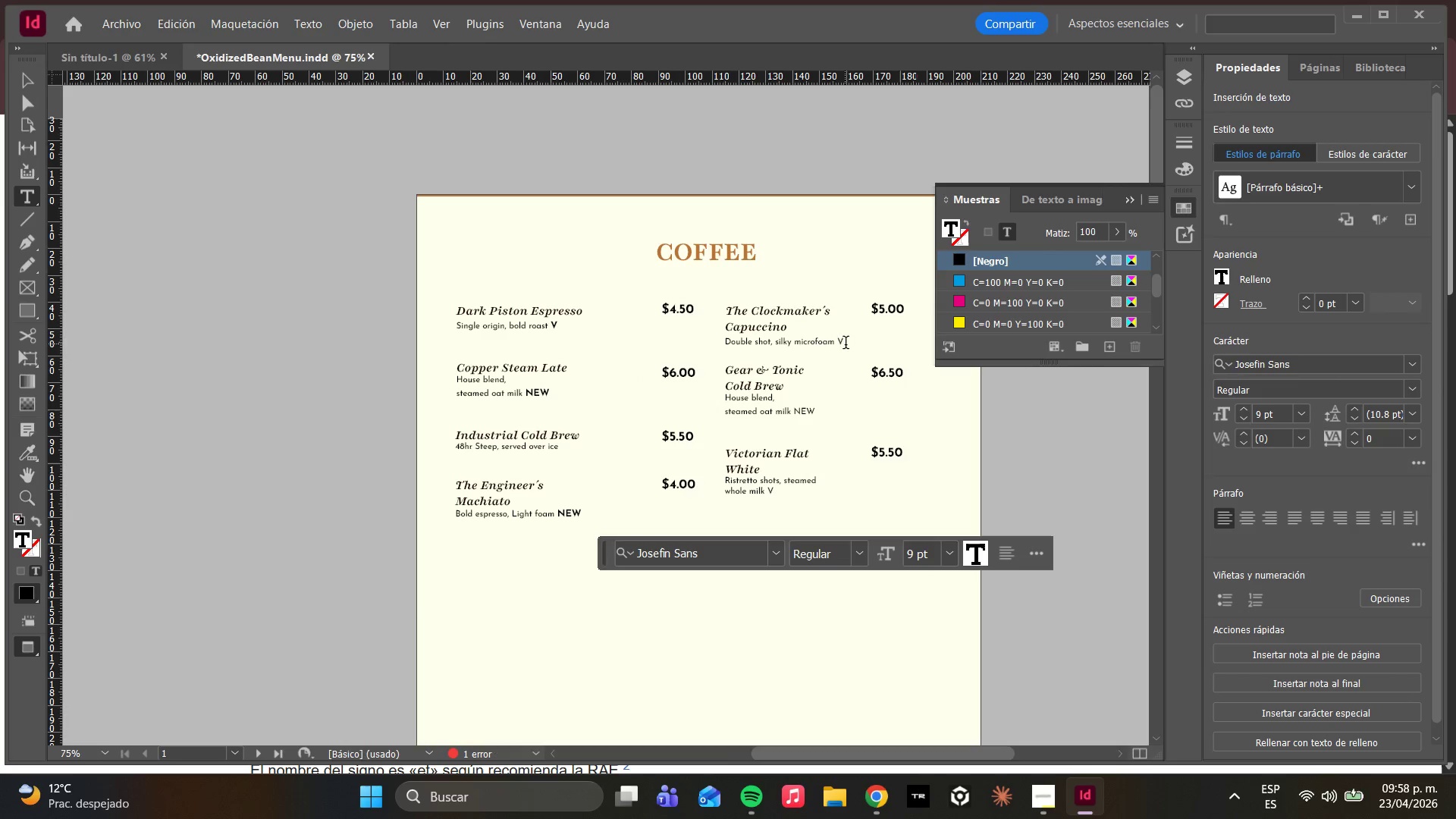 
left_click_drag(start_coordinate=[846, 344], to_coordinate=[838, 344])
 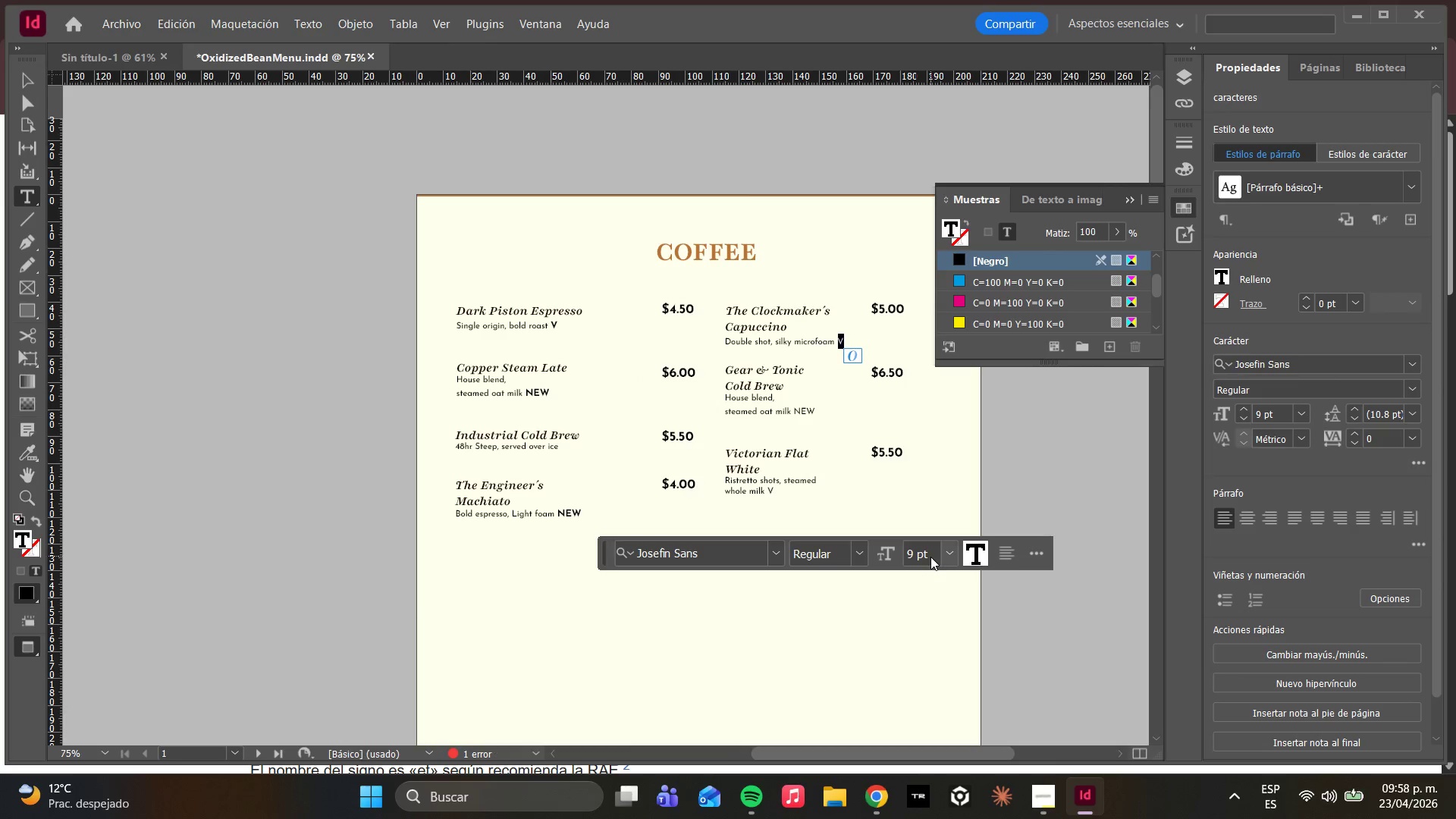 
left_click([944, 553])
 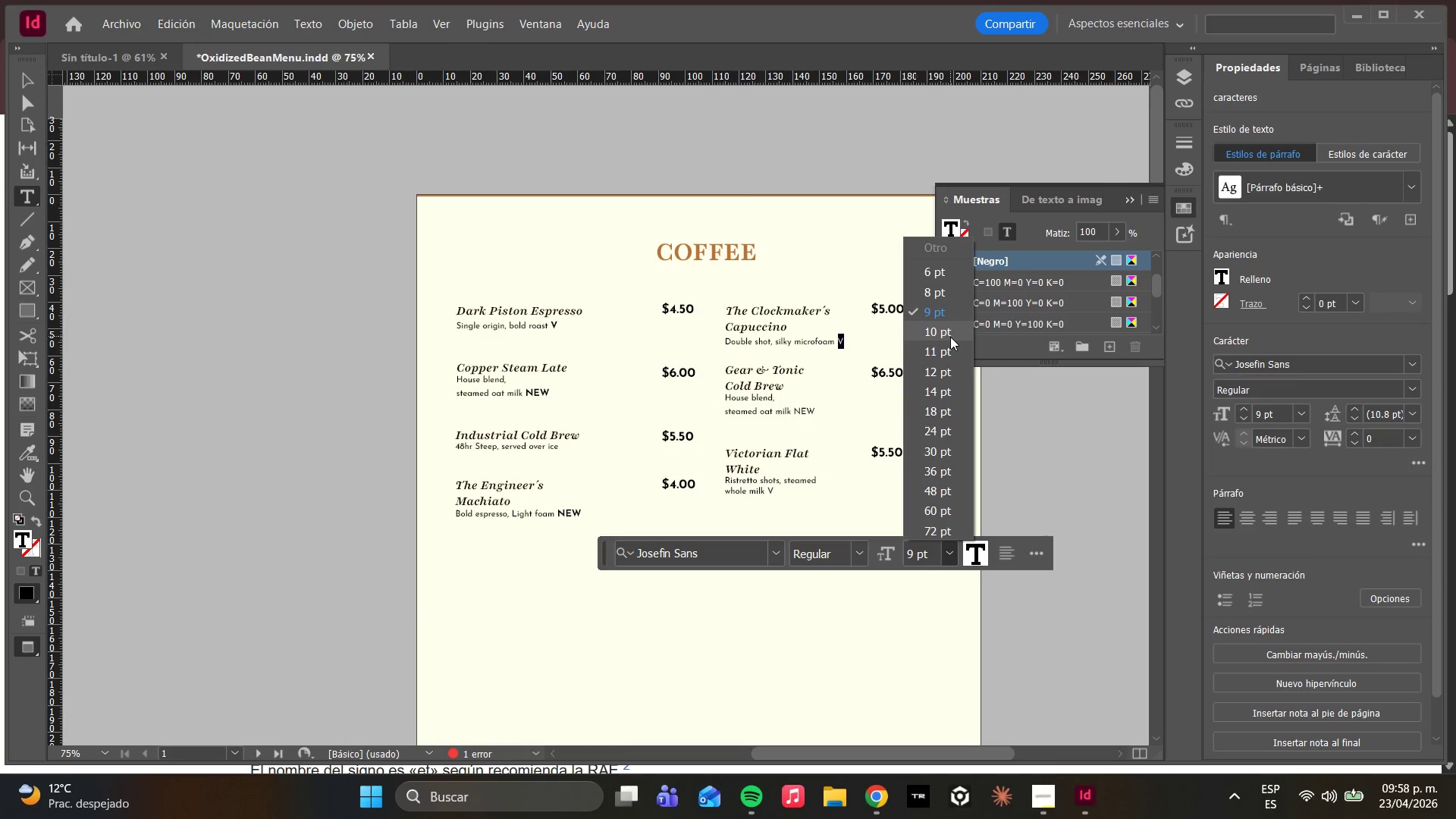 
left_click([950, 337])
 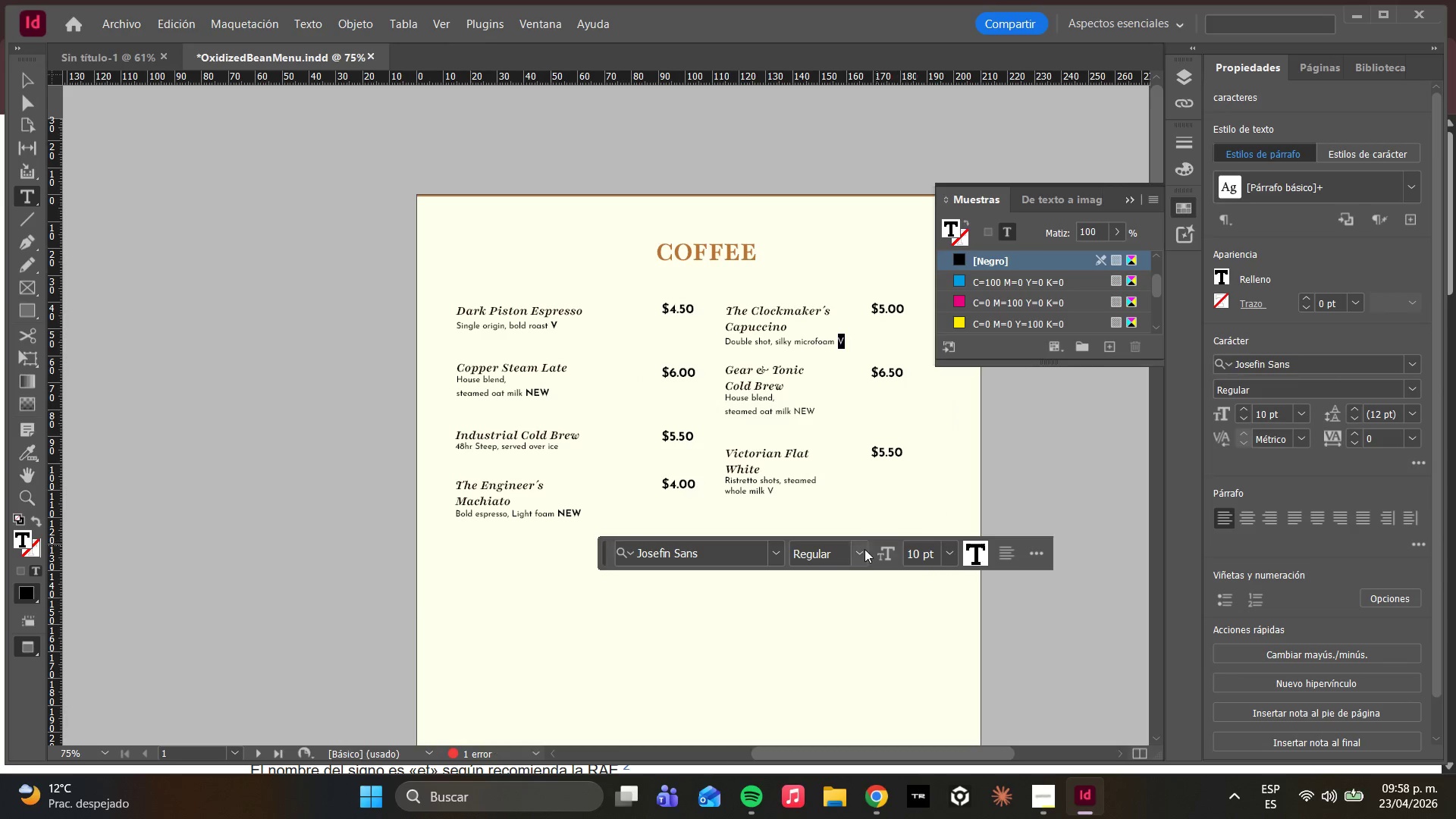 
left_click([857, 559])
 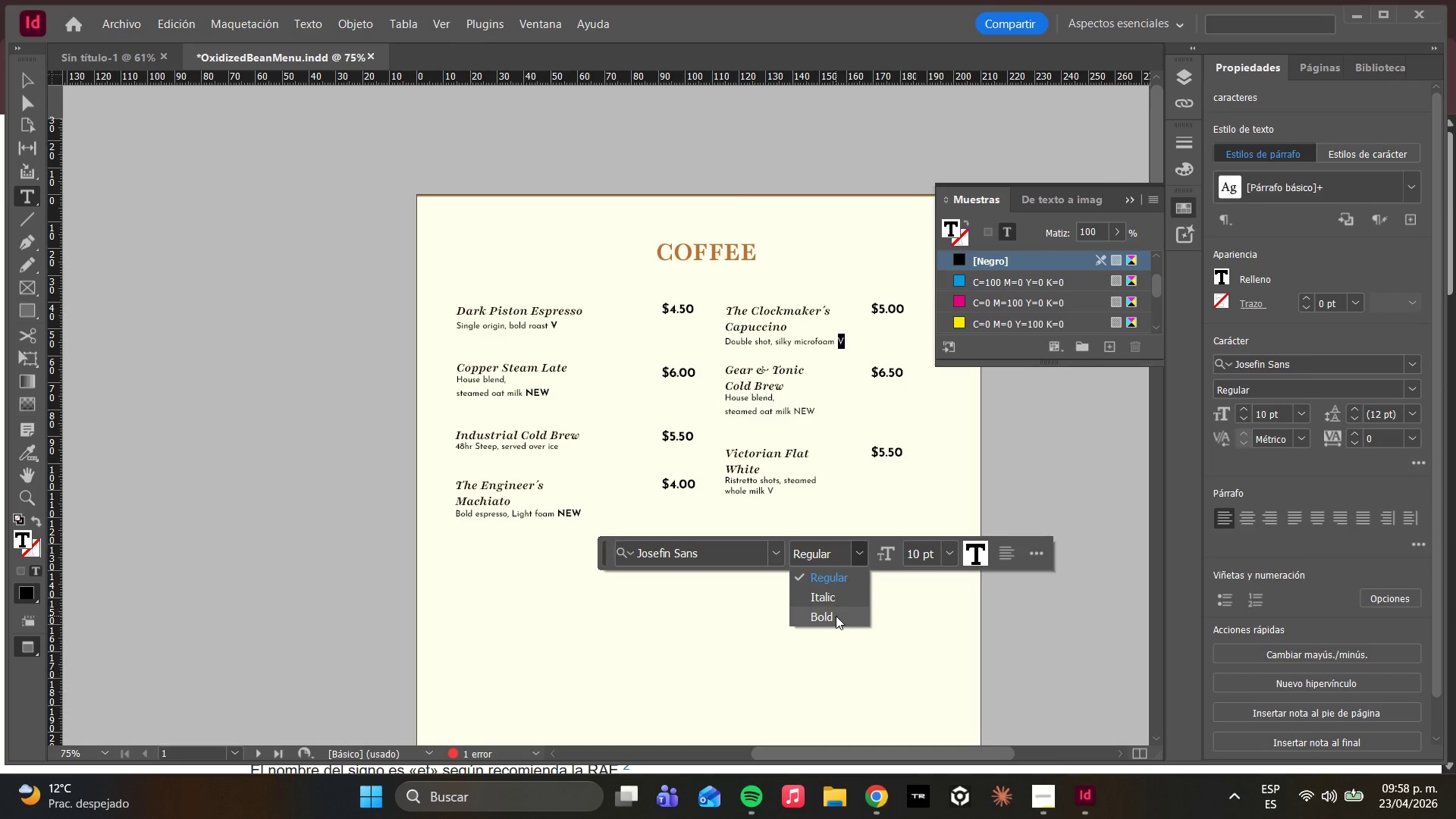 
left_click([836, 618])
 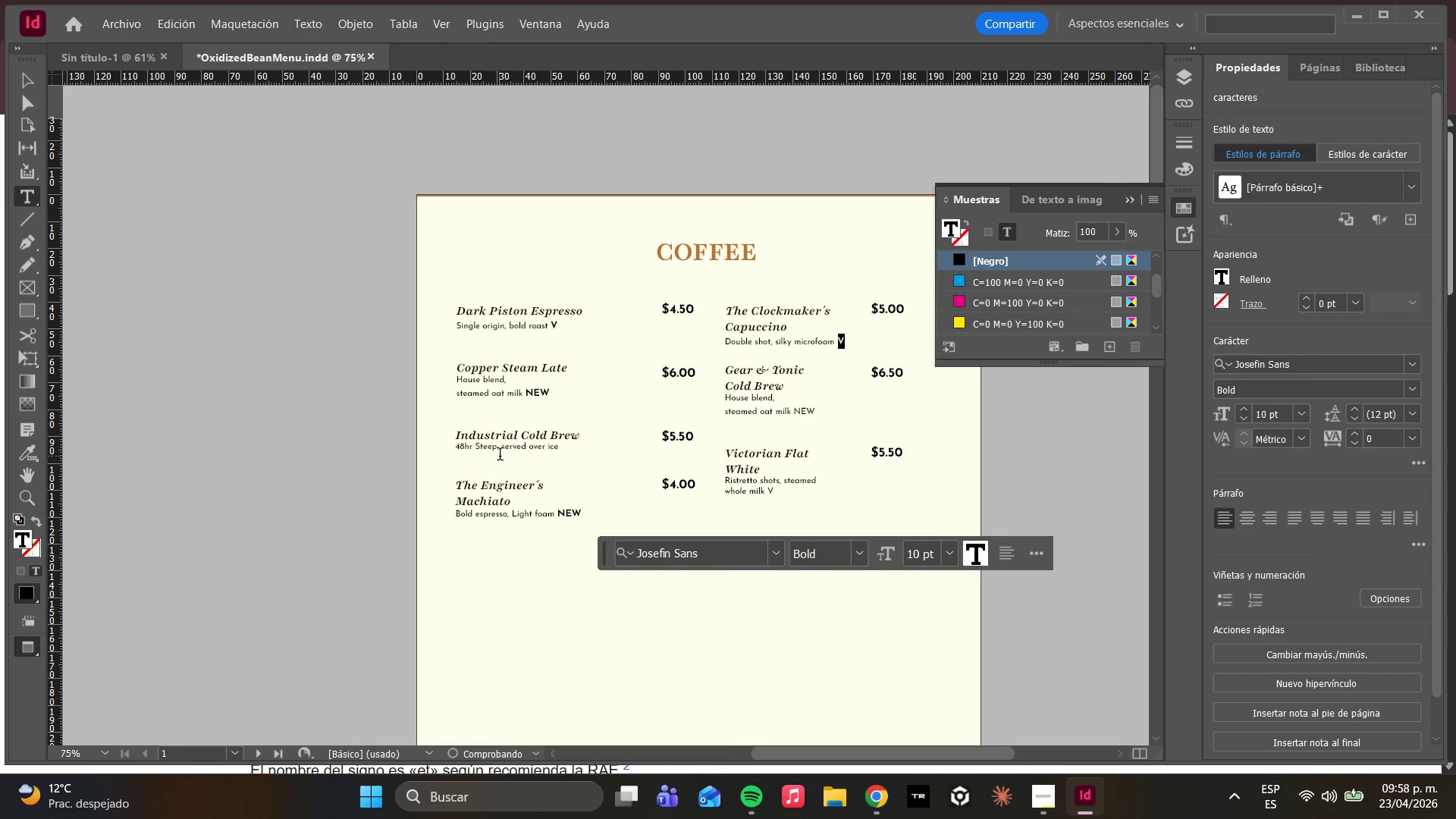 
left_click([501, 455])
 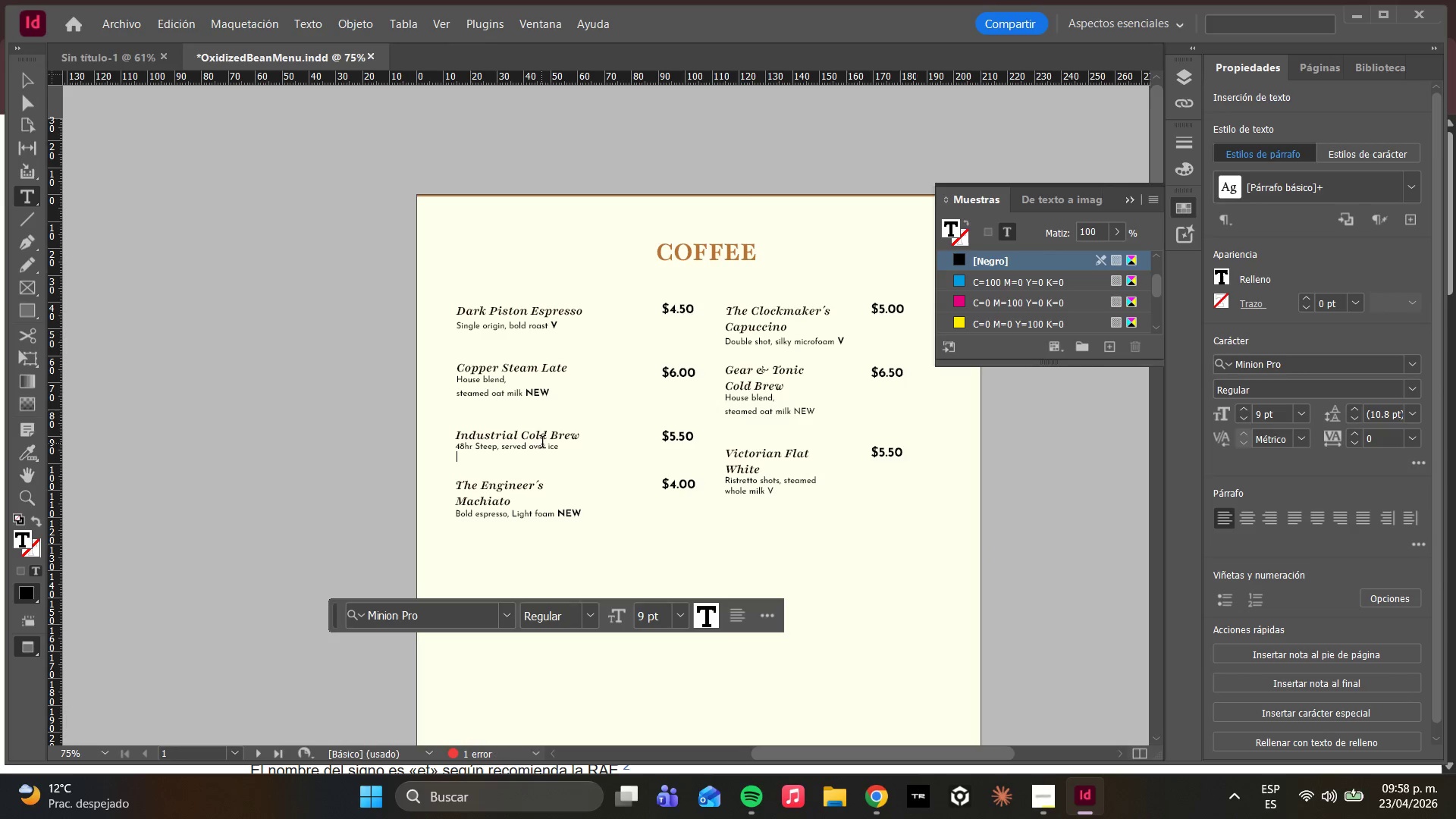 
left_click([544, 445])
 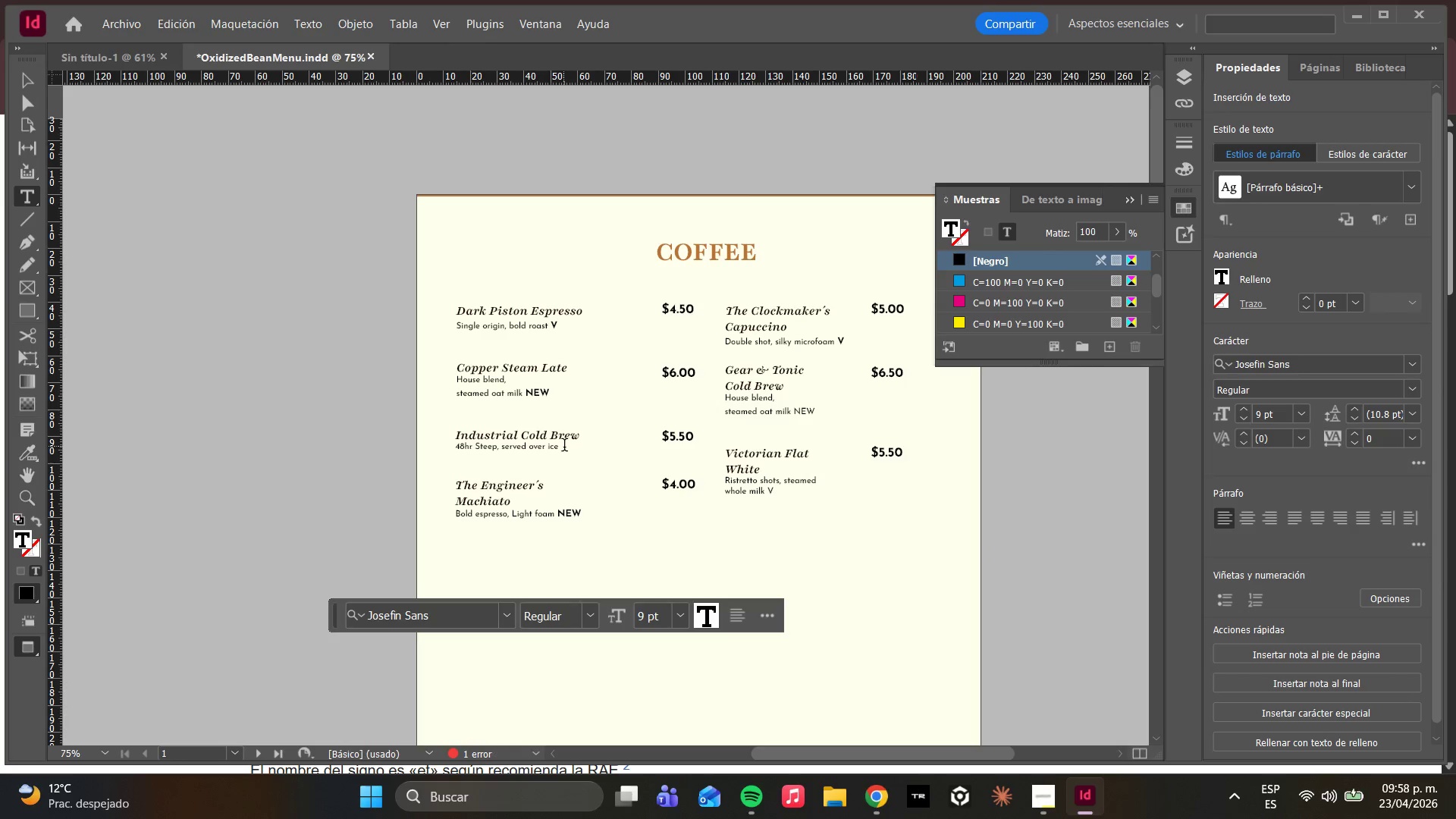 
left_click([563, 447])
 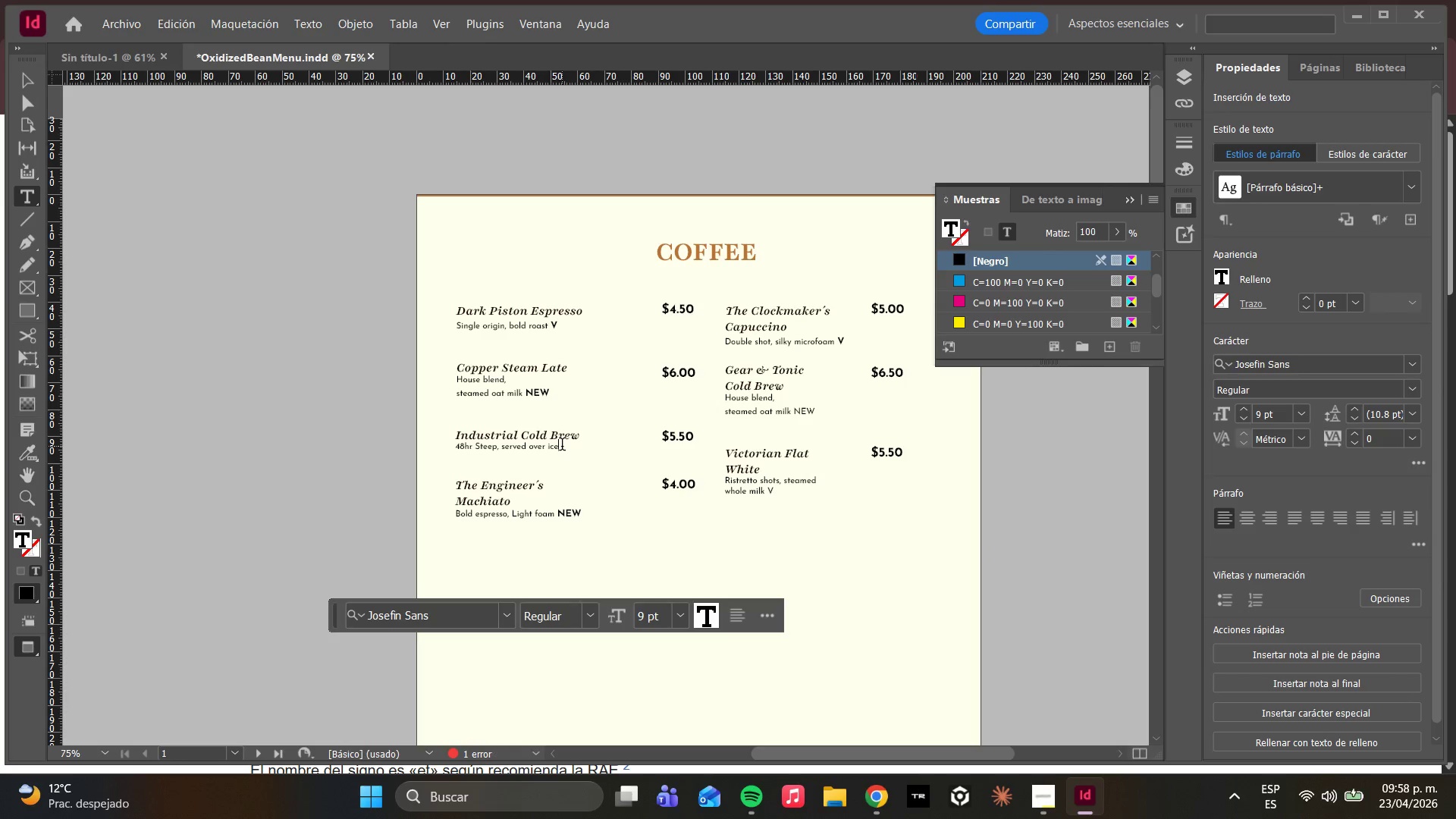 
key(Space)
 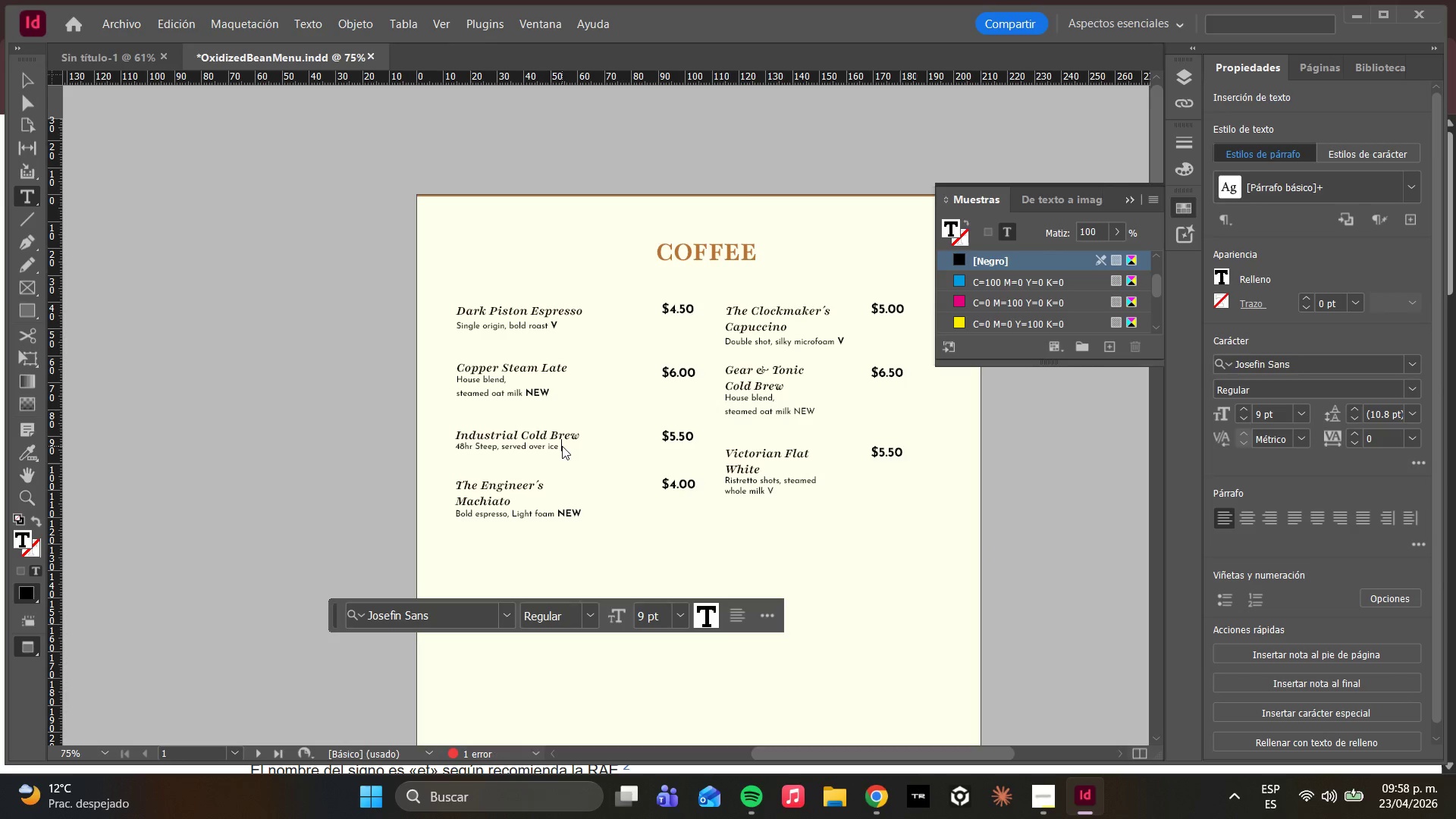 
type(GF)
 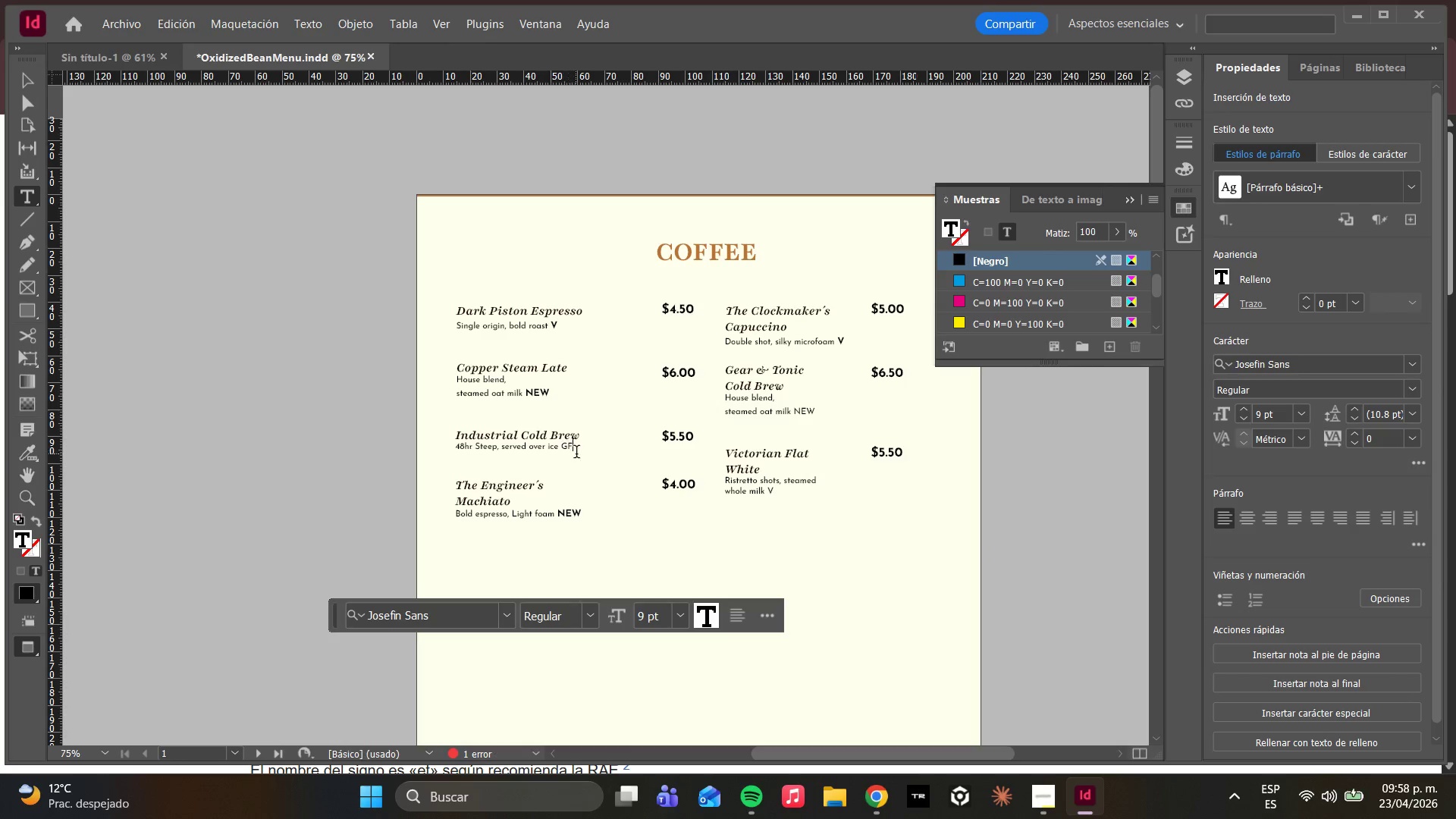 
left_click_drag(start_coordinate=[573, 449], to_coordinate=[560, 449])
 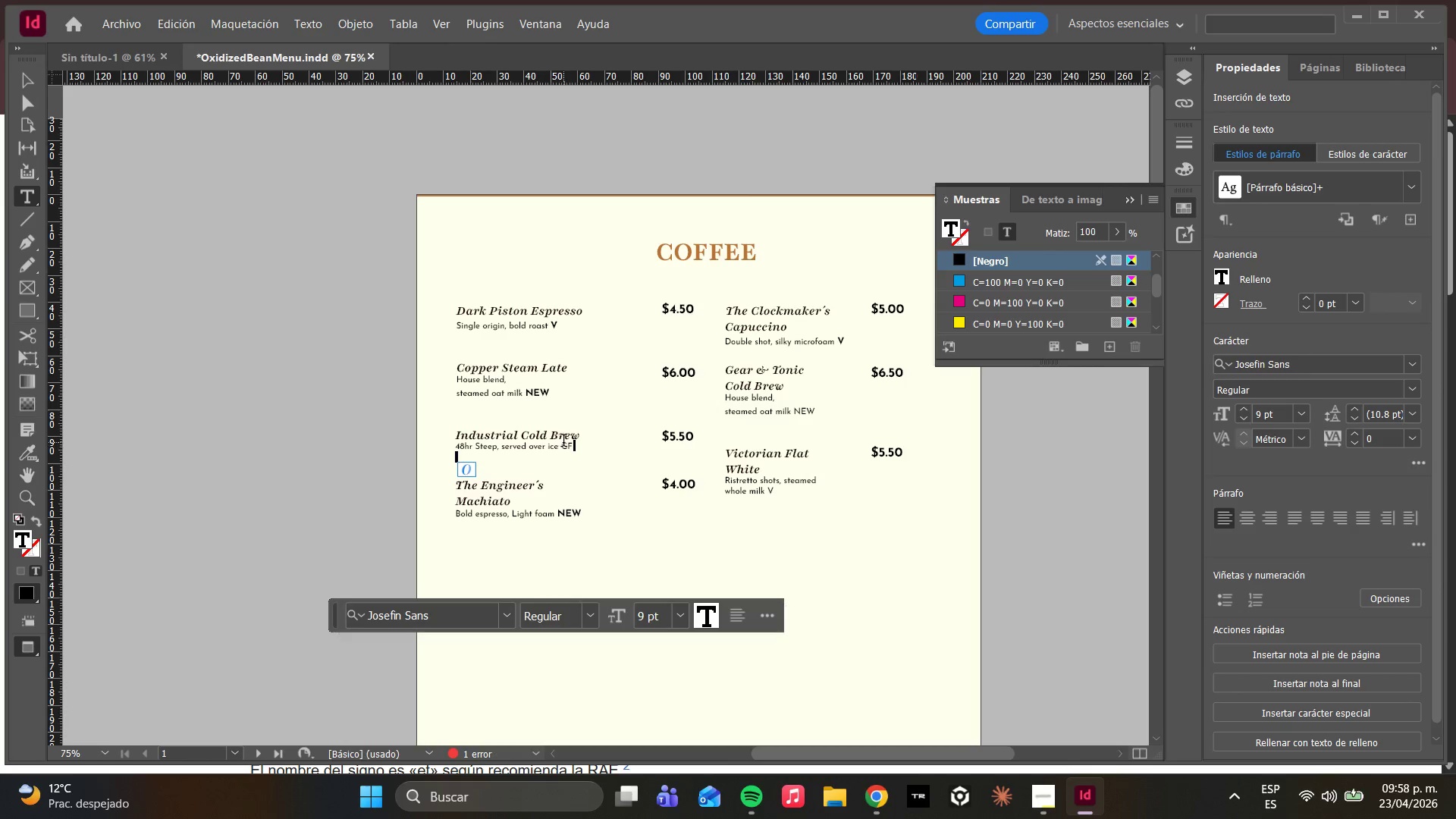 
left_click([563, 442])
 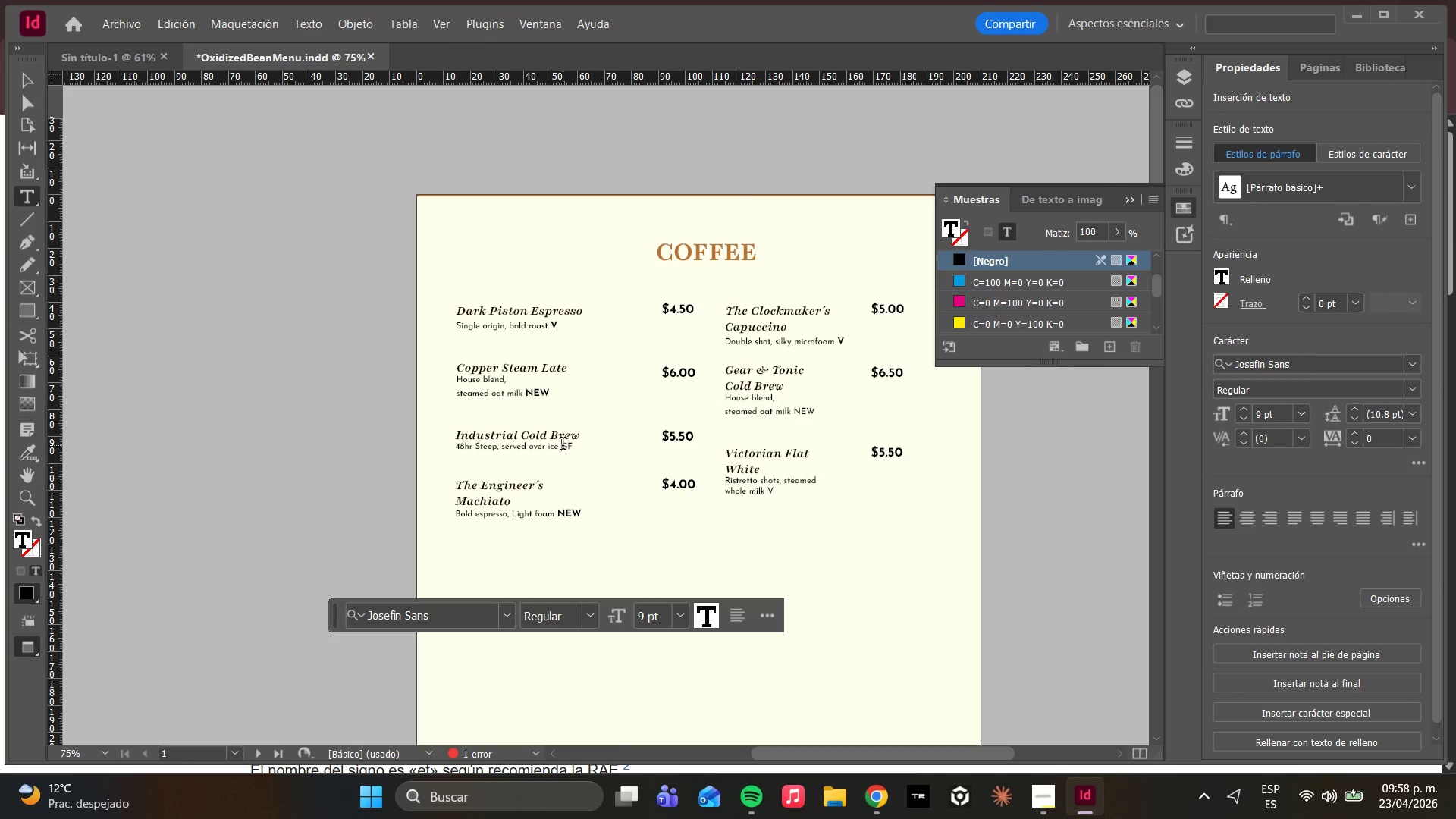 
left_click_drag(start_coordinate=[563, 445], to_coordinate=[573, 444])
 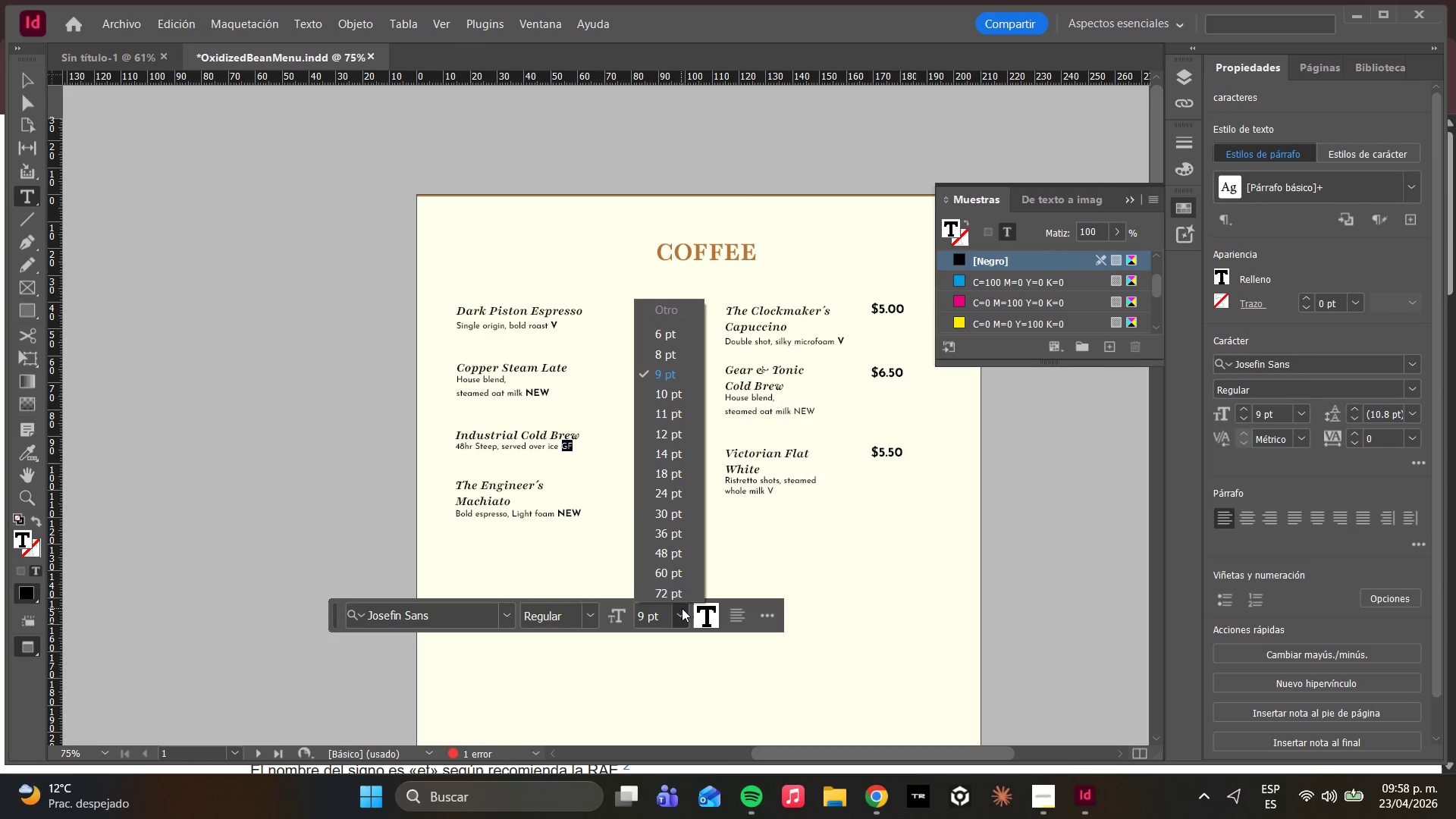 
left_click([671, 406])
 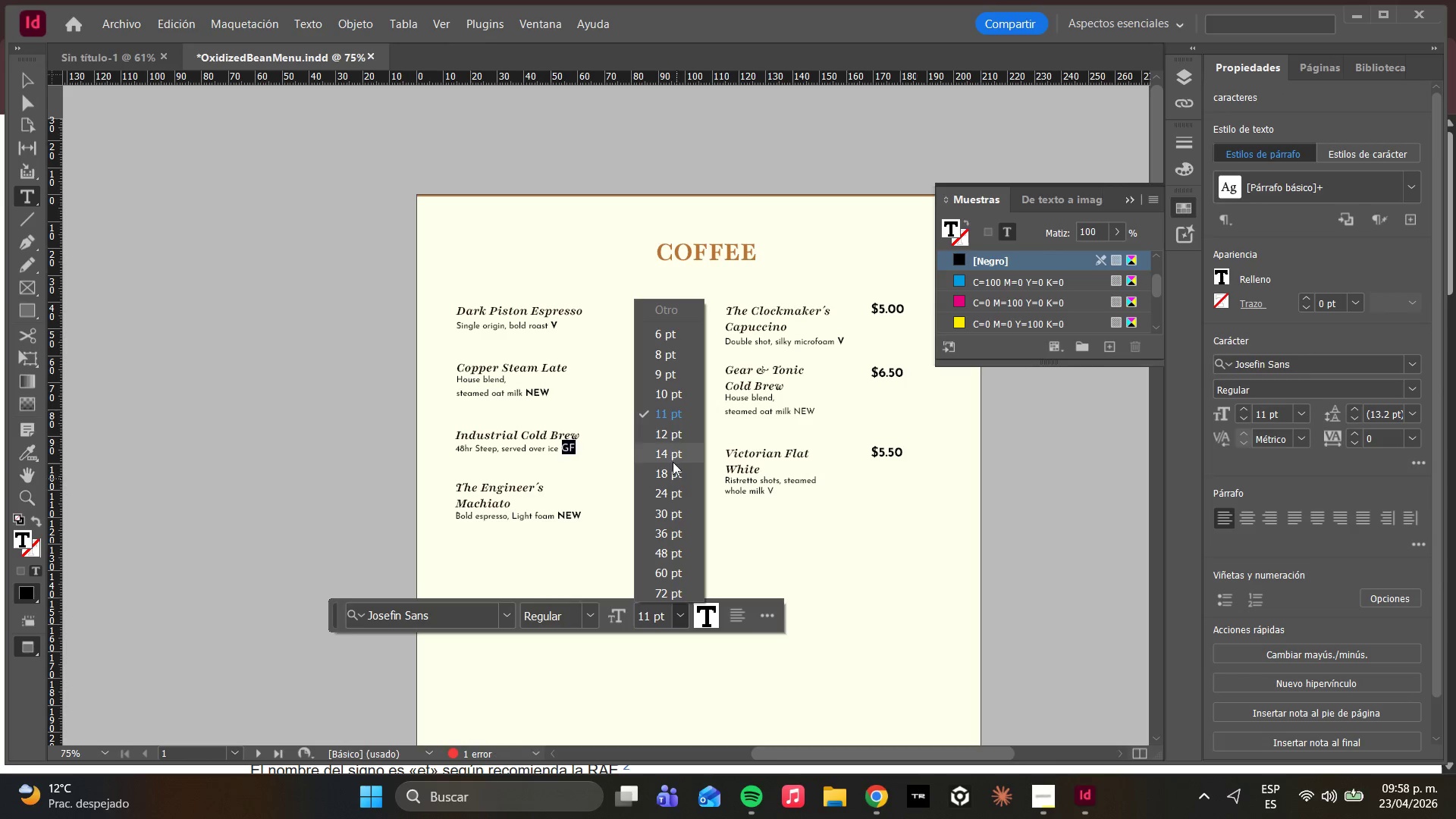 
left_click([660, 398])
 